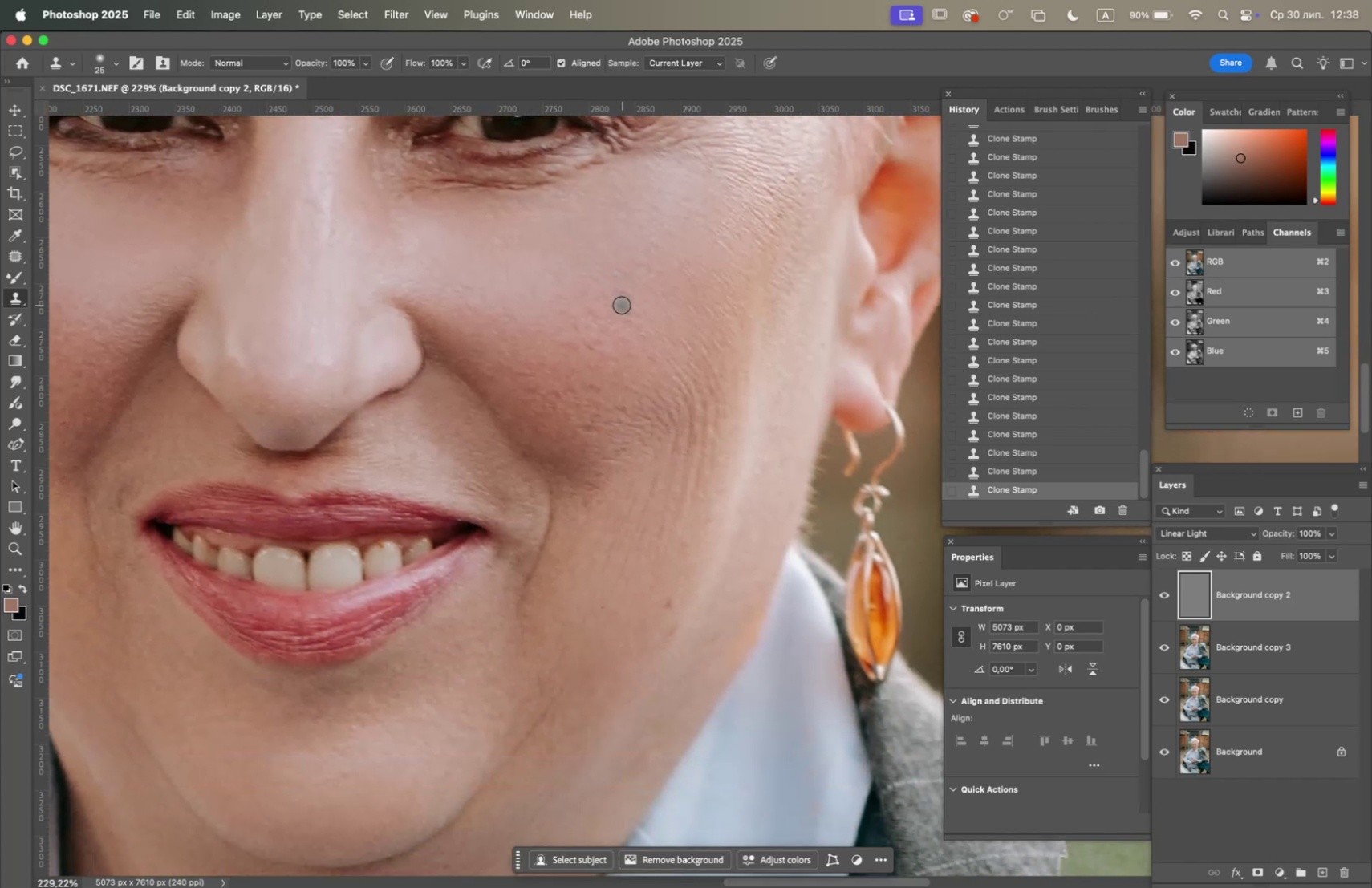 
hold_key(key=OptionLeft, duration=1.12)
 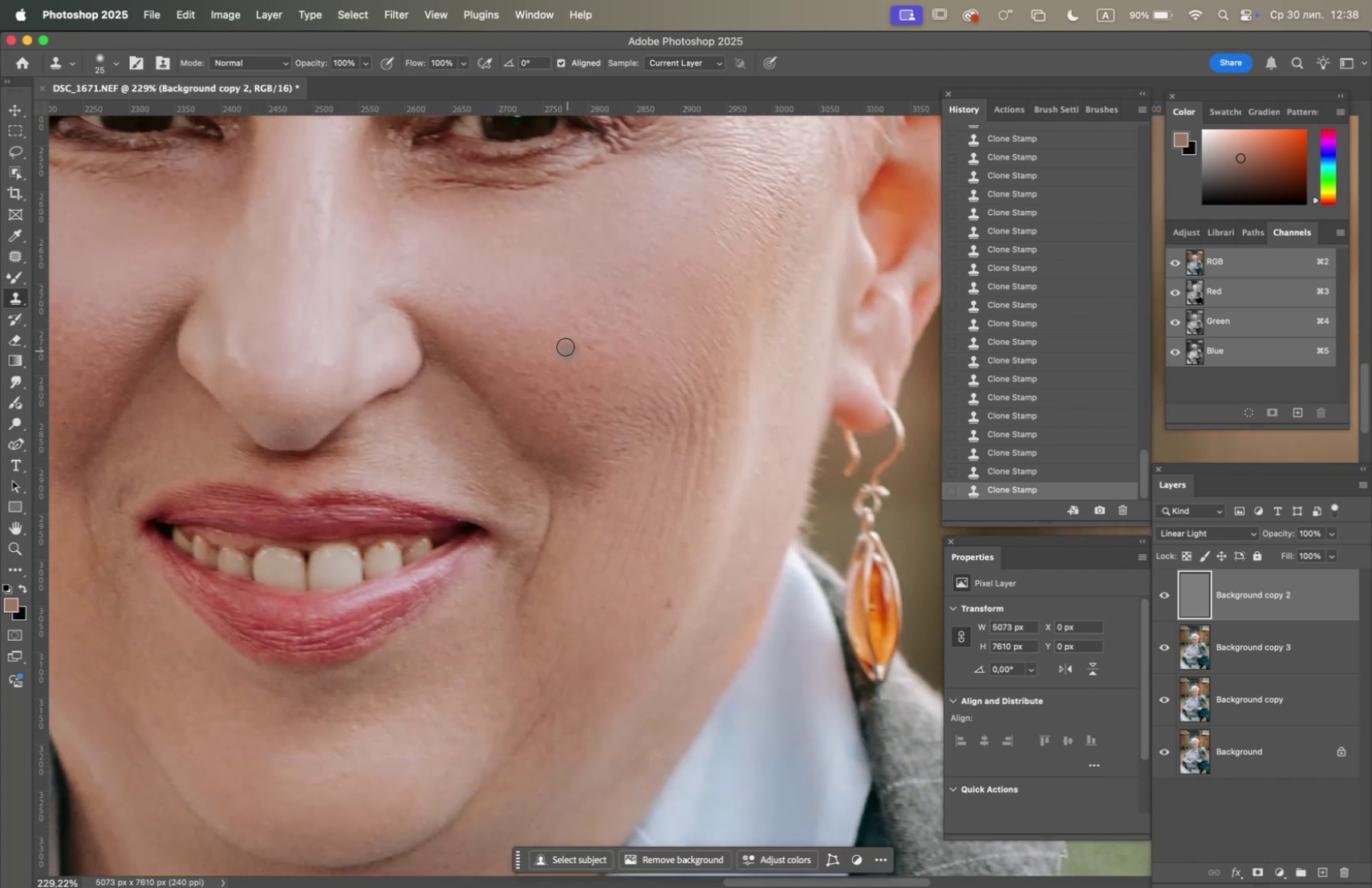 
left_click([565, 343])
 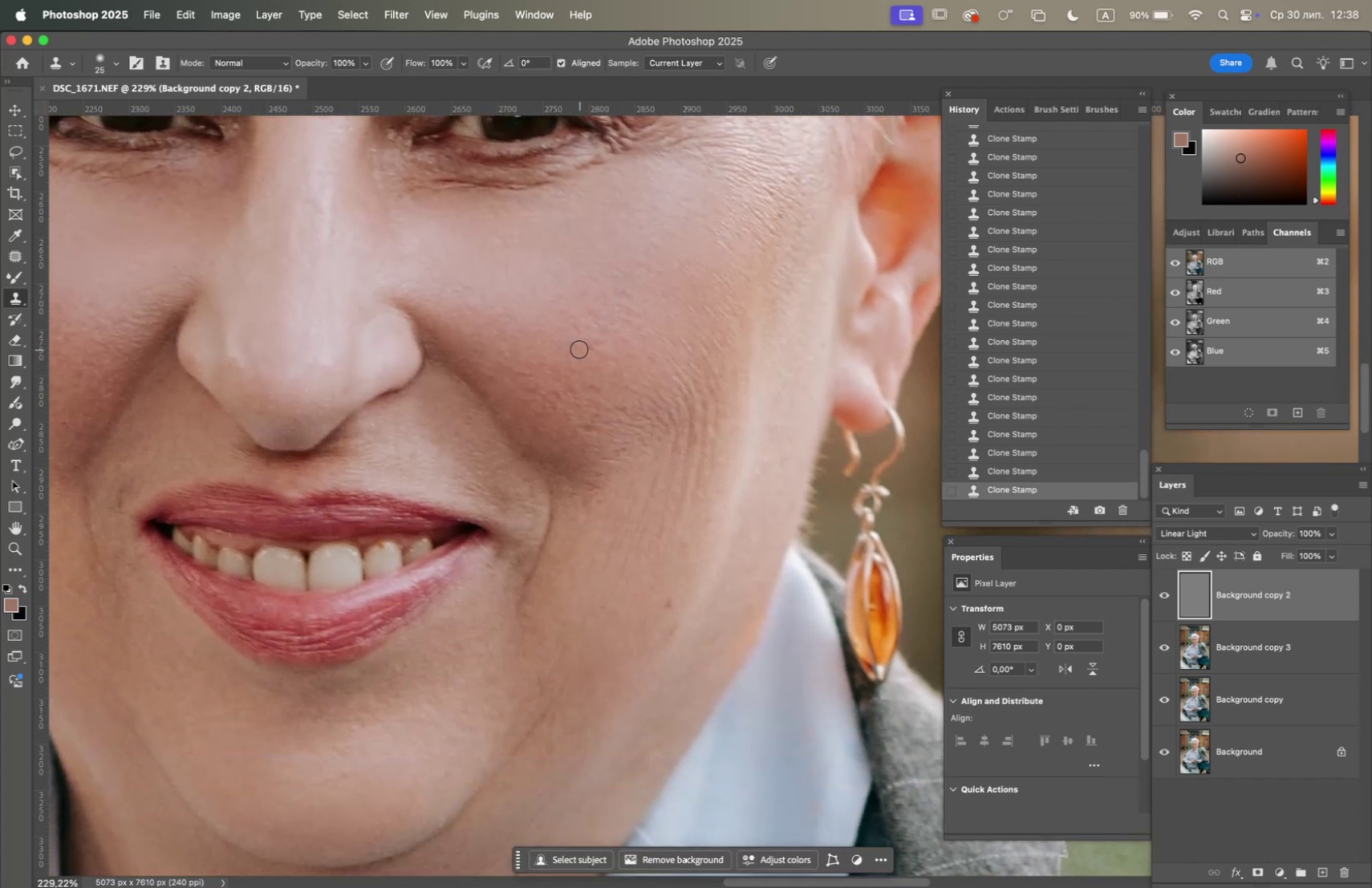 
hold_key(key=OptionLeft, duration=0.55)
 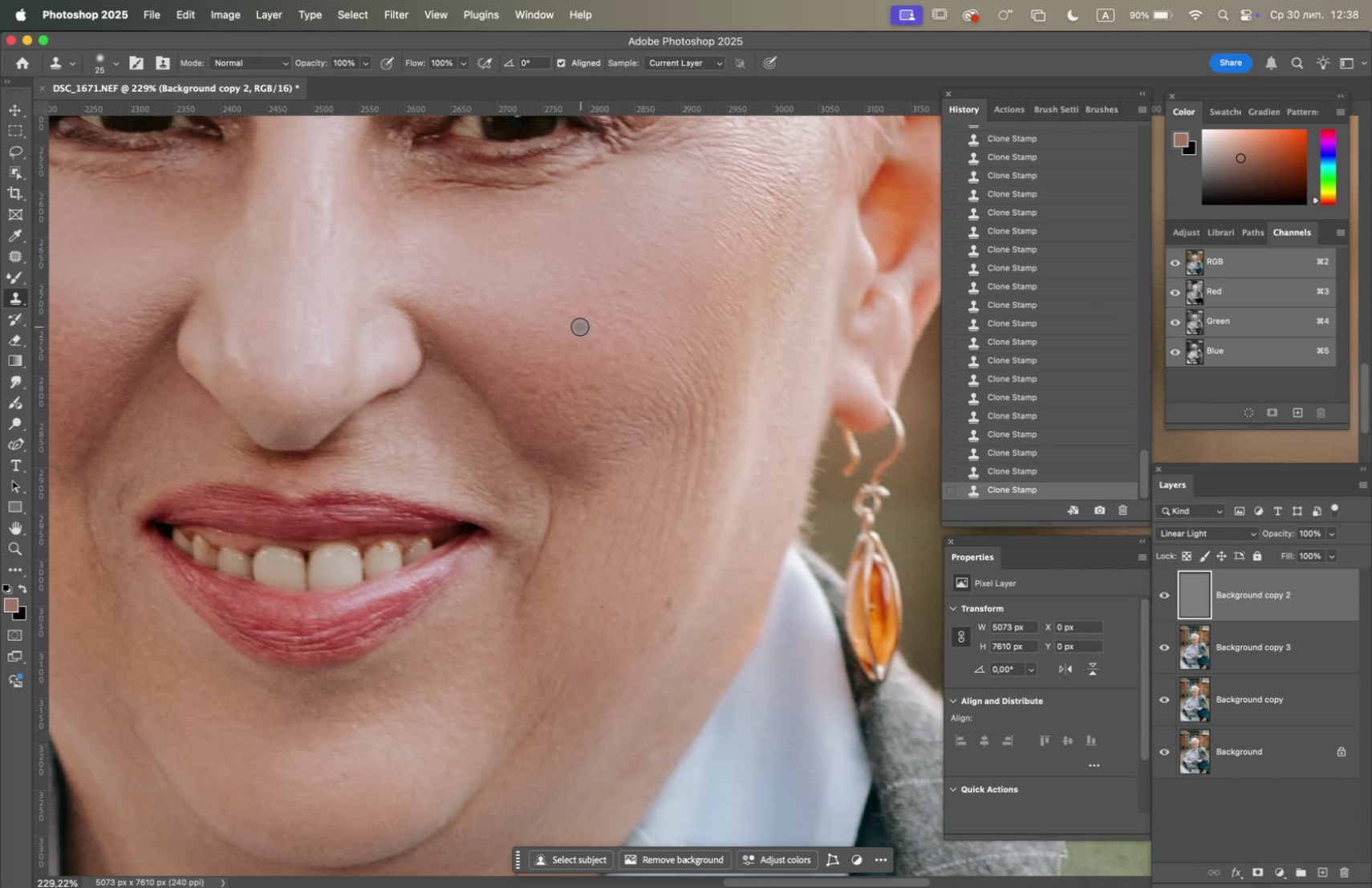 
hold_key(key=OptionLeft, duration=0.39)
 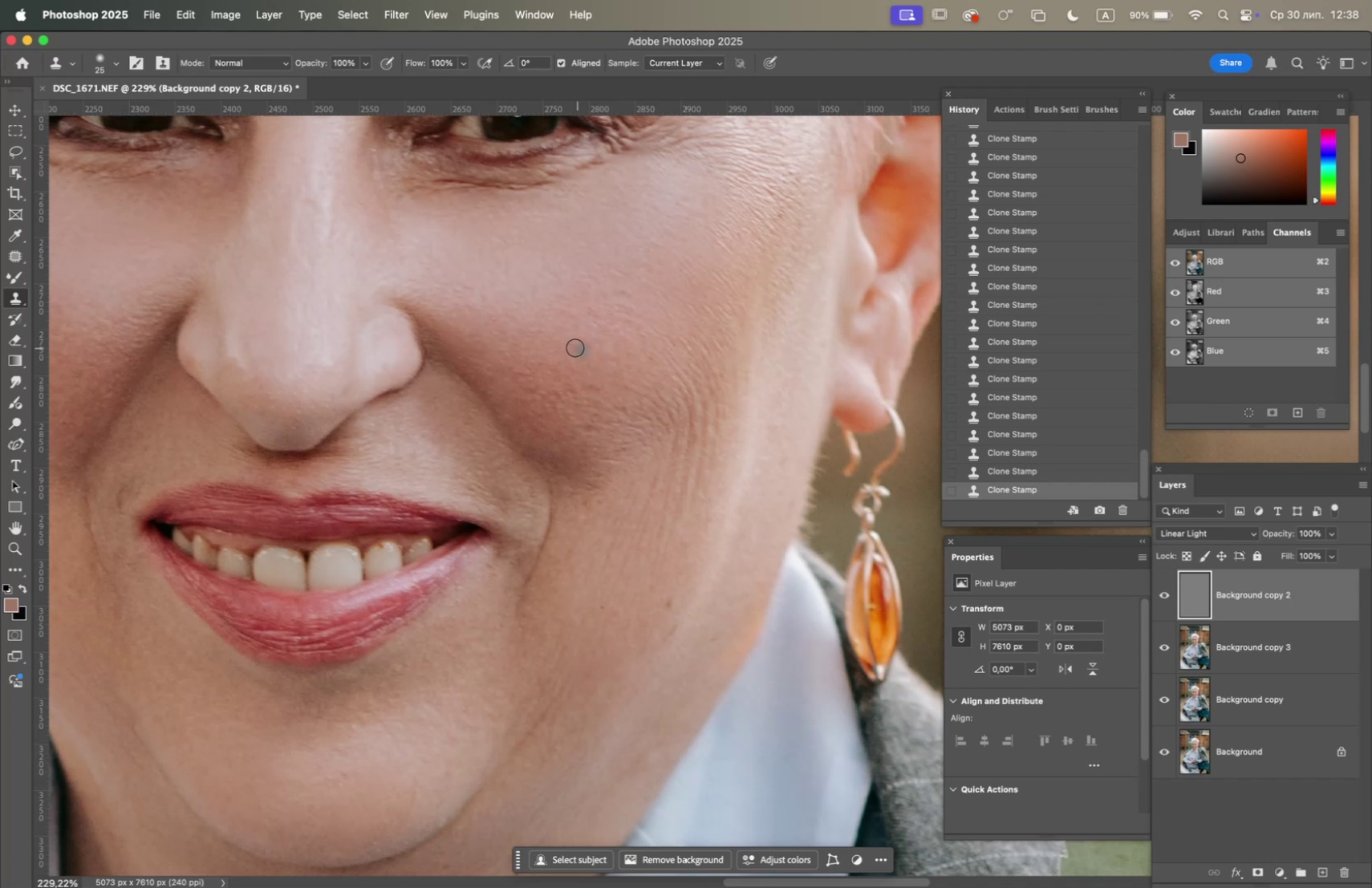 
left_click([574, 347])
 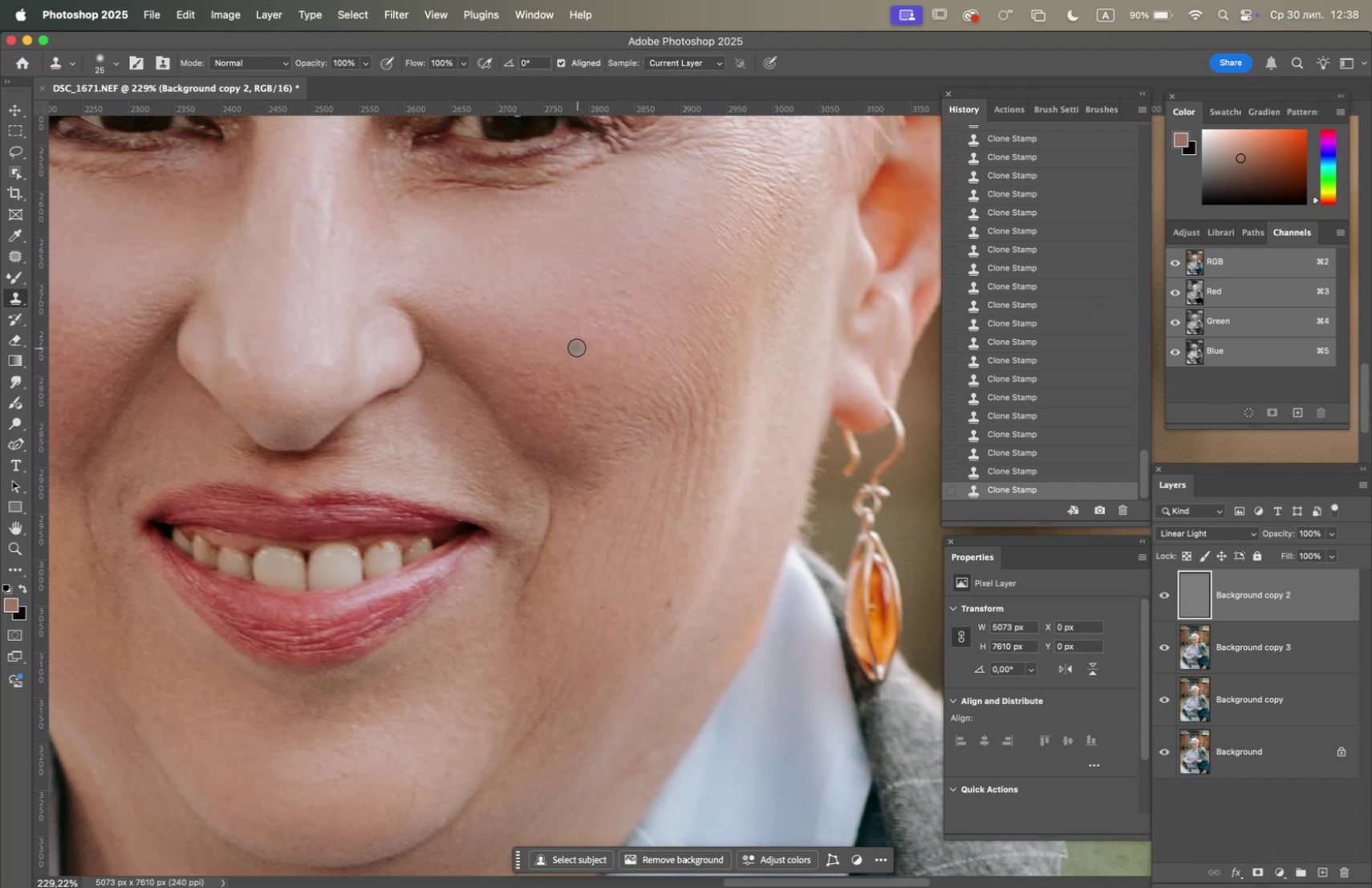 
hold_key(key=OptionLeft, duration=0.72)
left_click([526, 339])
 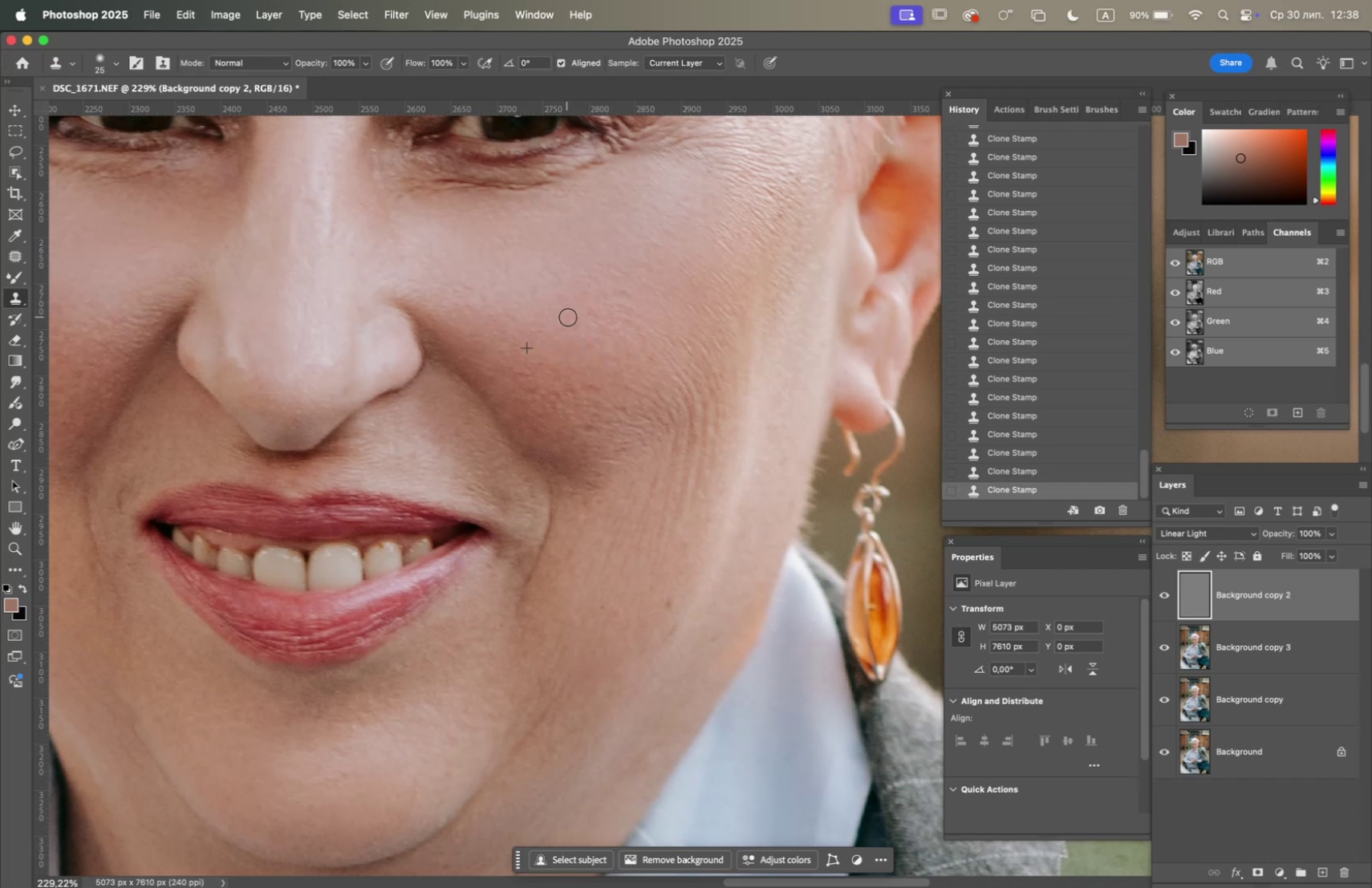 
hold_key(key=OptionLeft, duration=0.67)
left_click([666, 286])
 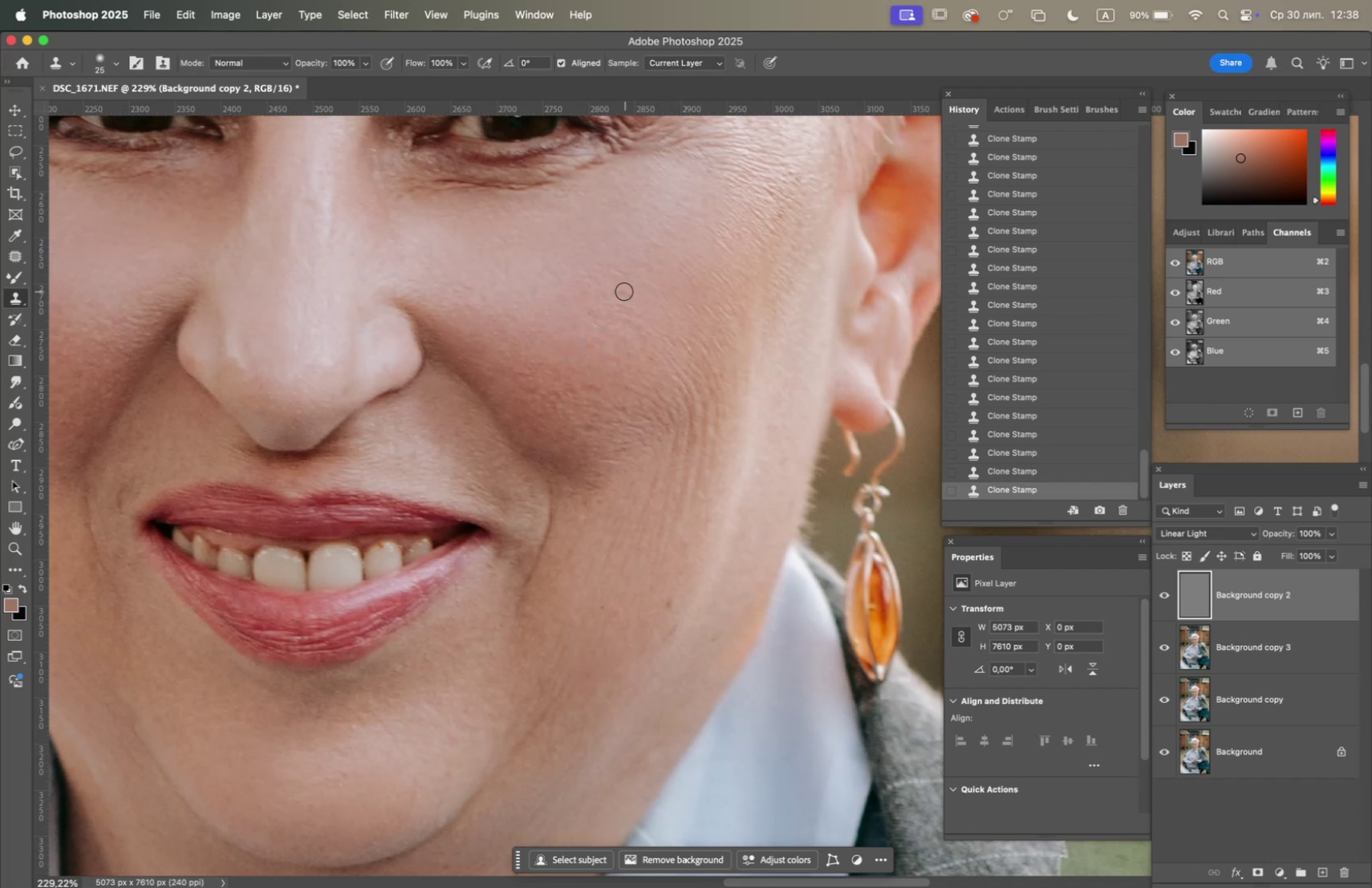 
double_click([622, 292])
 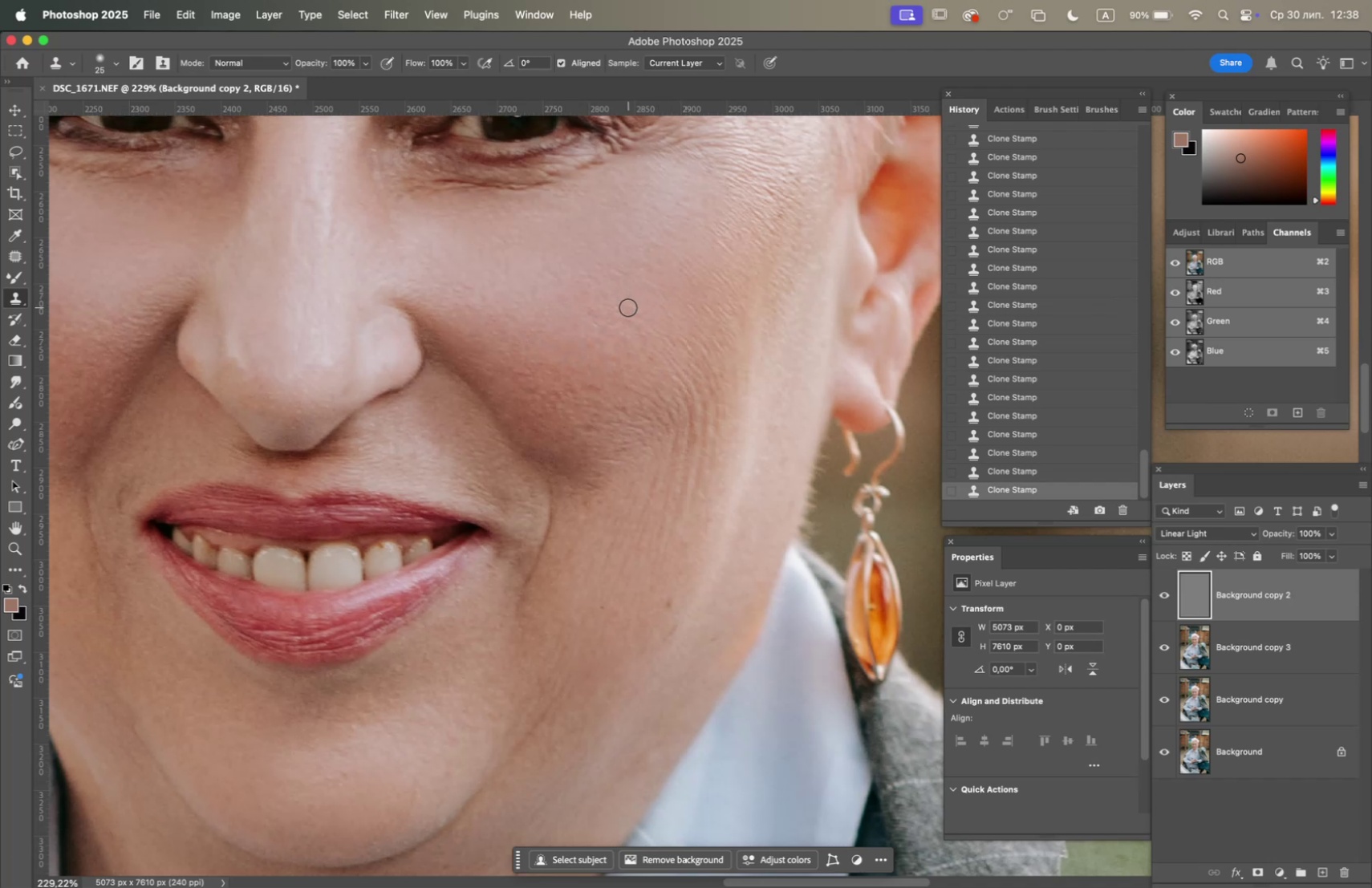 
left_click_drag(start_coordinate=[626, 315], to_coordinate=[627, 319])
 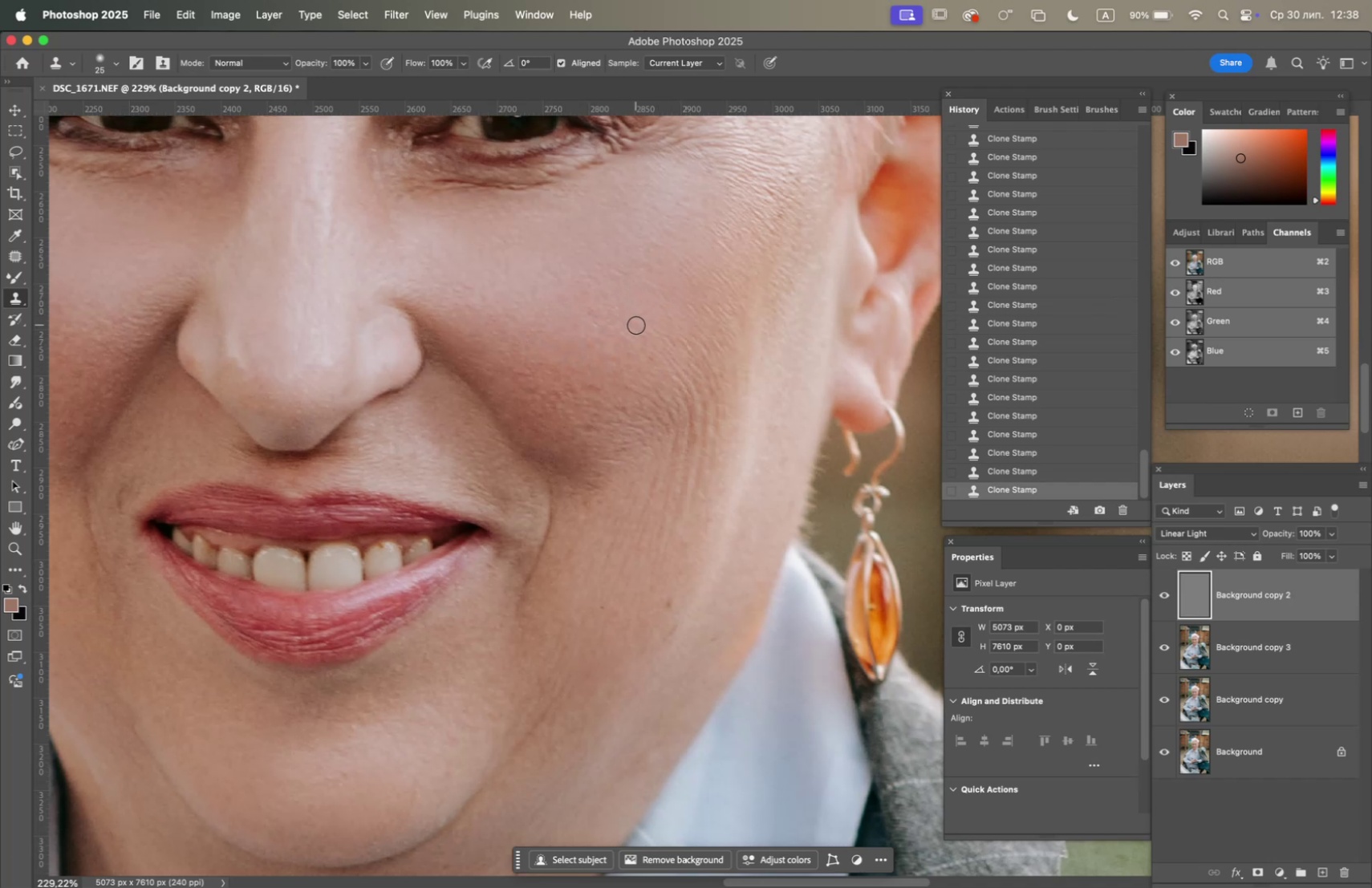 
triple_click([636, 325])
 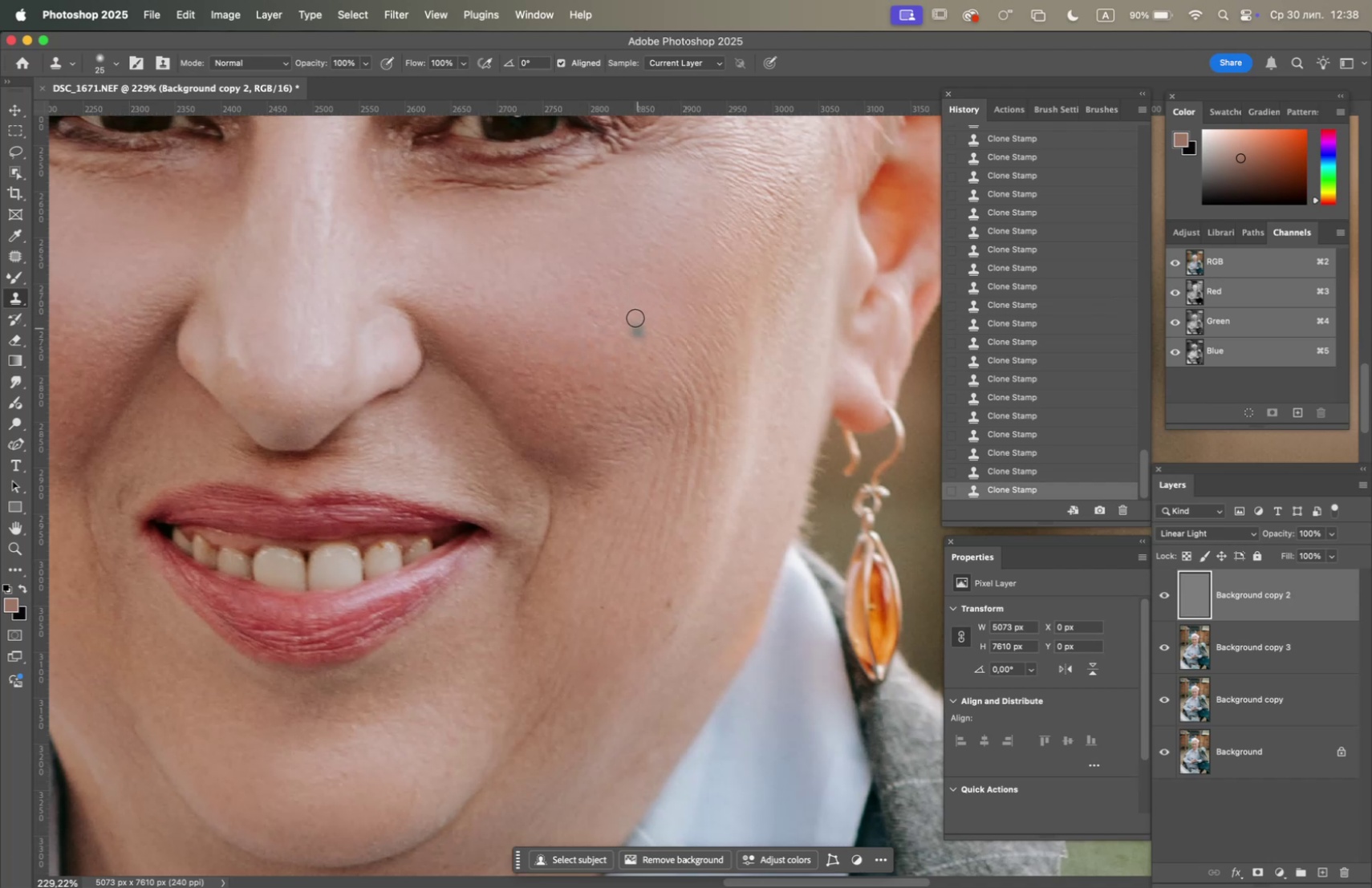 
hold_key(key=OptionLeft, duration=0.4)
 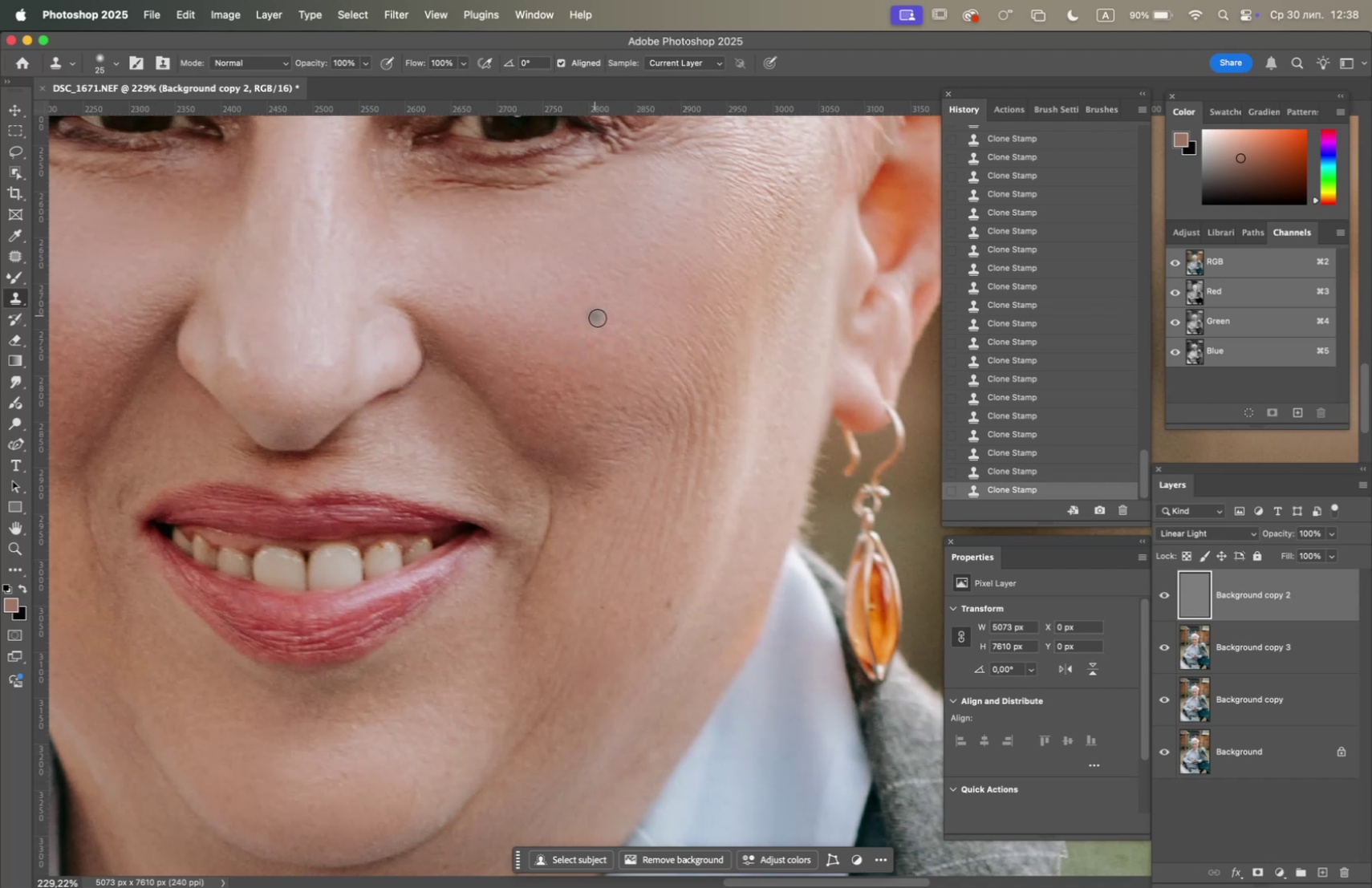 
hold_key(key=OptionLeft, duration=0.76)
 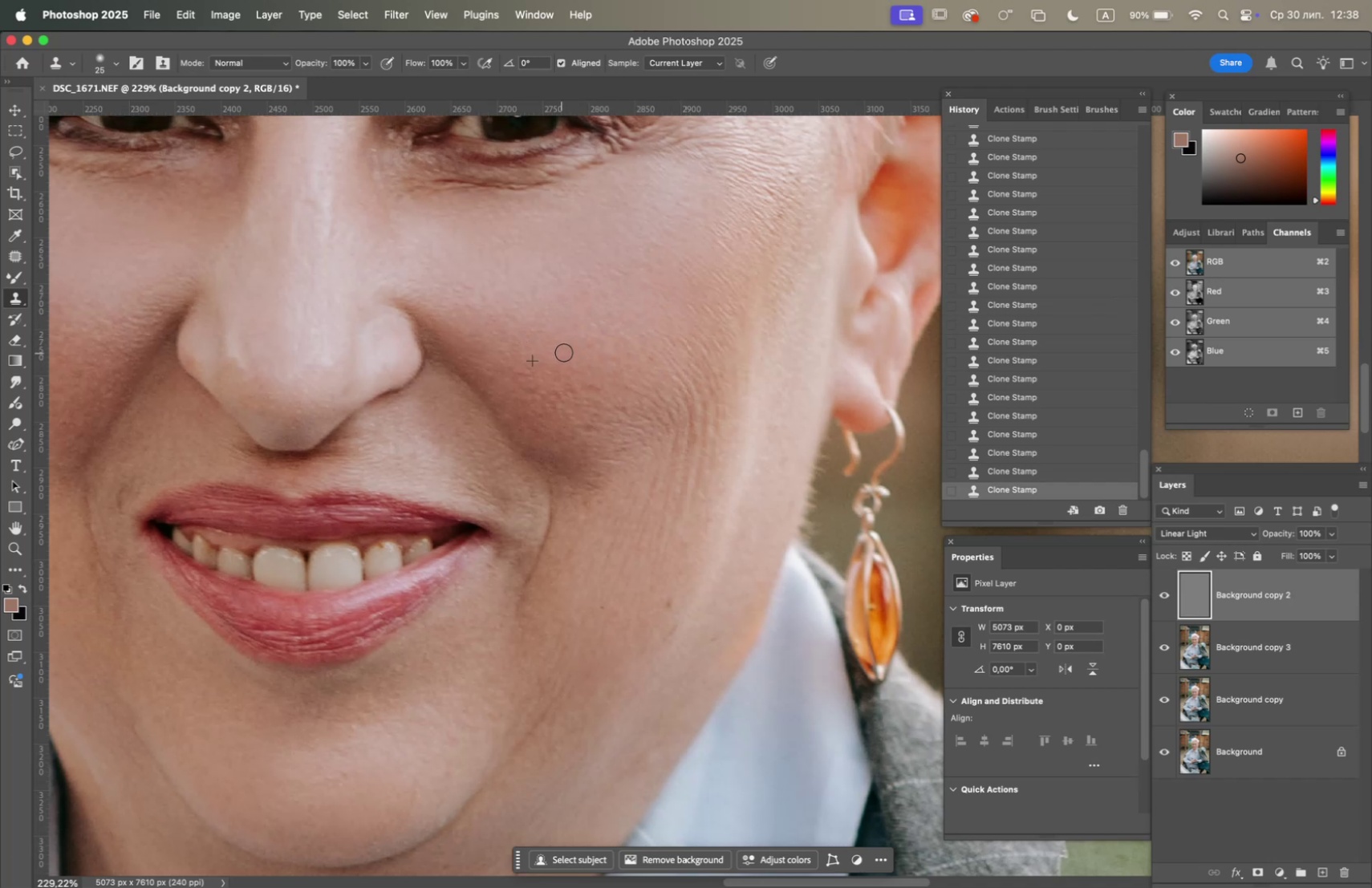 
triple_click([571, 352])
 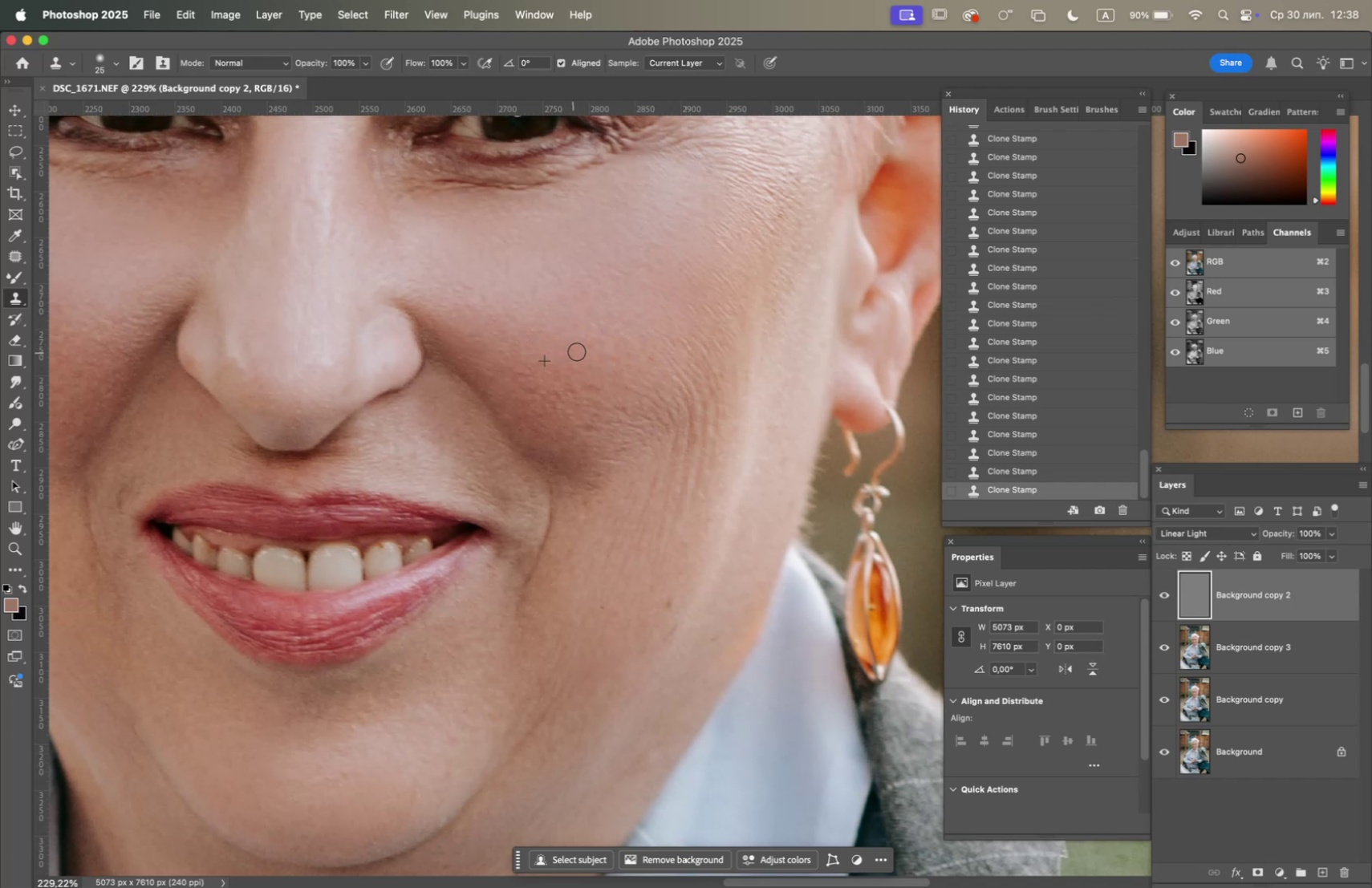 
triple_click([577, 351])
 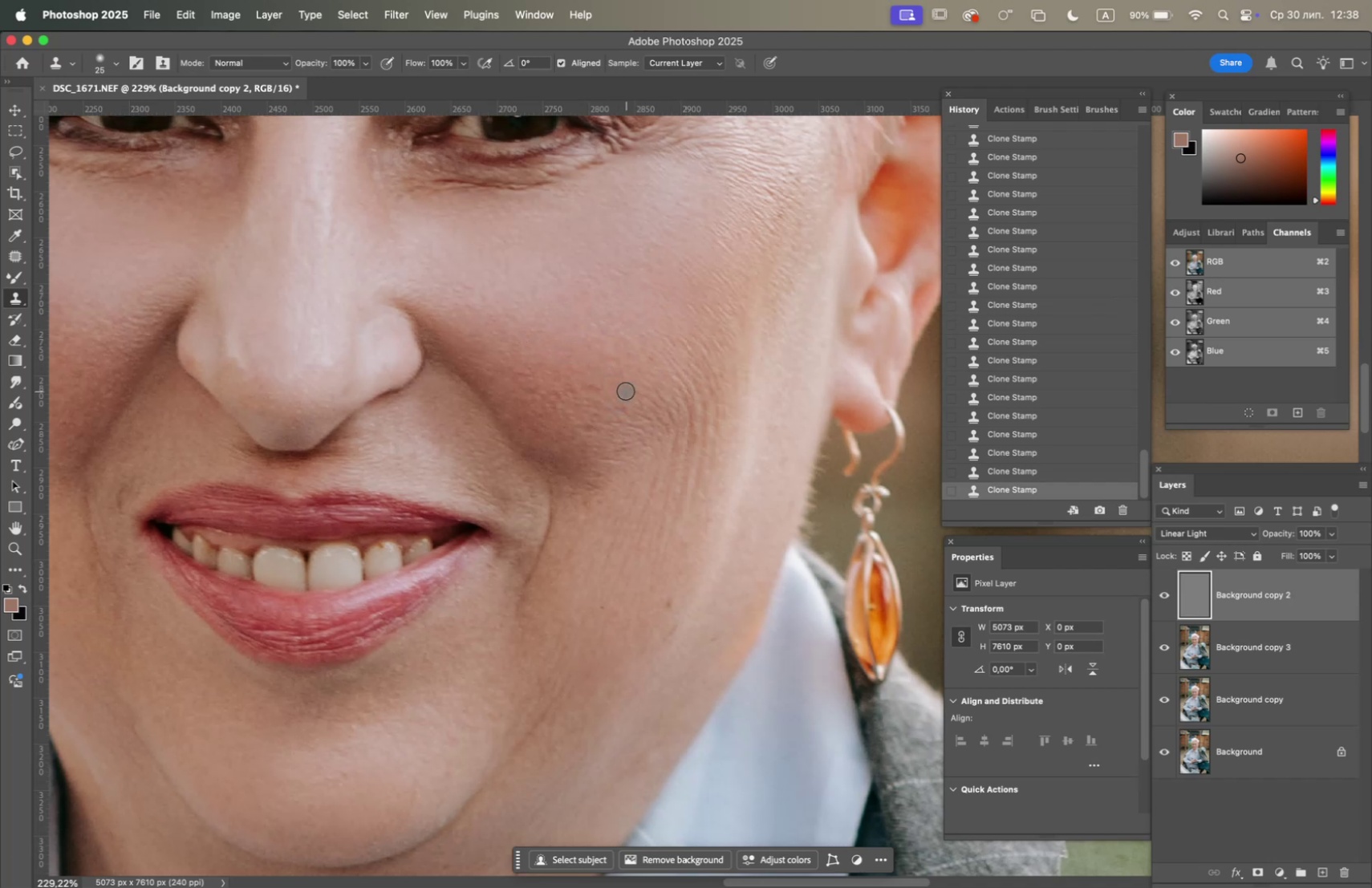 
hold_key(key=OptionLeft, duration=0.65)
left_click([561, 436])
 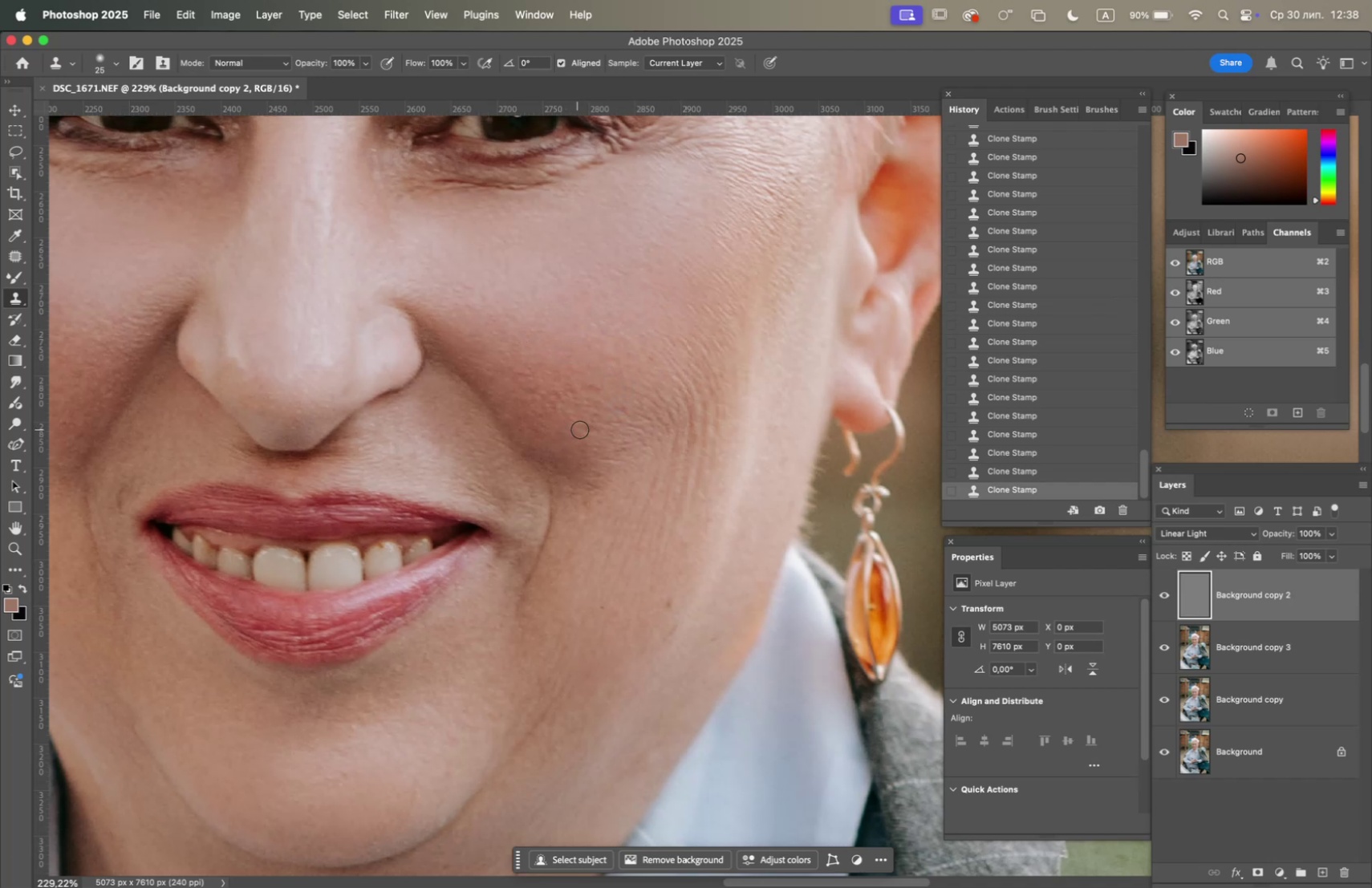 
left_click([588, 431])
 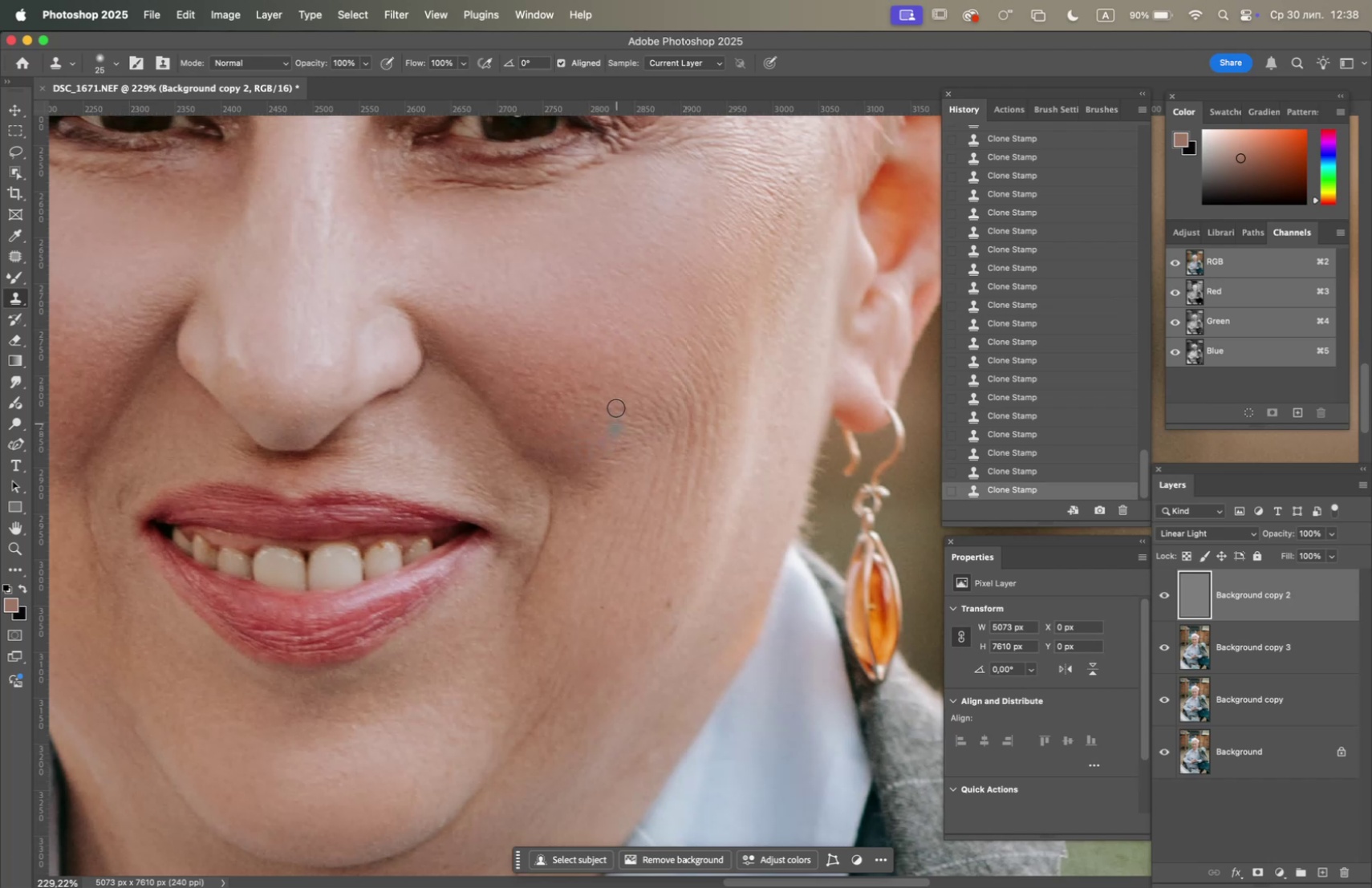 
hold_key(key=Space, duration=1.21)
 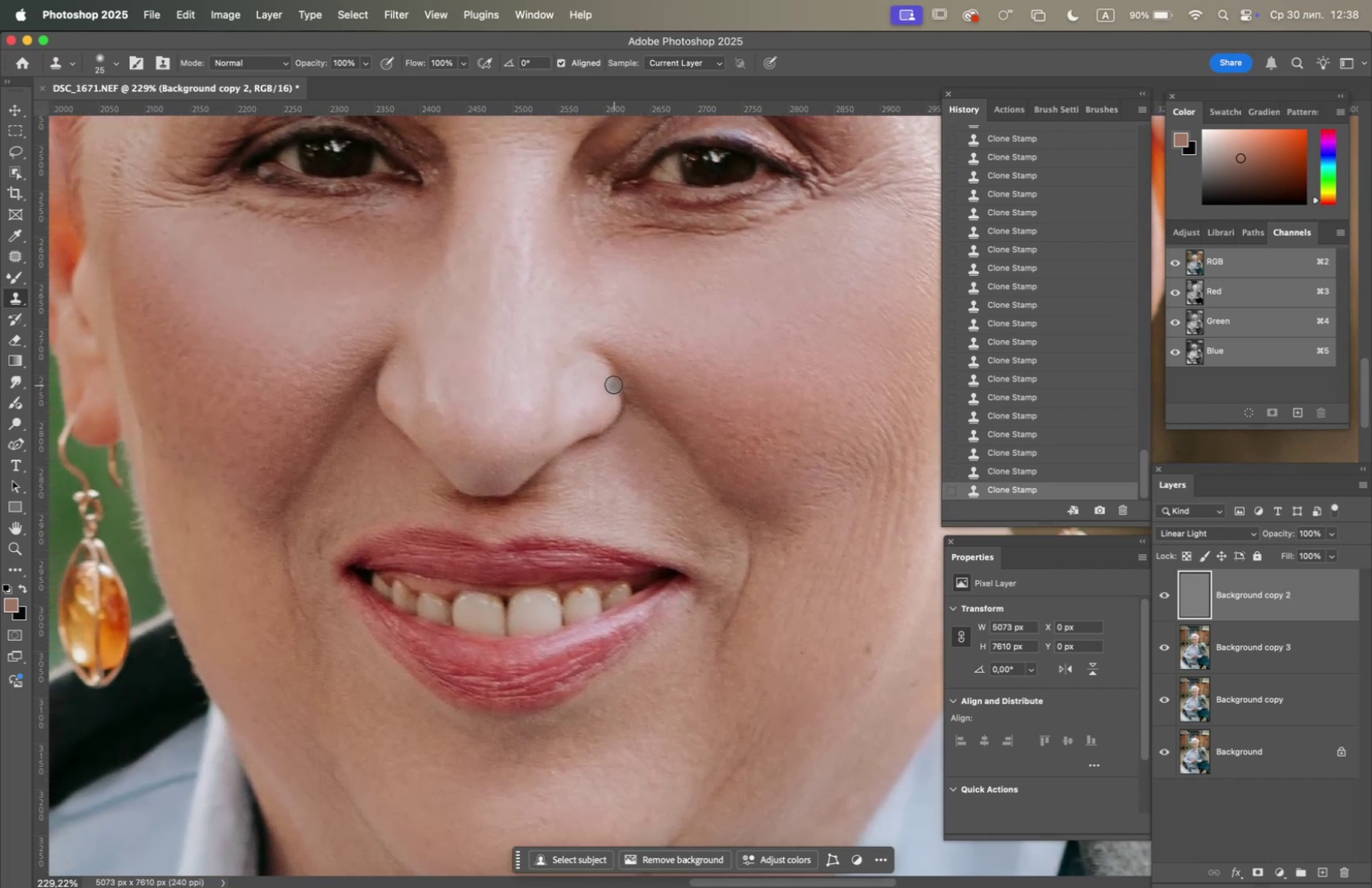 
left_click_drag(start_coordinate=[476, 354], to_coordinate=[619, 391])
 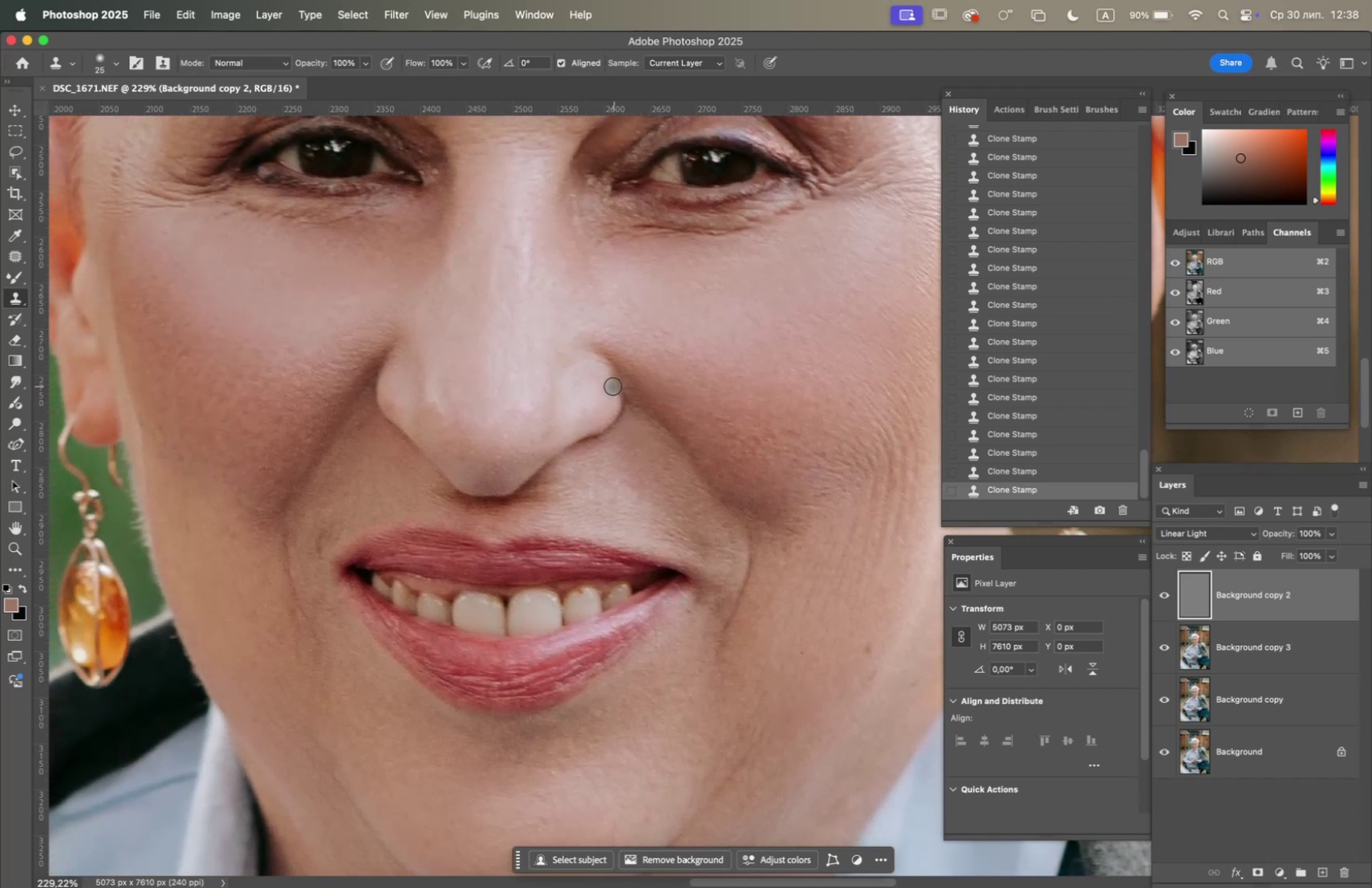 
hold_key(key=OptionLeft, duration=0.87)
scroll: coordinate [606, 391], scroll_direction: down, amount: 8.0
 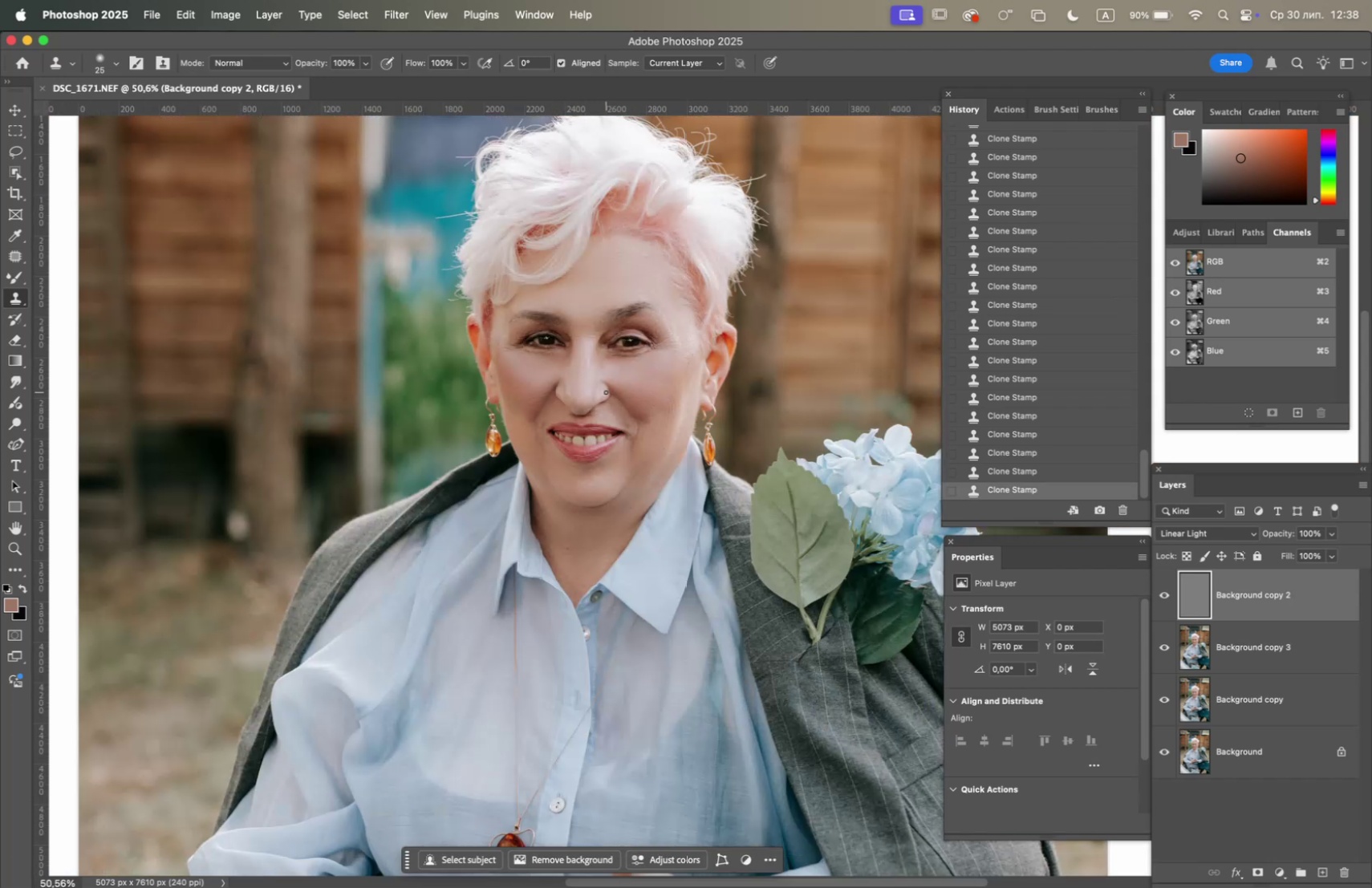 
hold_key(key=Space, duration=0.7)
 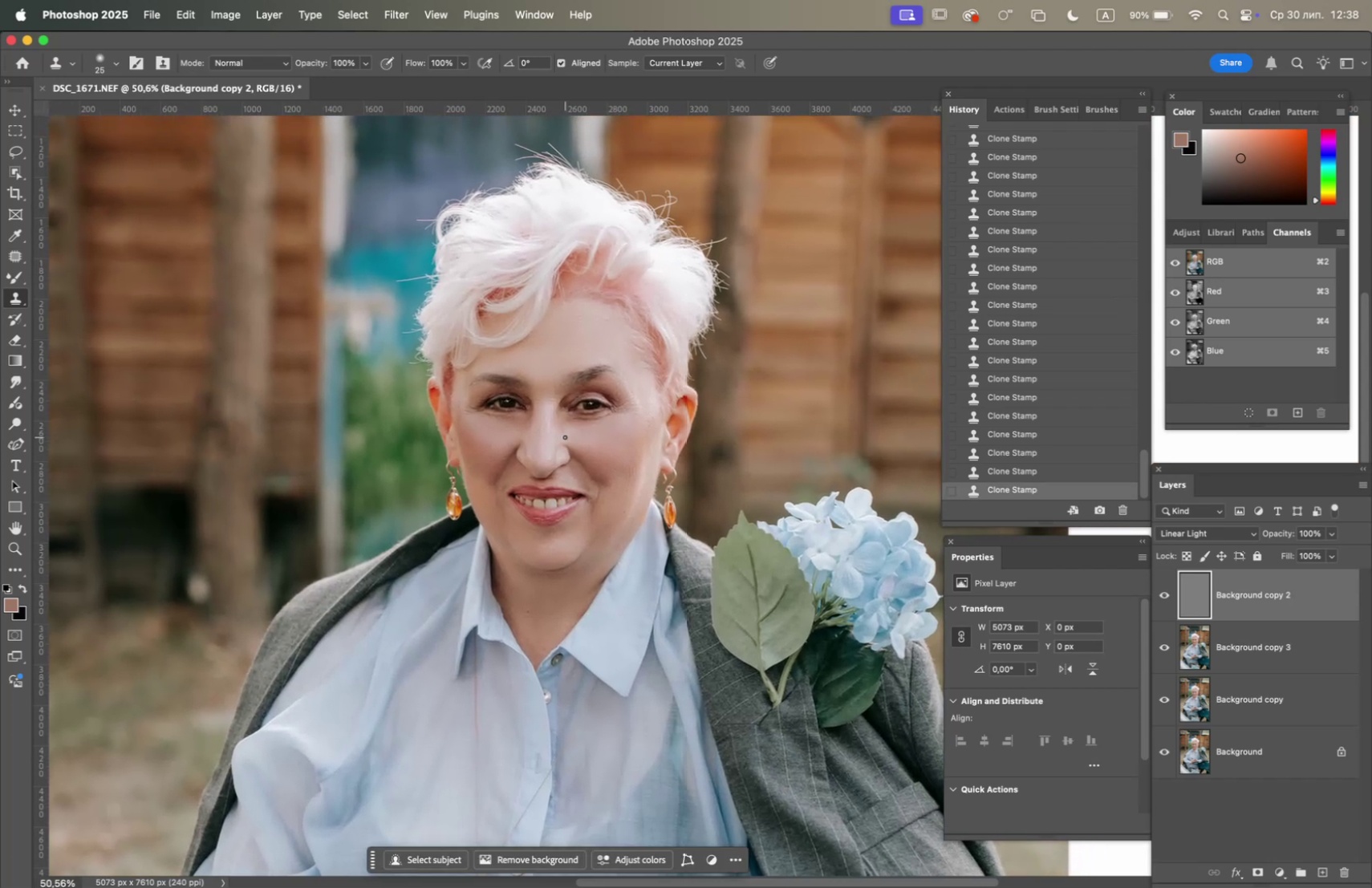 
left_click_drag(start_coordinate=[606, 377], to_coordinate=[566, 440])
 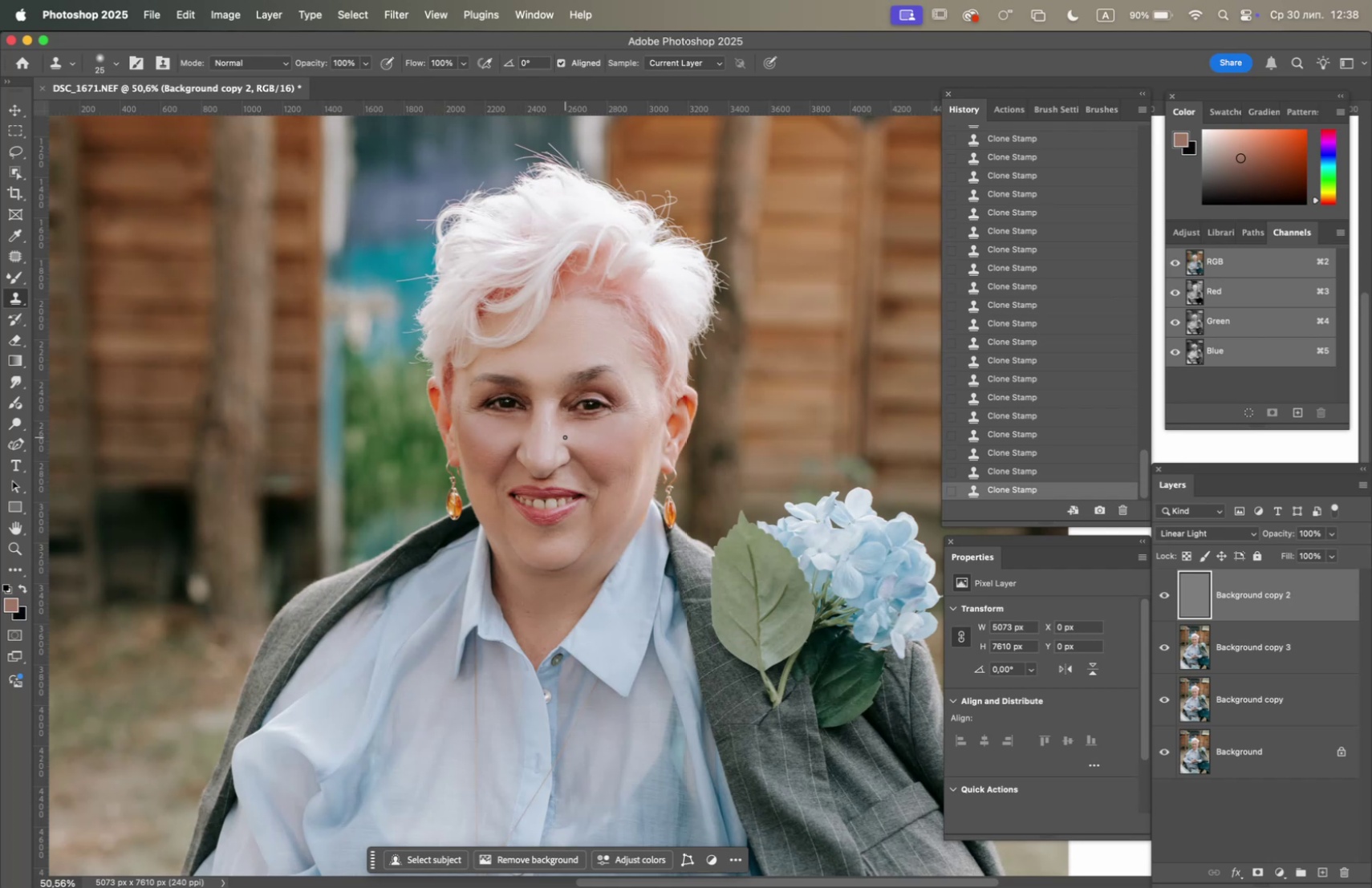 
wait(11.82)
 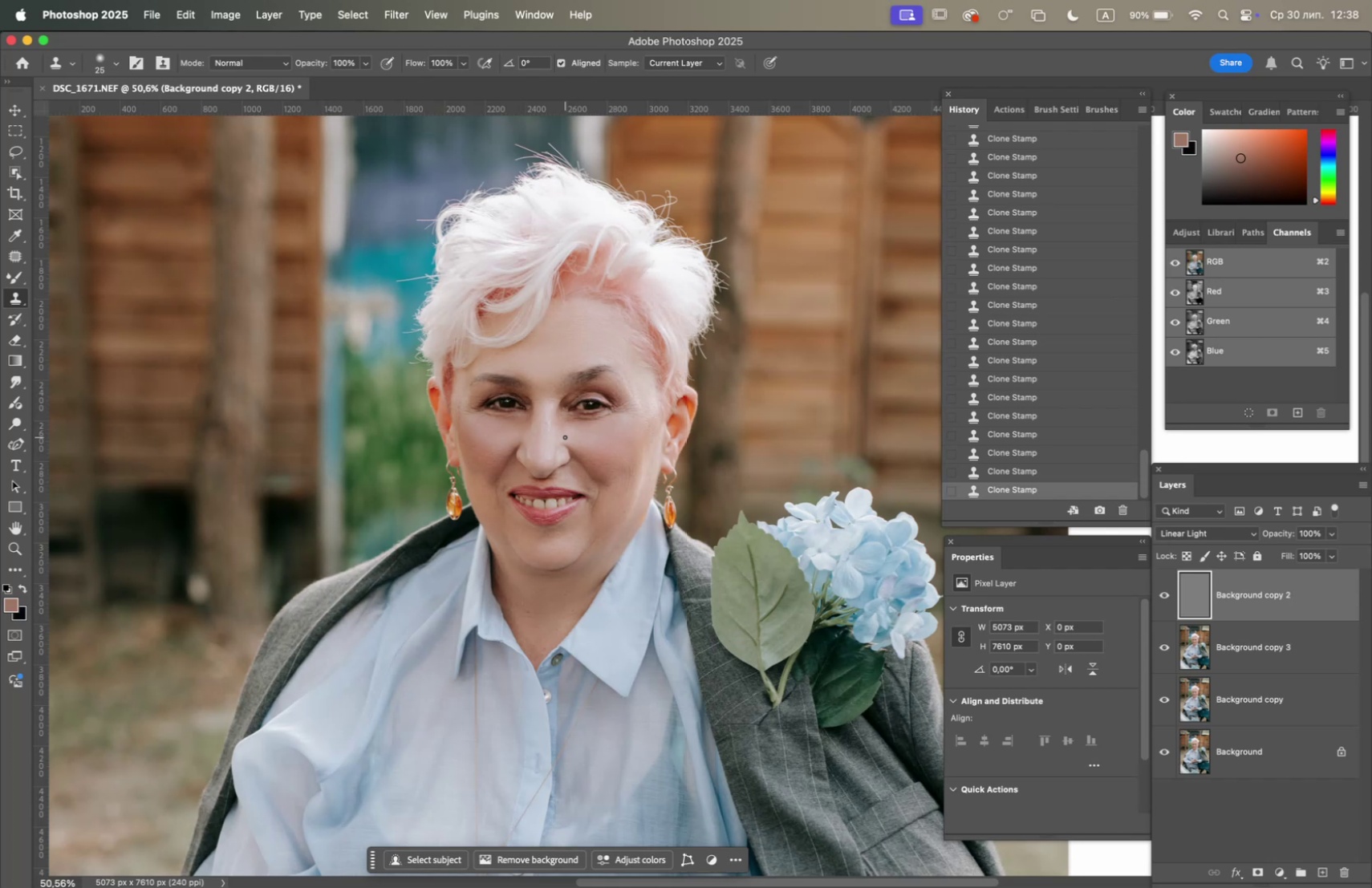 
left_click([1167, 645])
 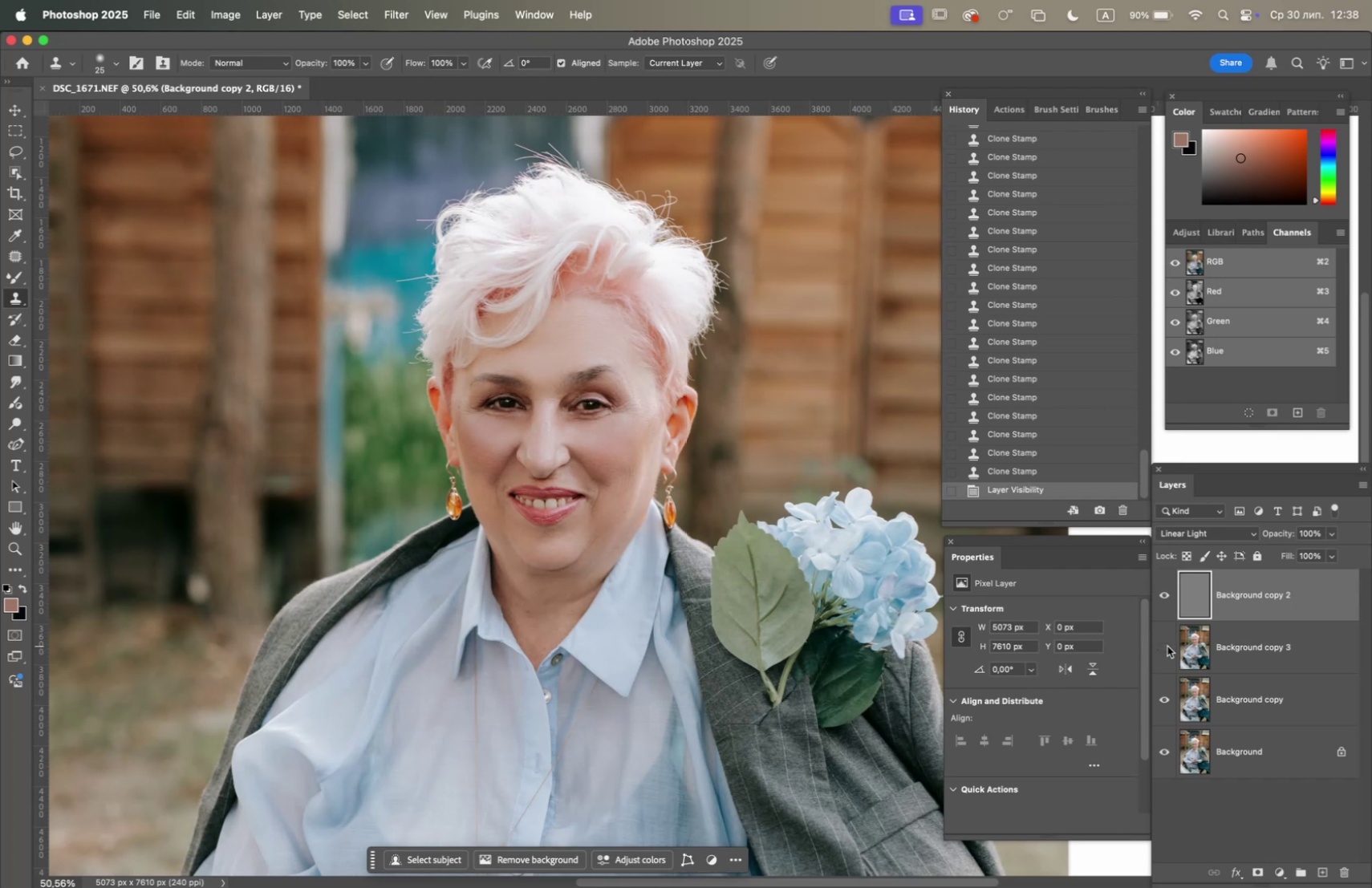 
left_click([1167, 645])
 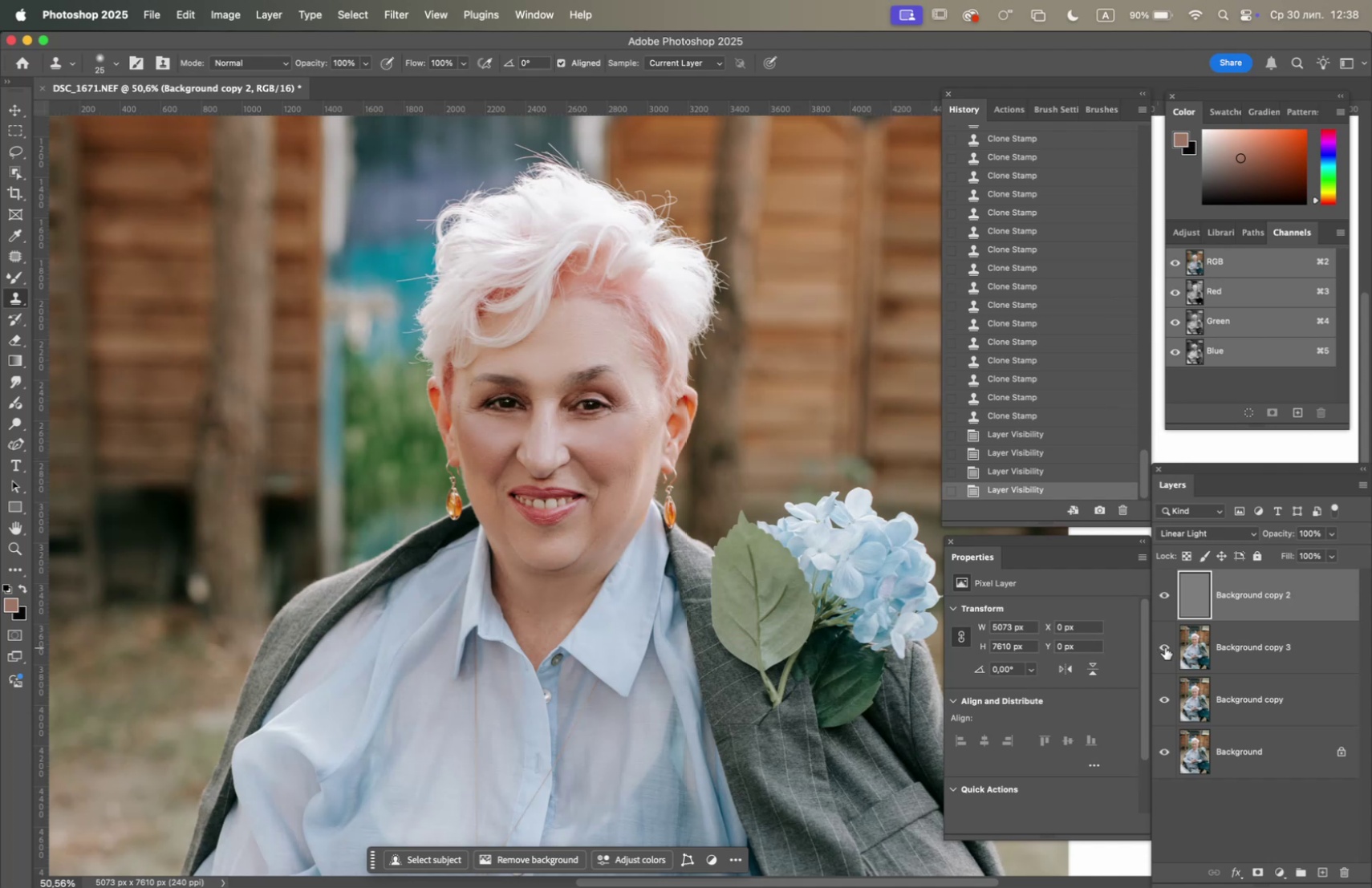 
hold_key(key=Space, duration=0.97)
 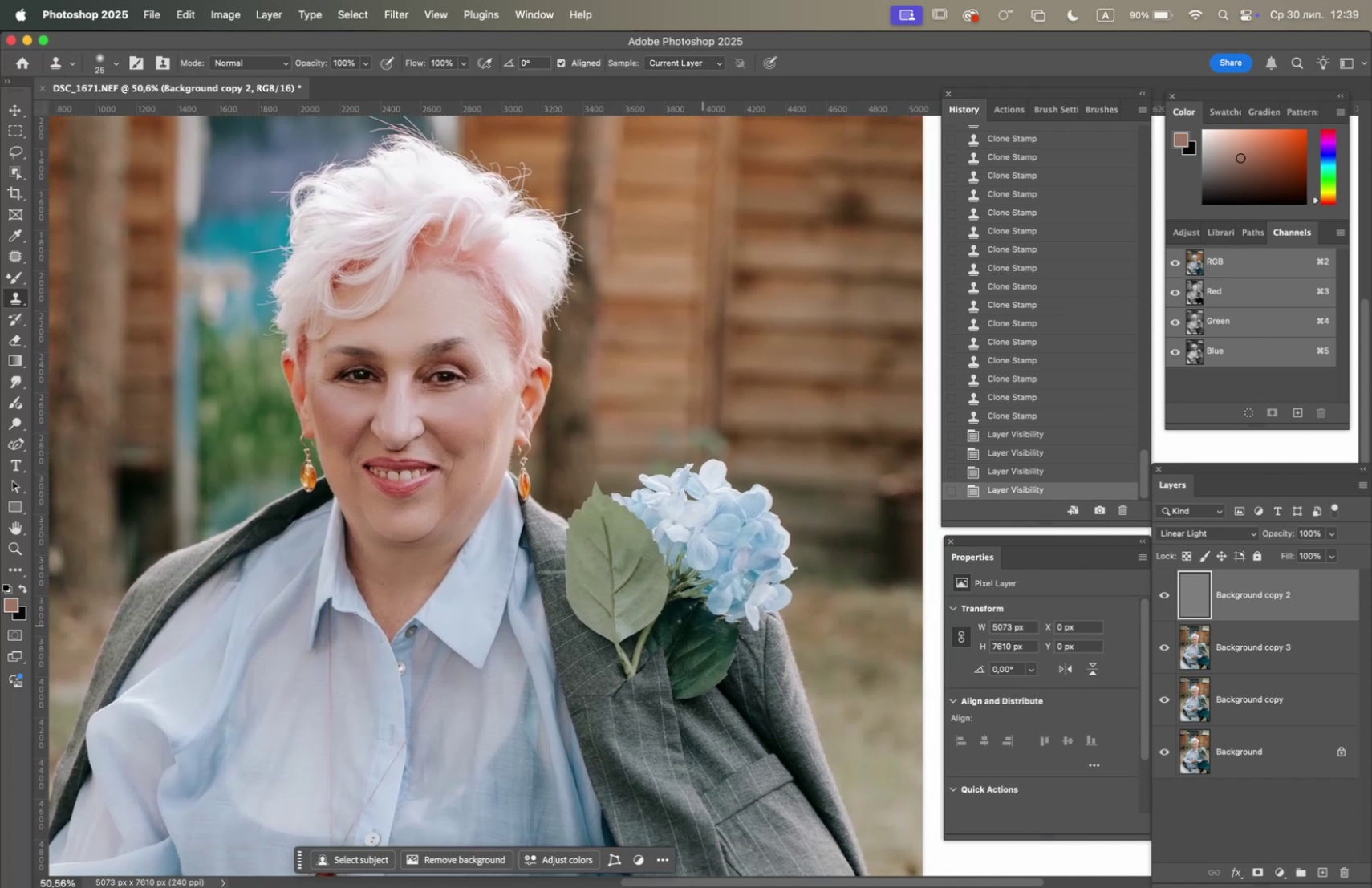 
left_click_drag(start_coordinate=[769, 630], to_coordinate=[623, 602])
 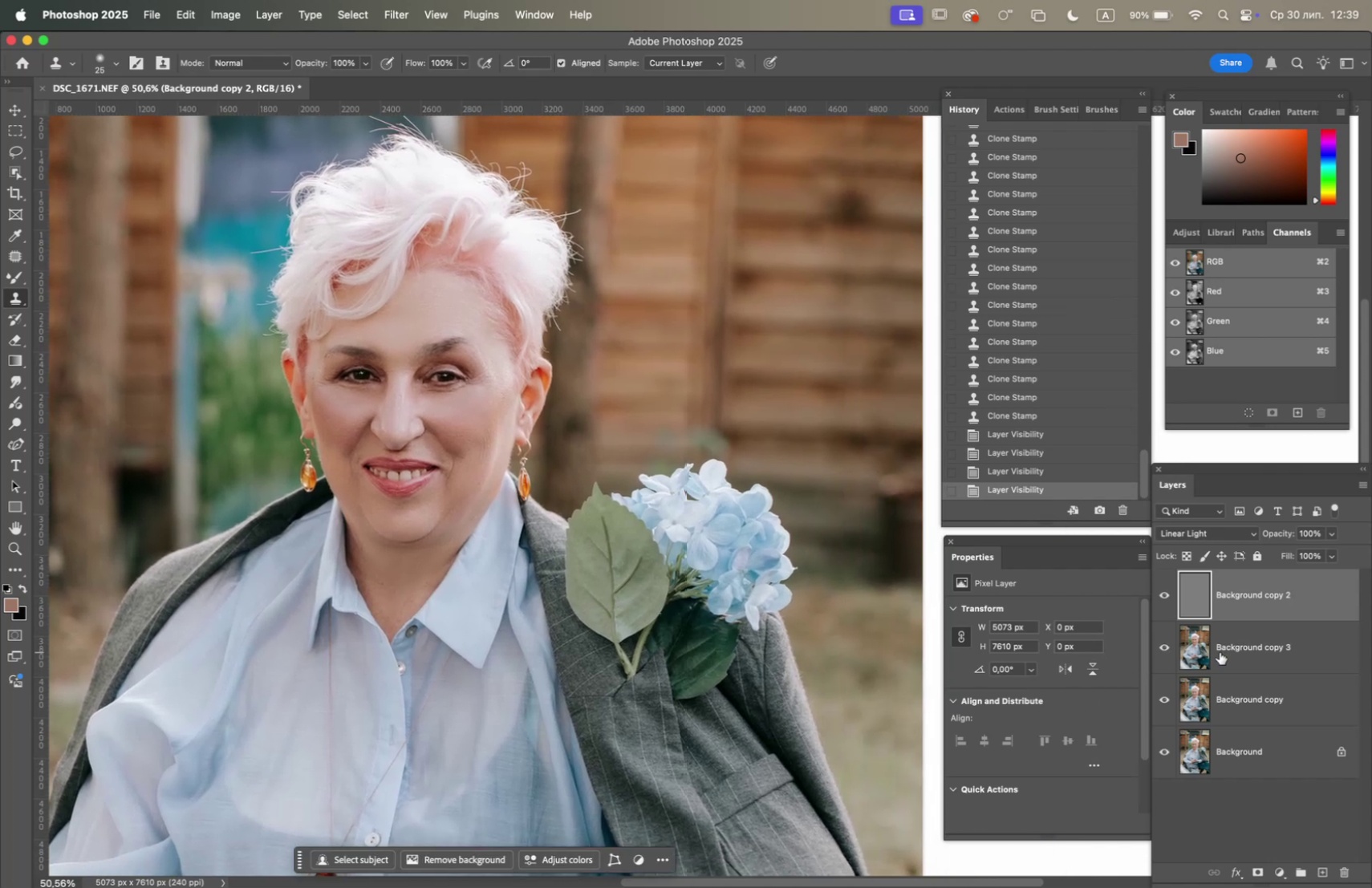 
wait(8.99)
 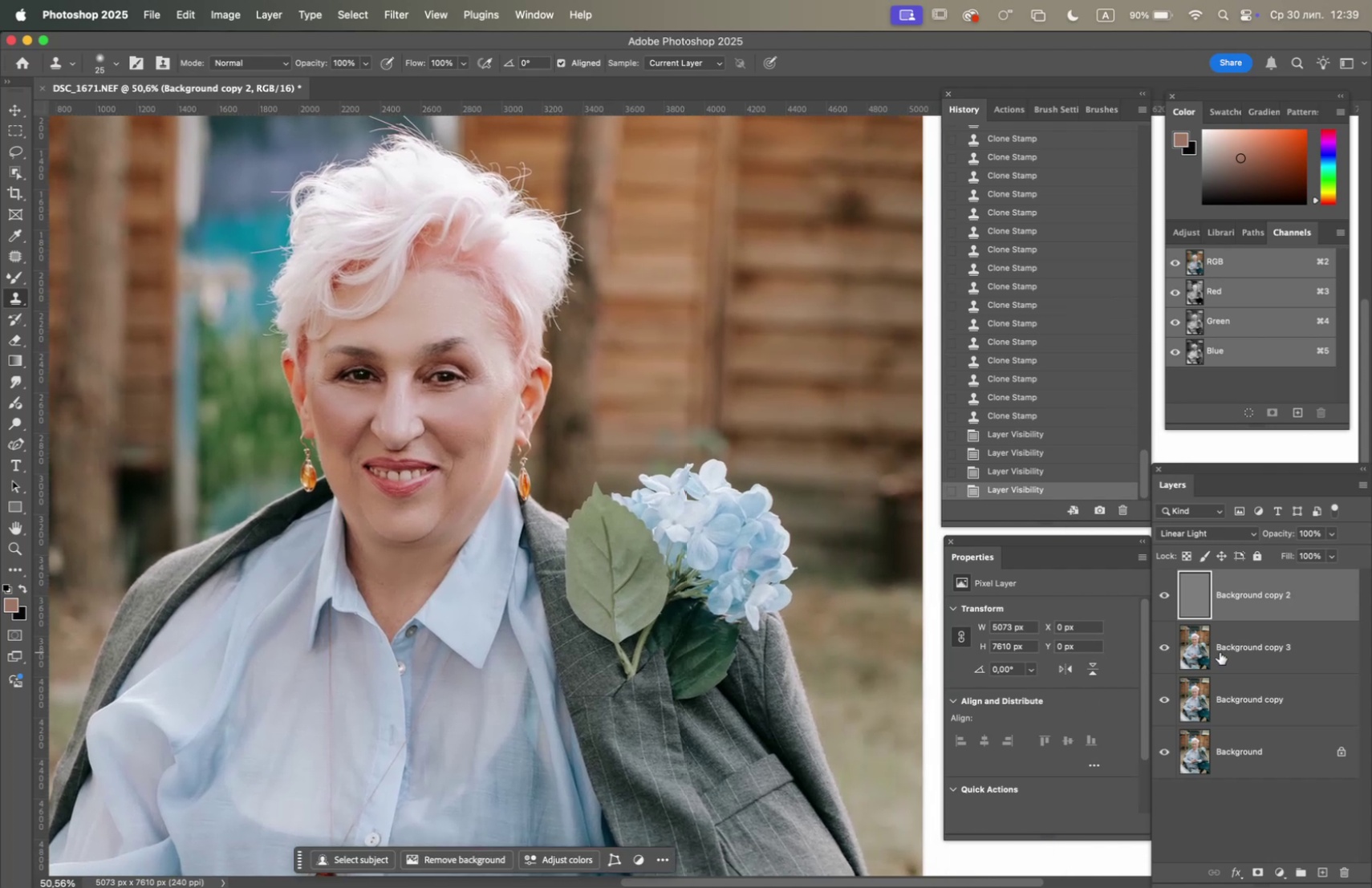 
double_click([1163, 594])
 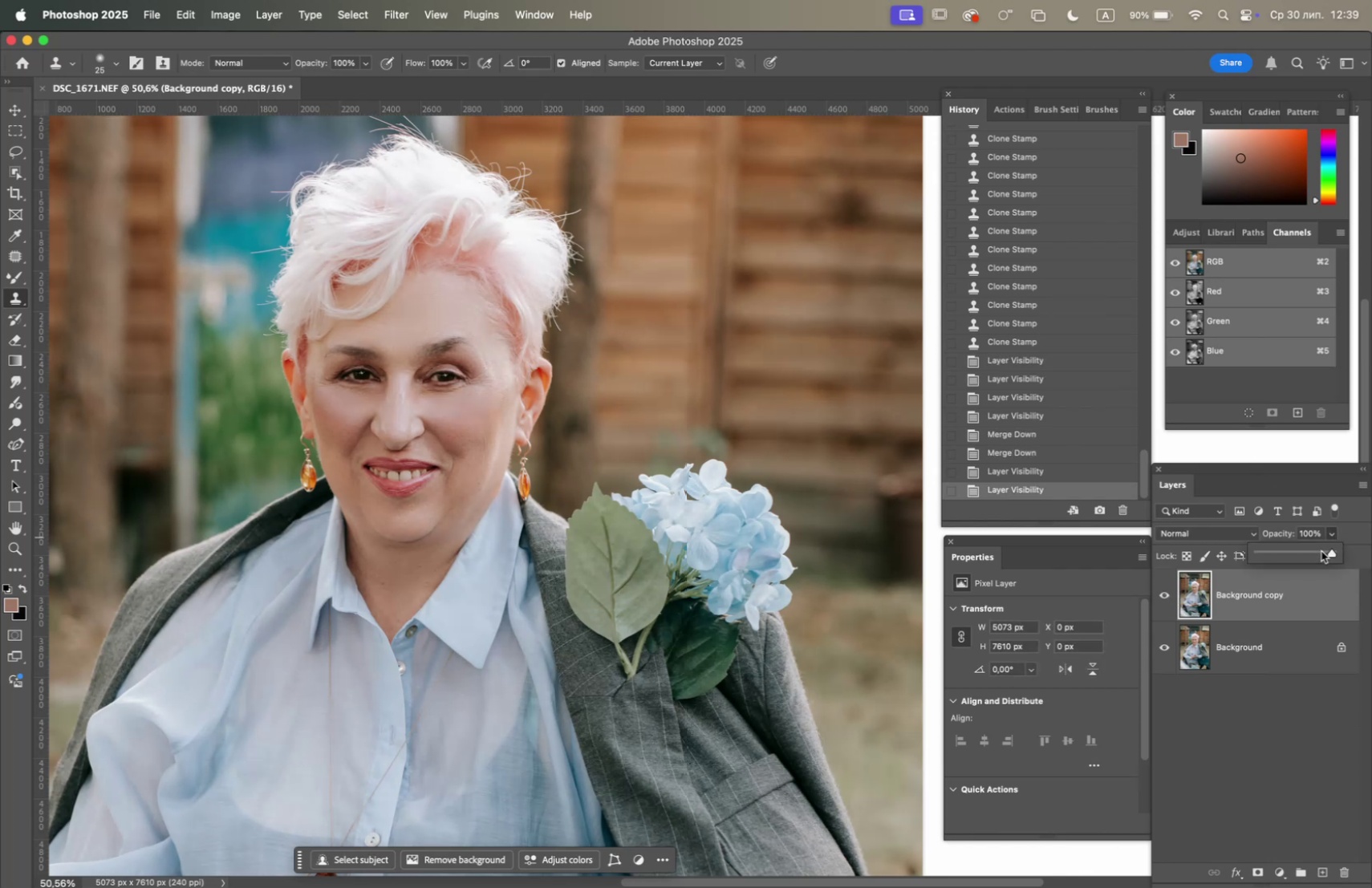 
left_click([1321, 551])
 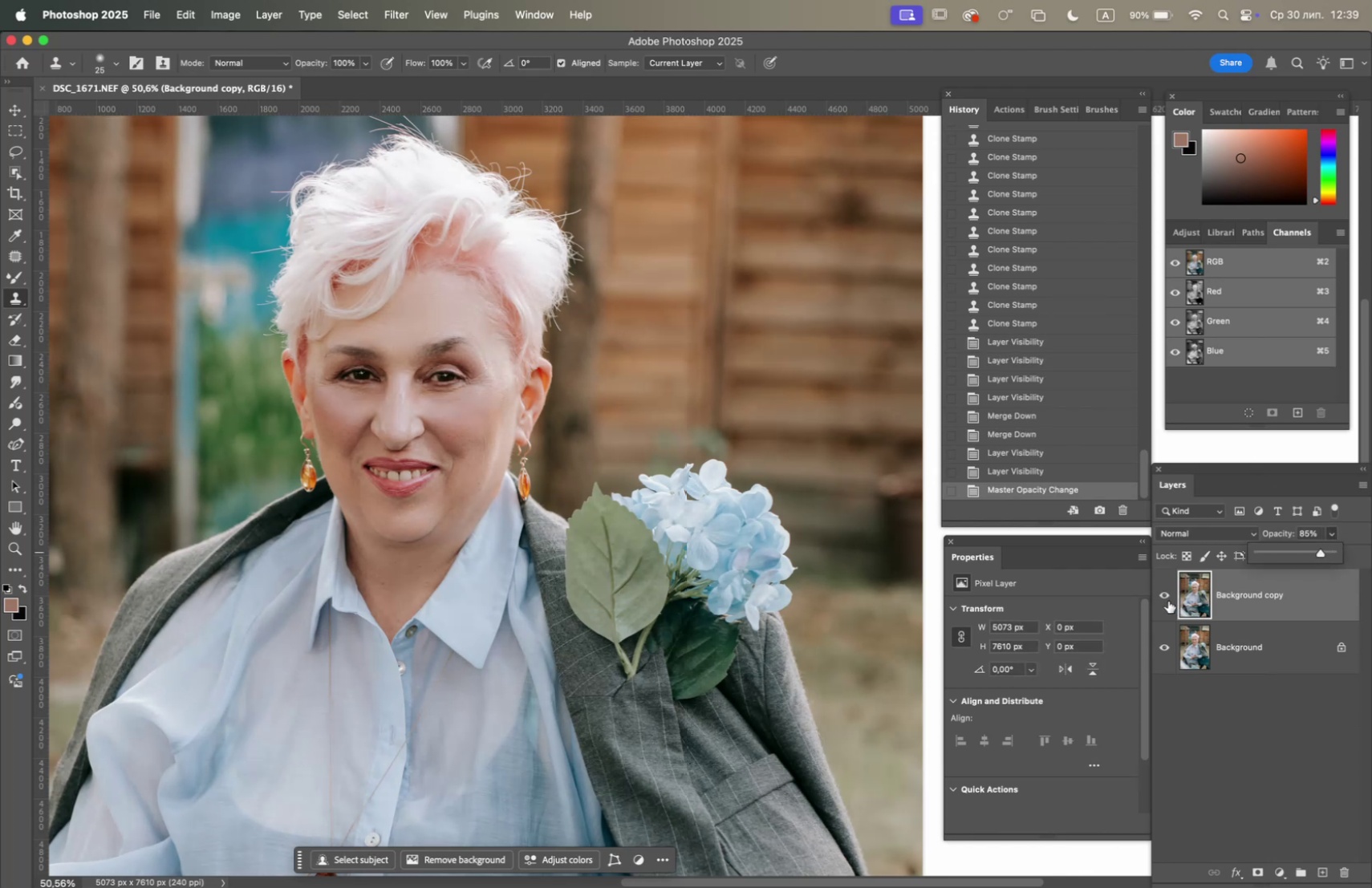 
double_click([1163, 592])
 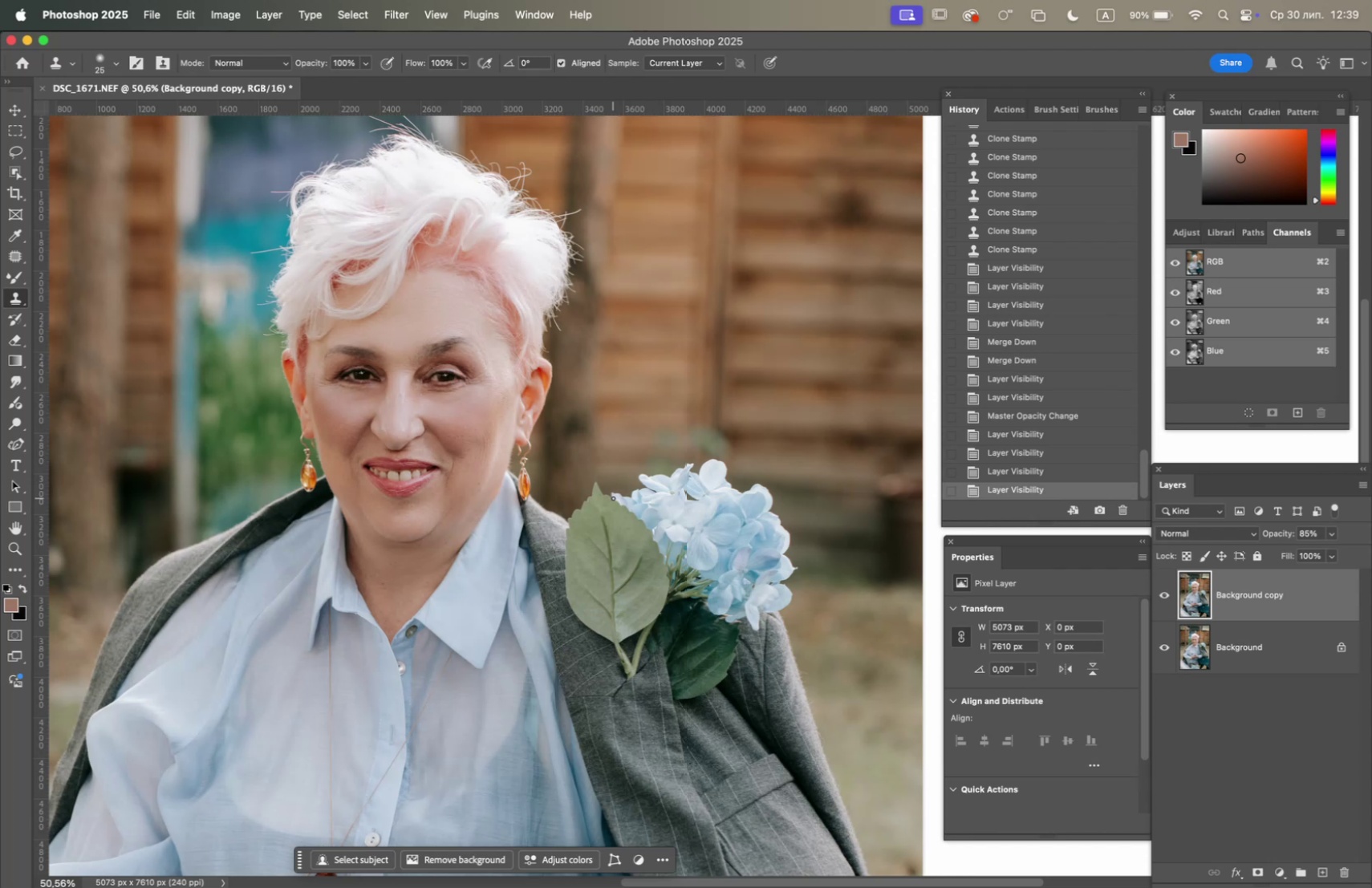 
wait(14.11)
 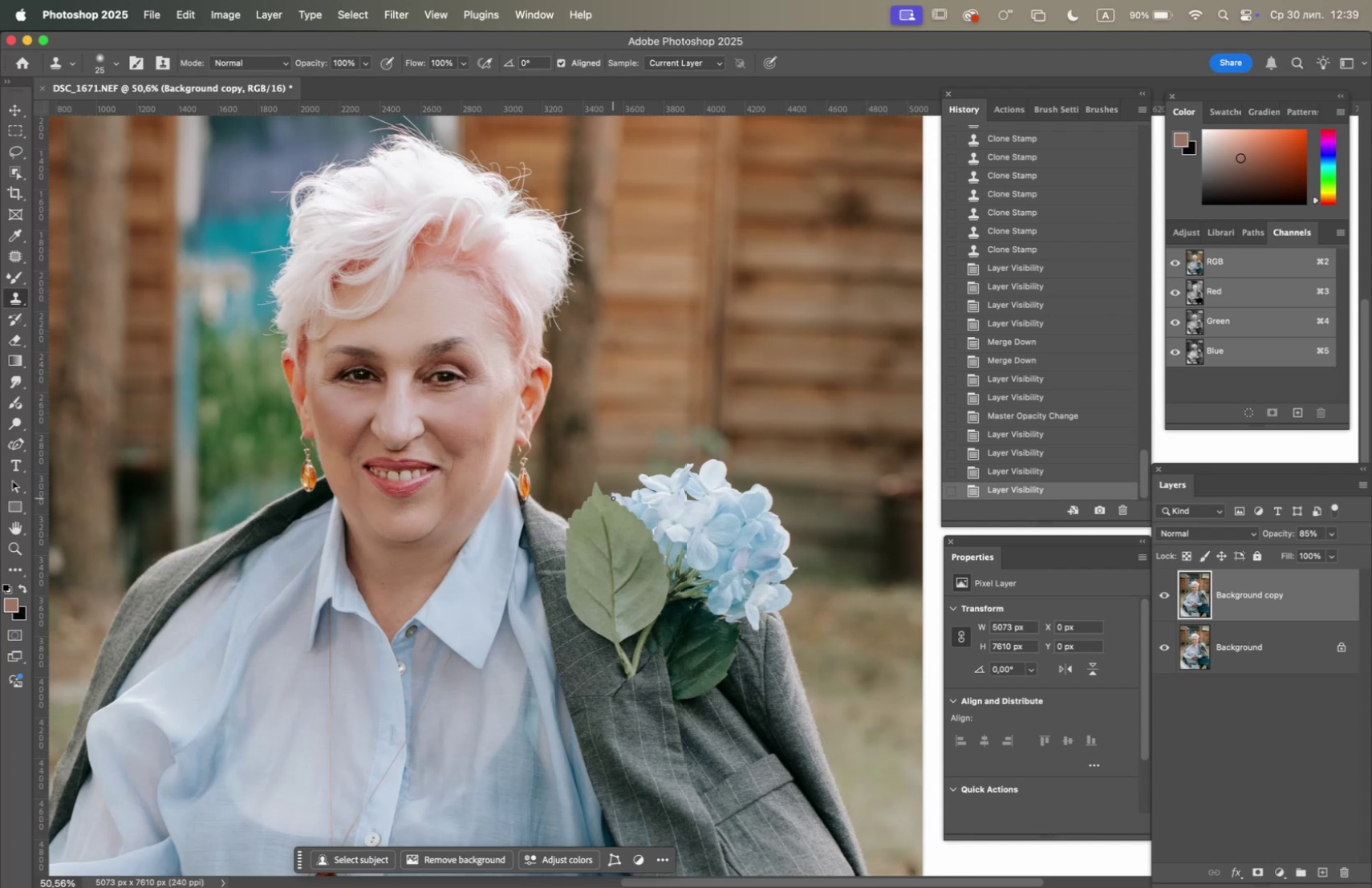 
left_click([1165, 590])
 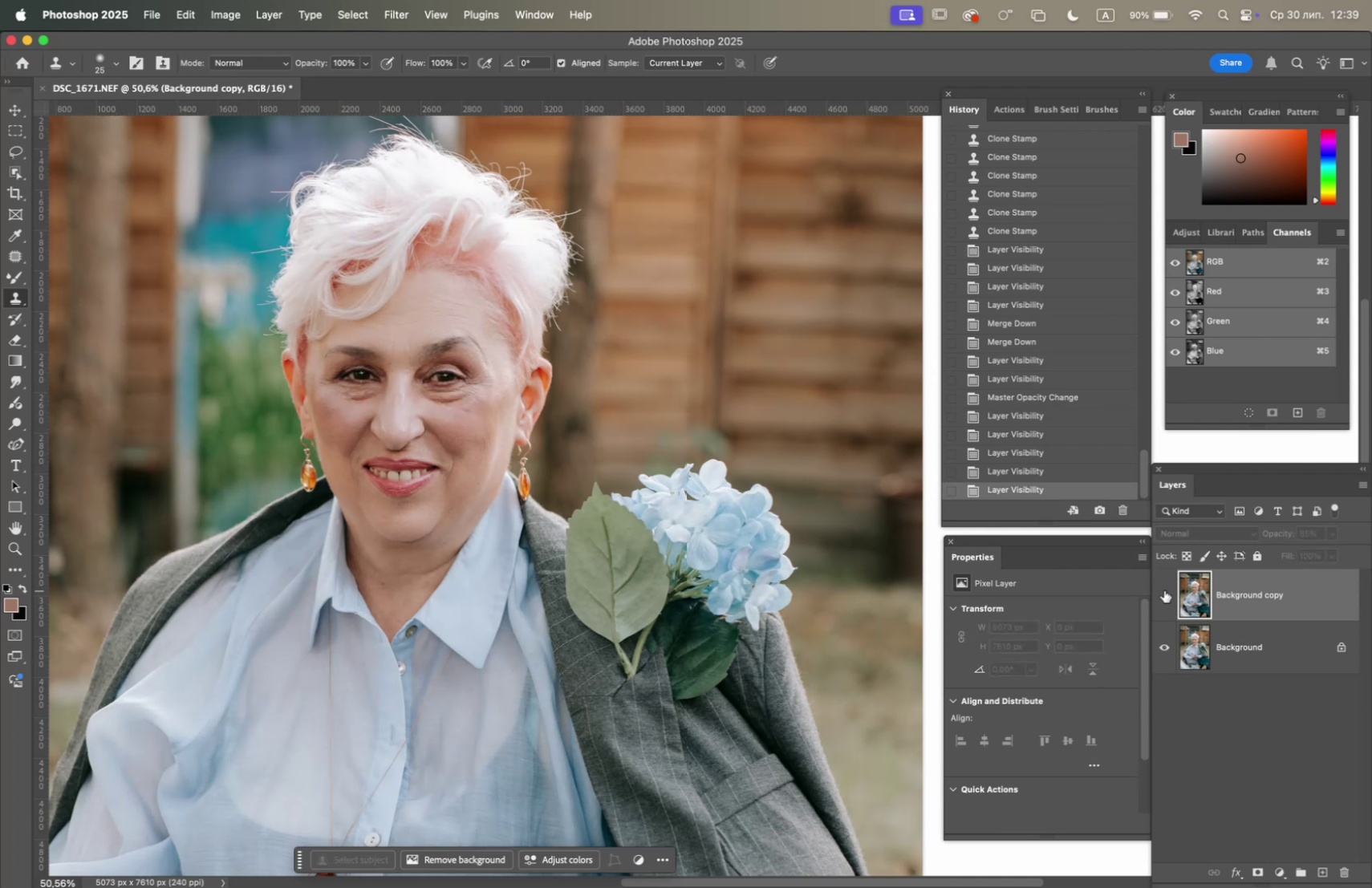 
left_click([1164, 590])
 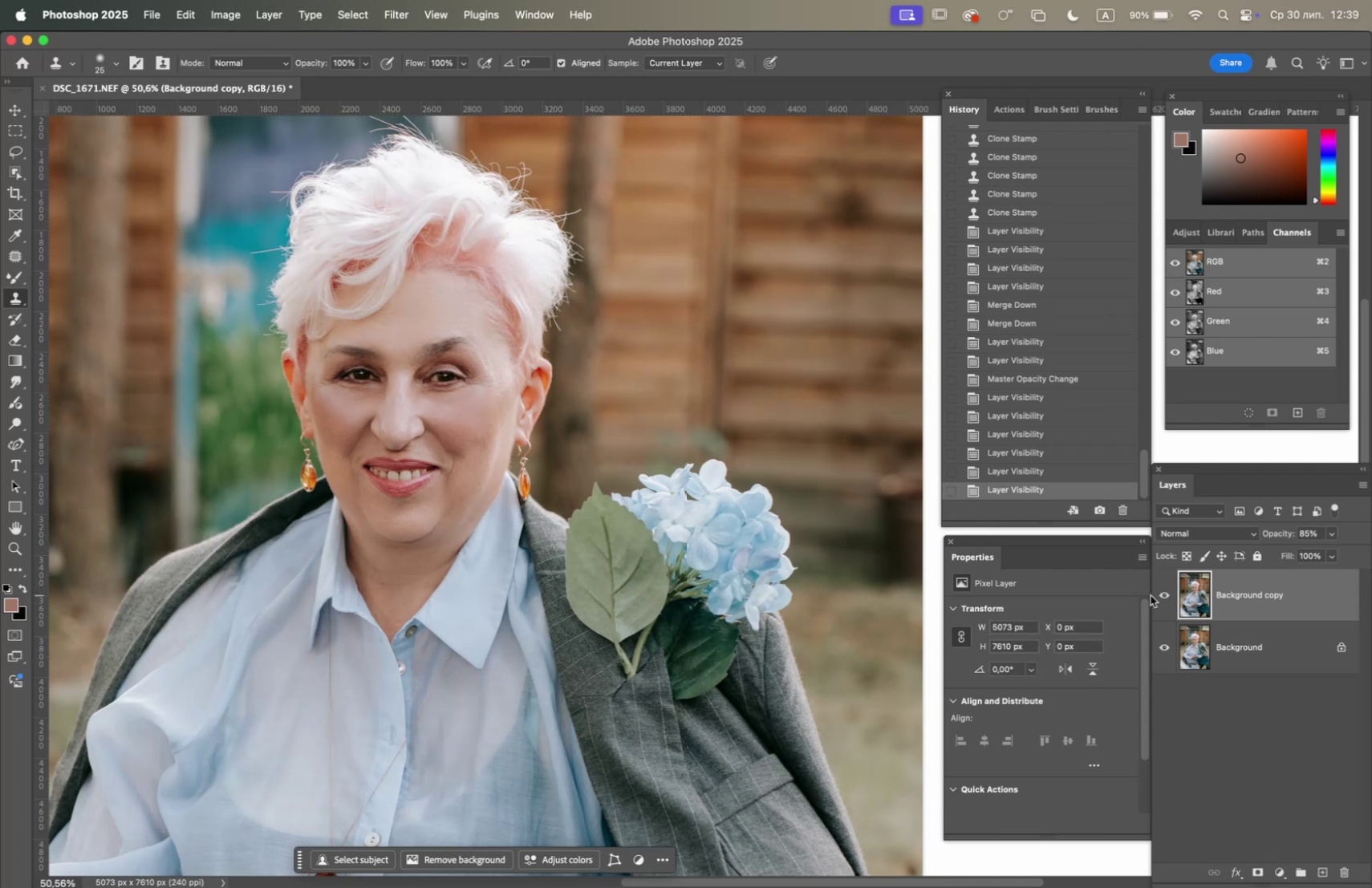 
left_click([1150, 594])
 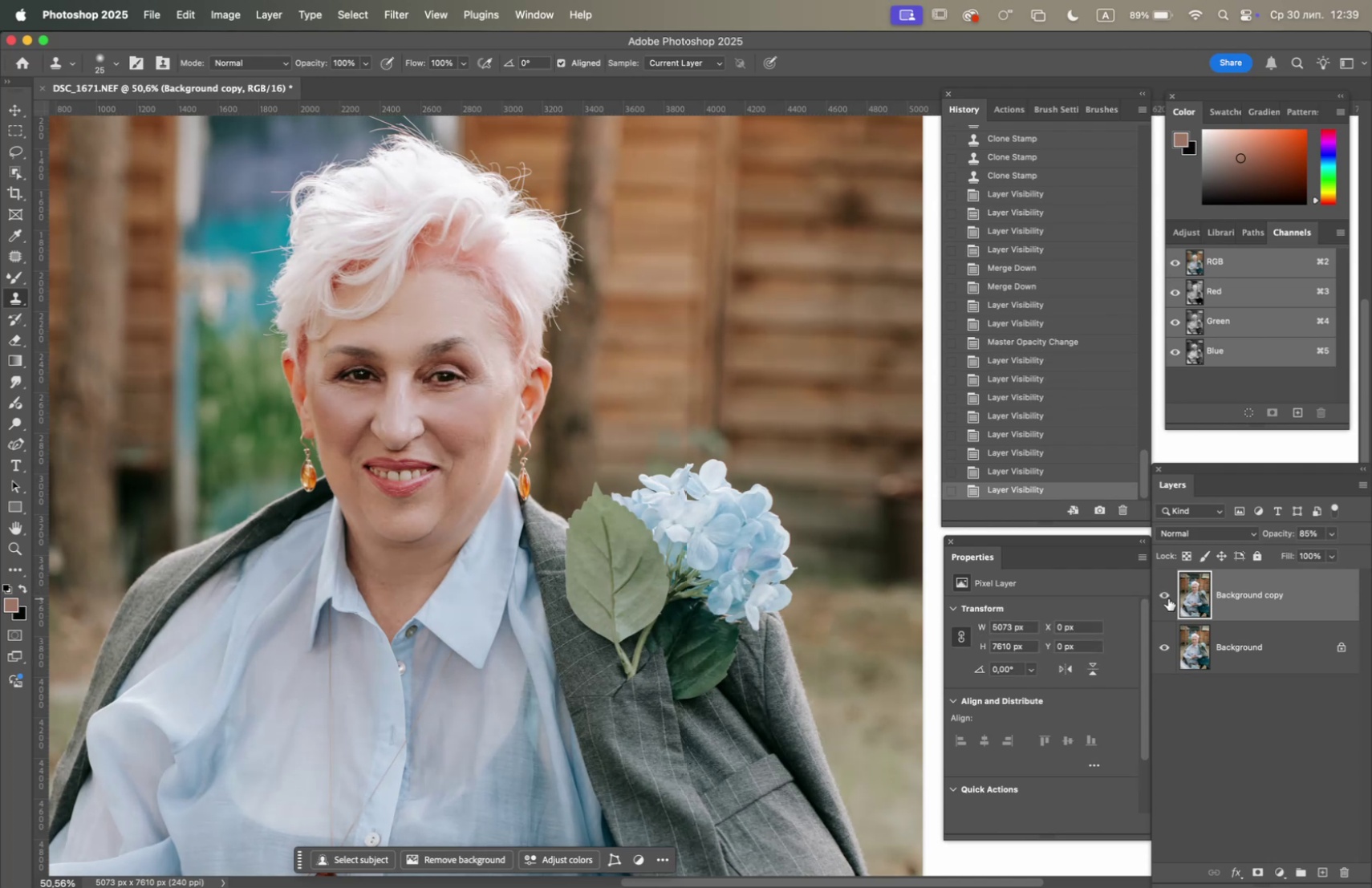 
double_click([1167, 598])
 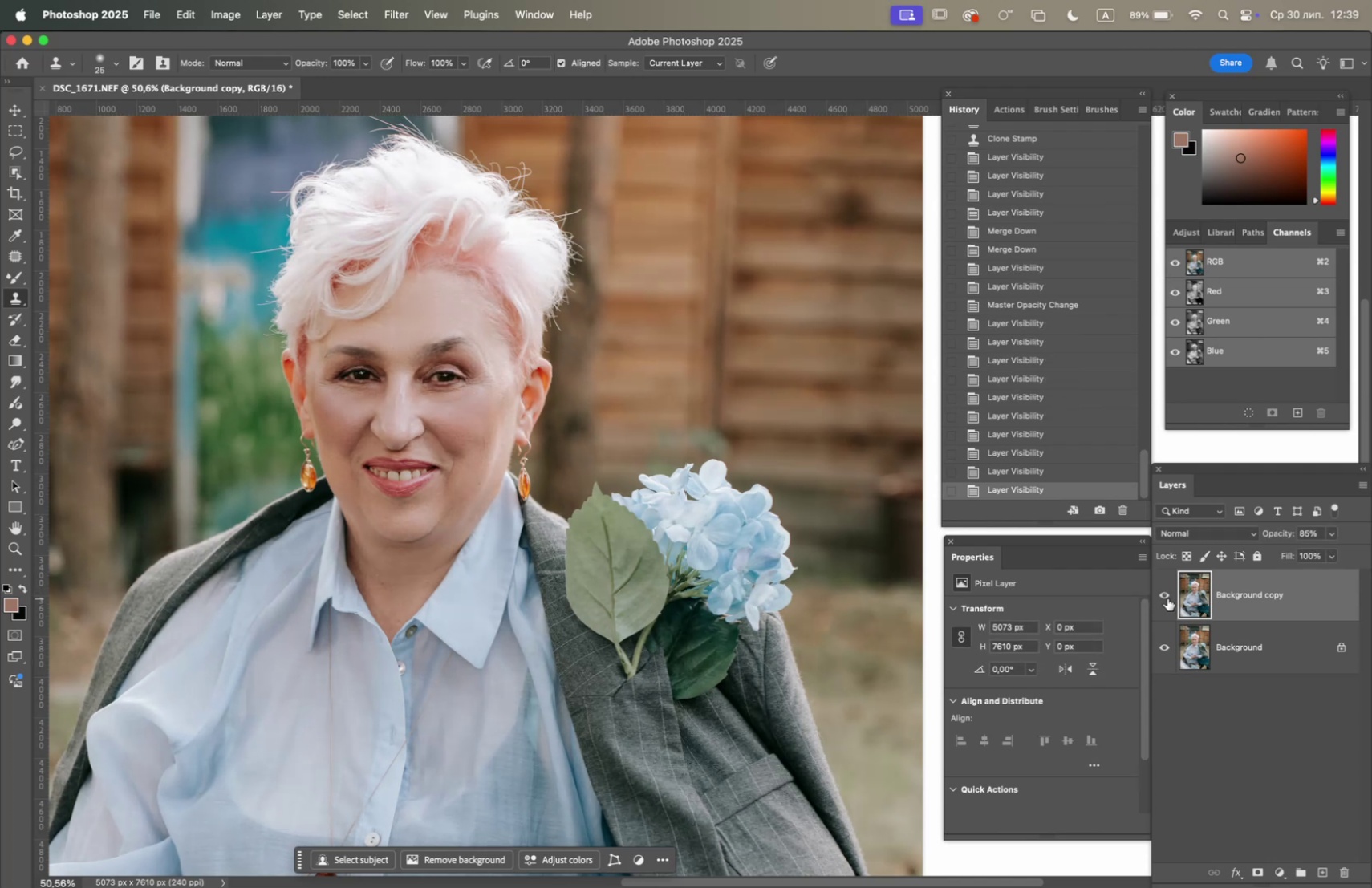 
left_click([1167, 598])
 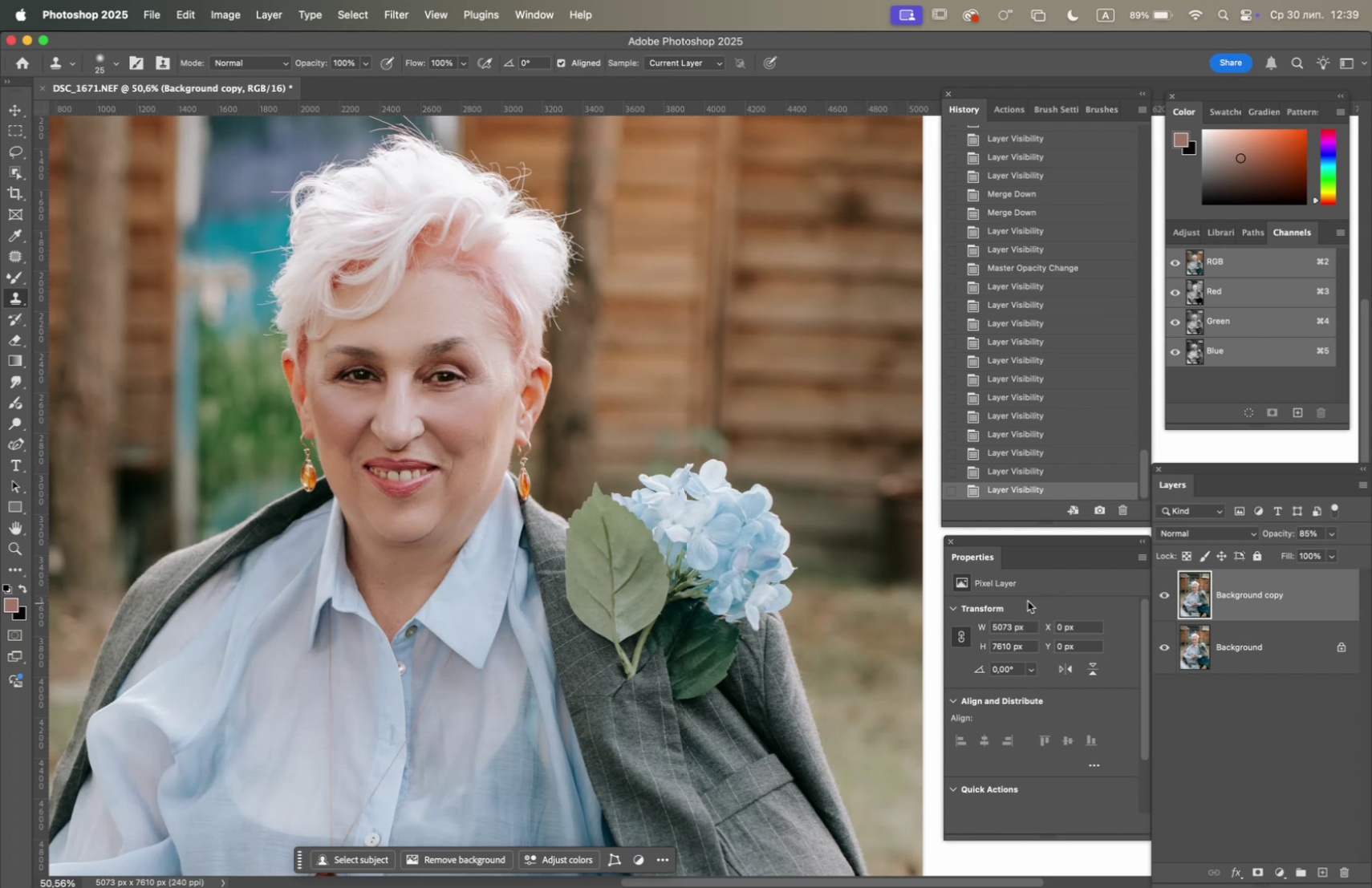 
hold_key(key=OptionLeft, duration=1.58)
scroll: coordinate [492, 550], scroll_direction: up, amount: 5.0
 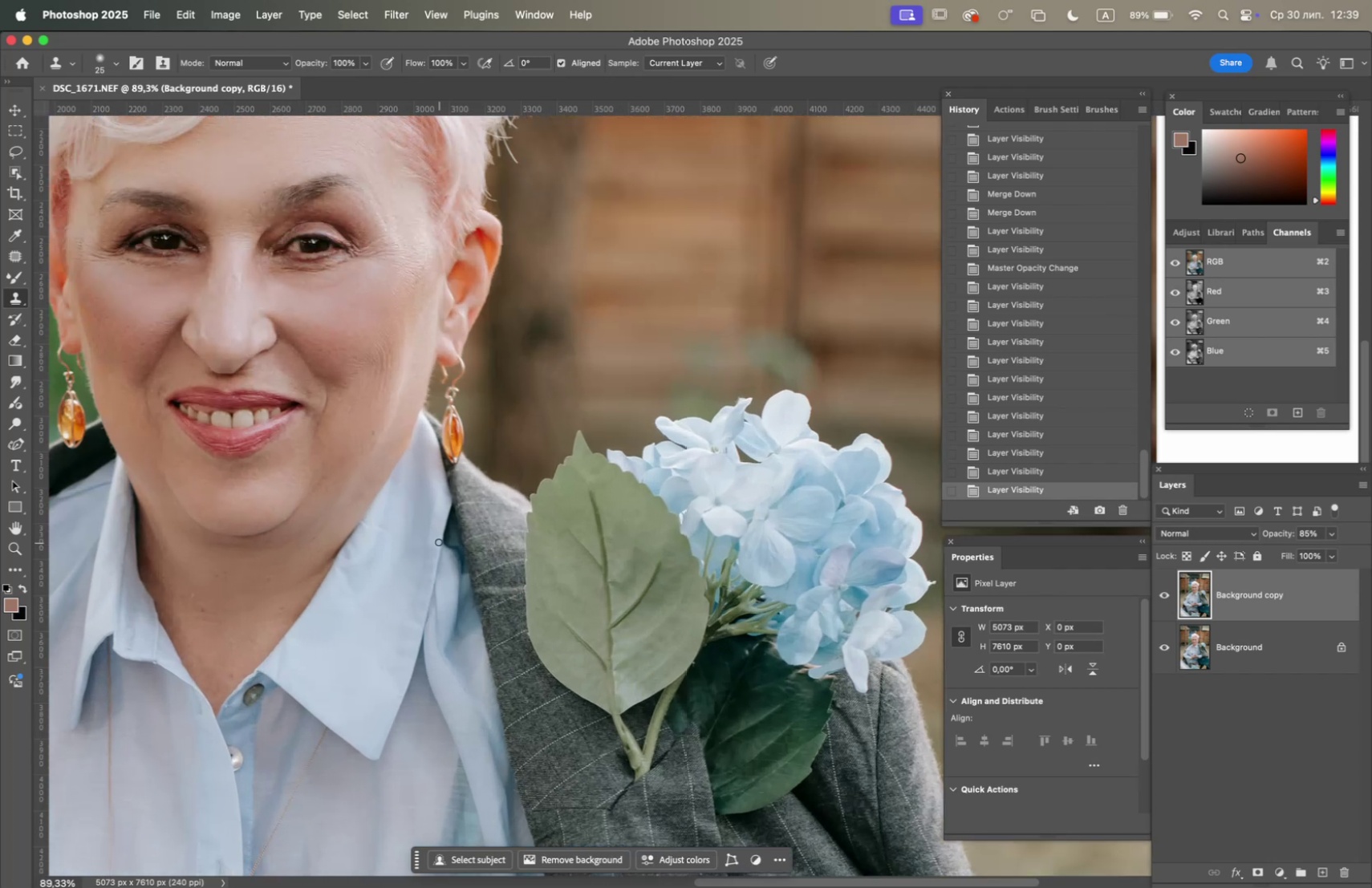 
hold_key(key=Space, duration=1.43)
 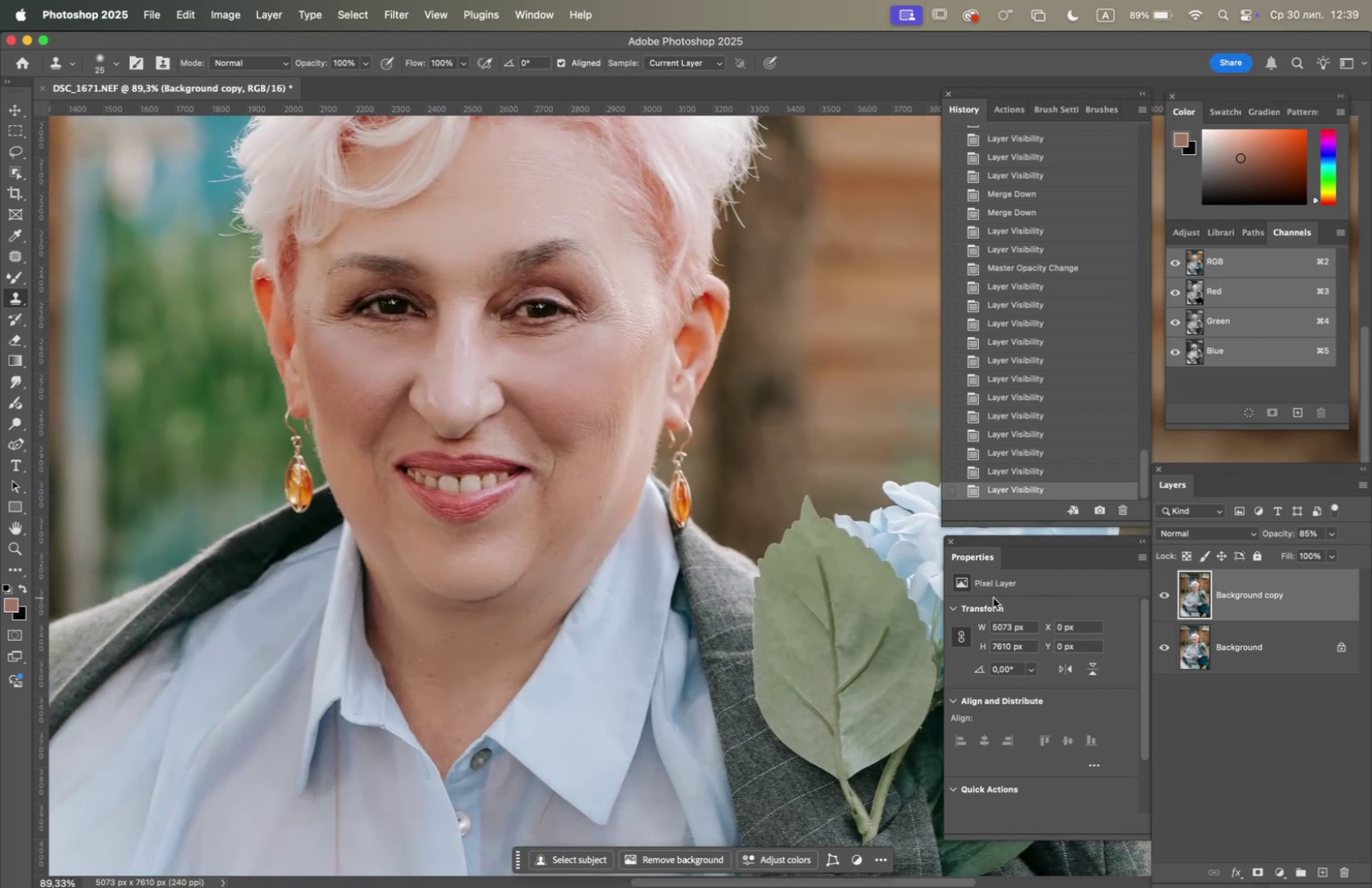 
left_click_drag(start_coordinate=[419, 529], to_coordinate=[646, 594])
 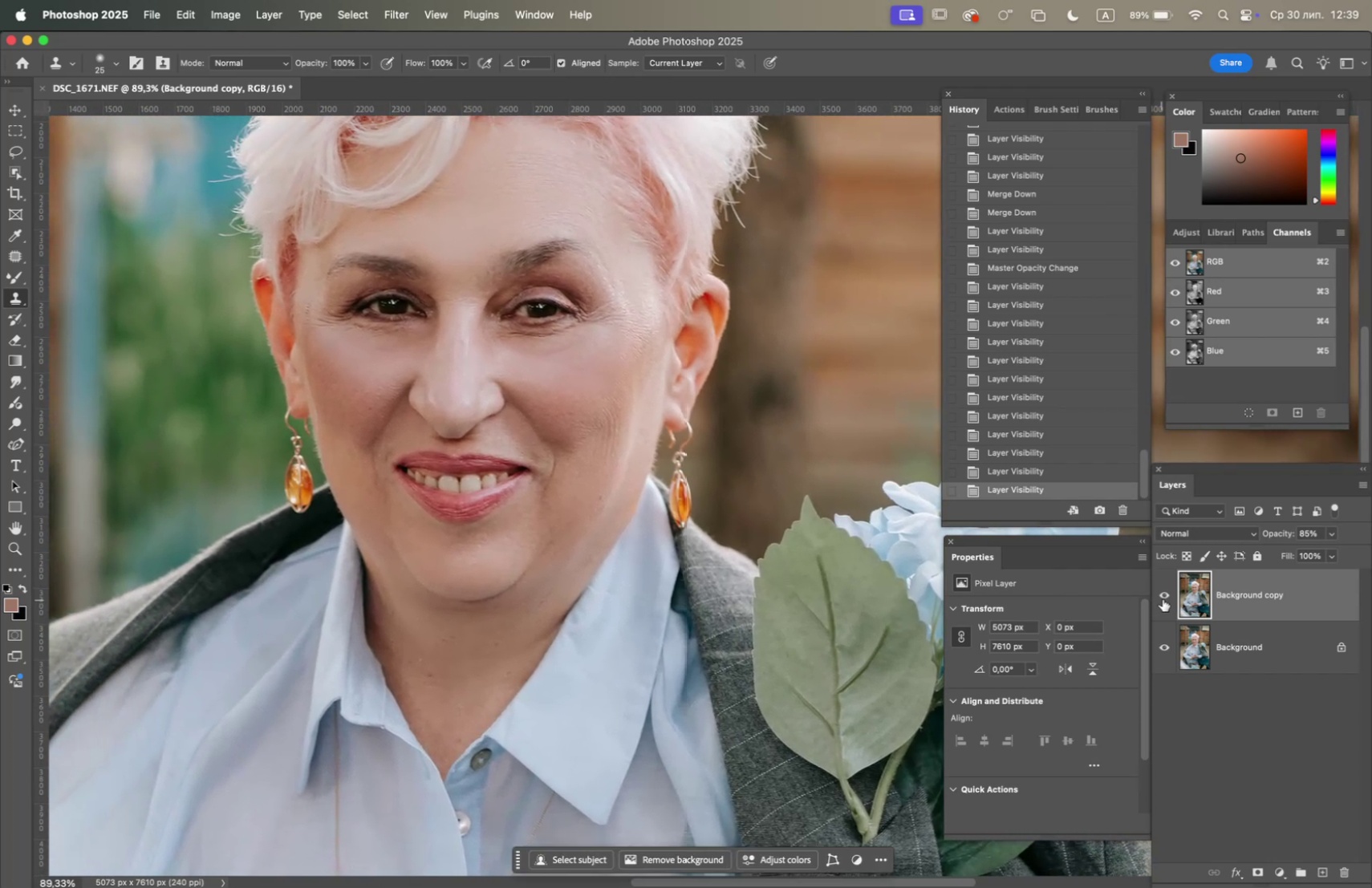 
left_click([1164, 596])
 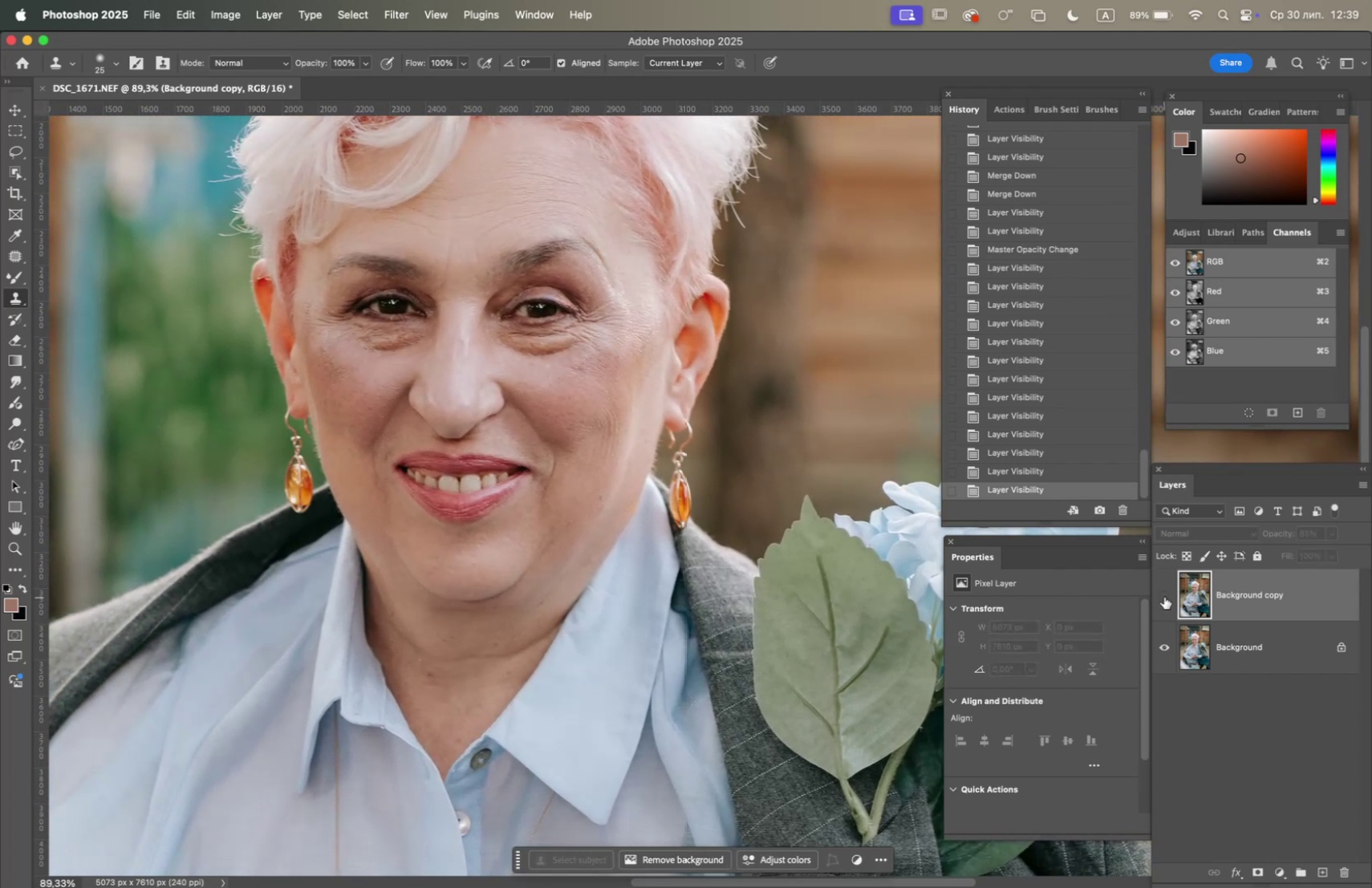 
left_click([1164, 596])
 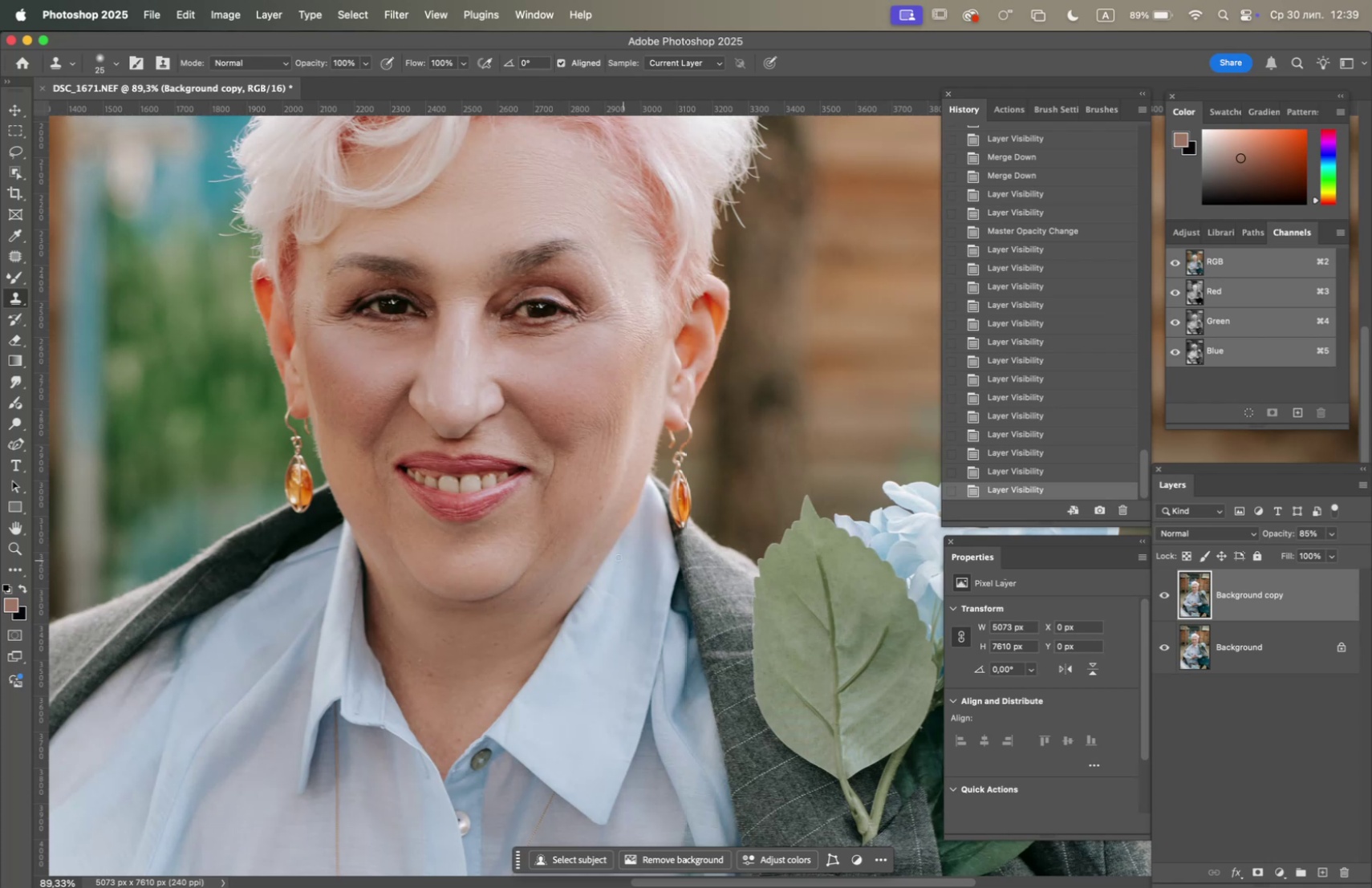 
hold_key(key=OptionLeft, duration=1.22)
left_click_drag(start_coordinate=[582, 513], to_coordinate=[614, 566])
 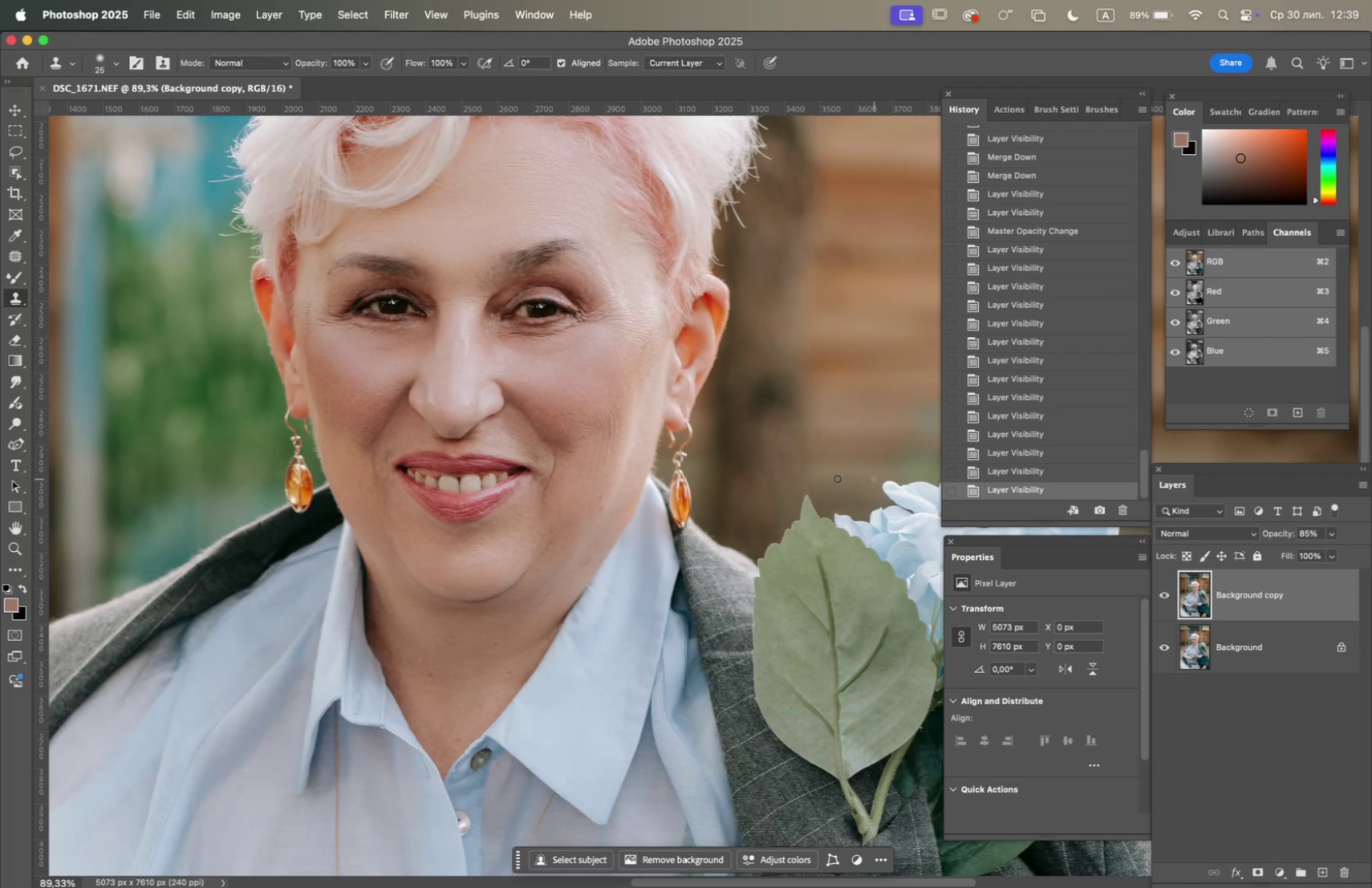 
hold_key(key=Space, duration=1.27)
 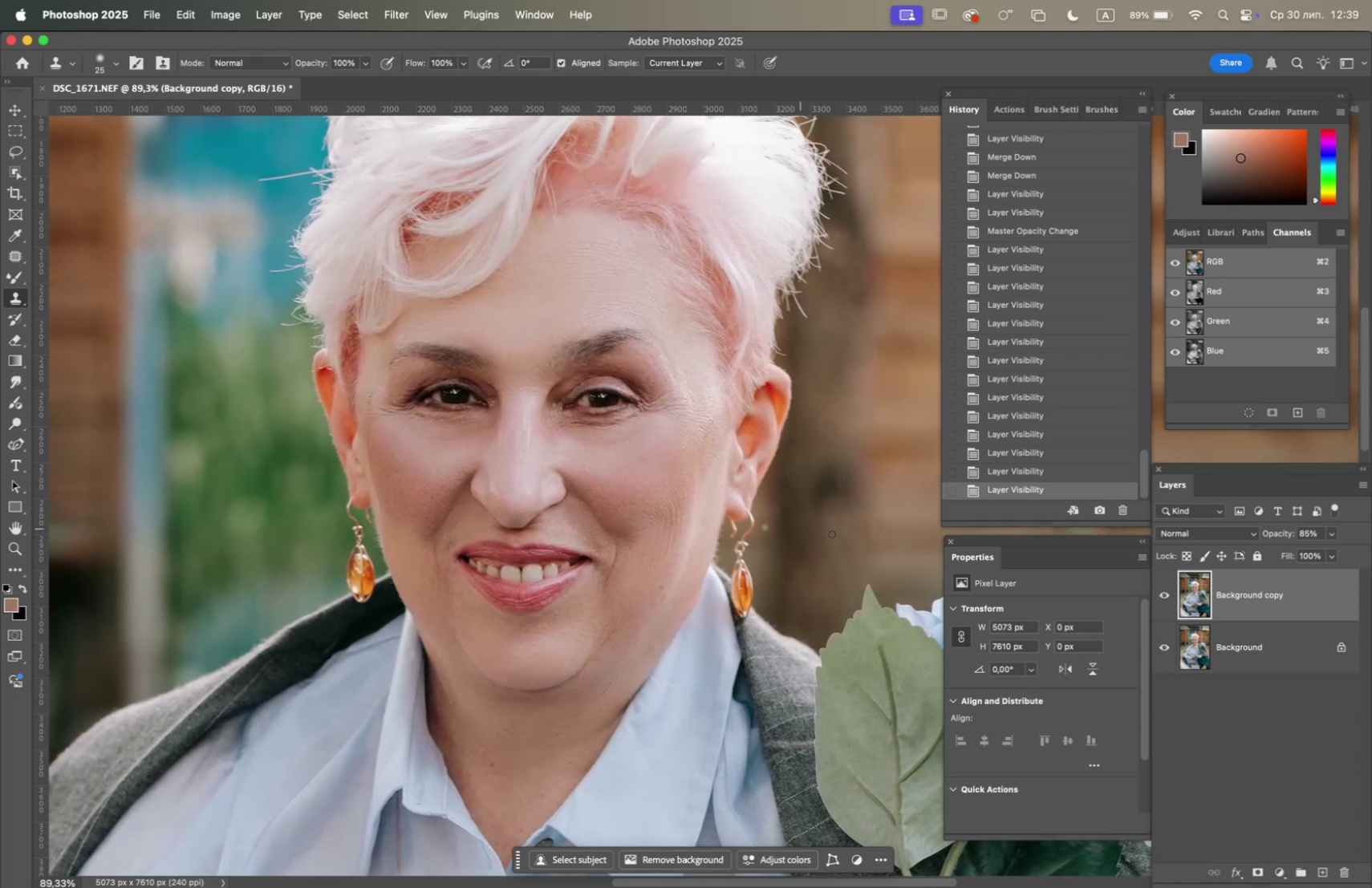 
left_click_drag(start_coordinate=[567, 426], to_coordinate=[629, 515])
 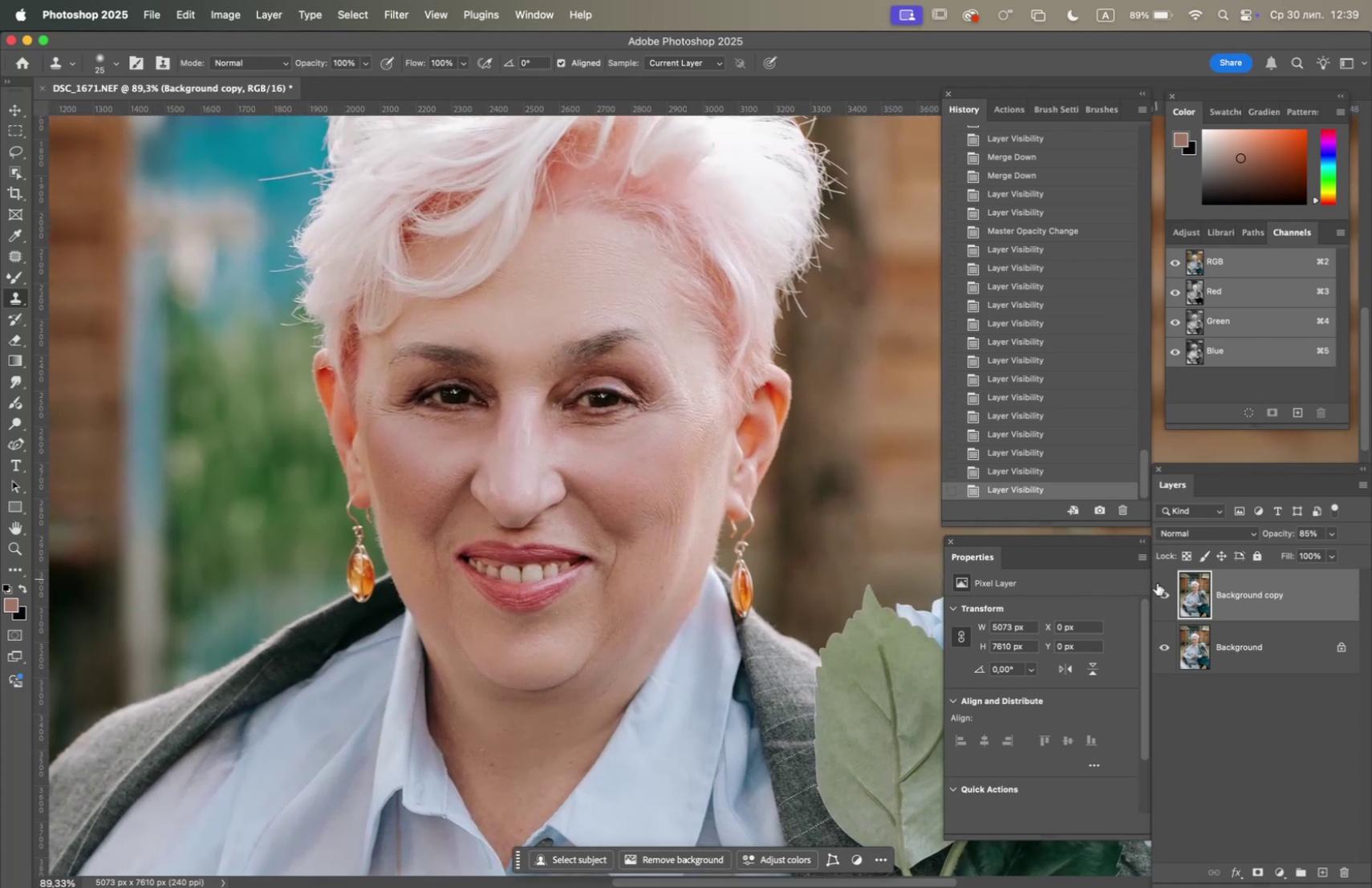 
left_click([1159, 591])
 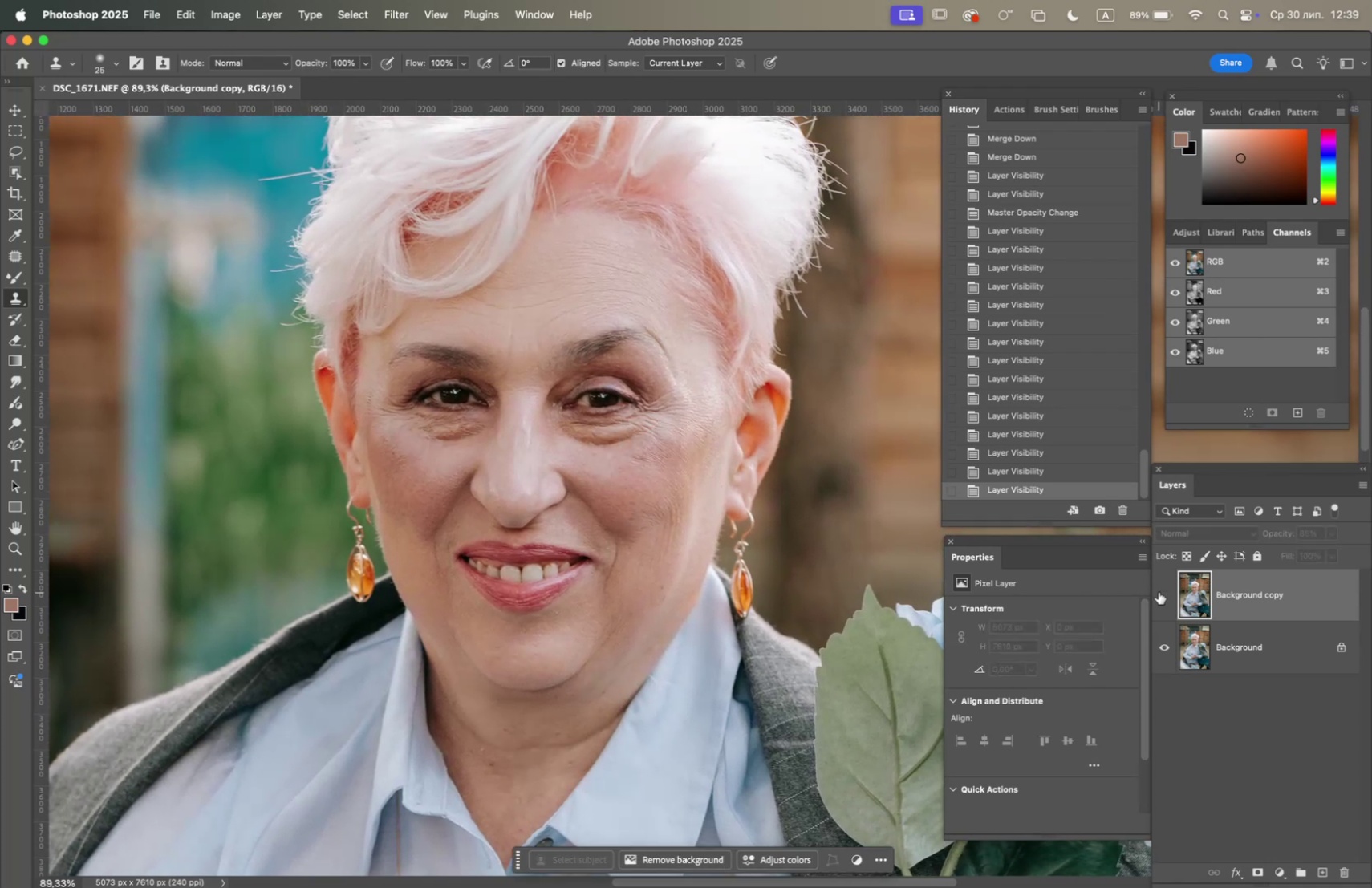 
left_click([1159, 591])
 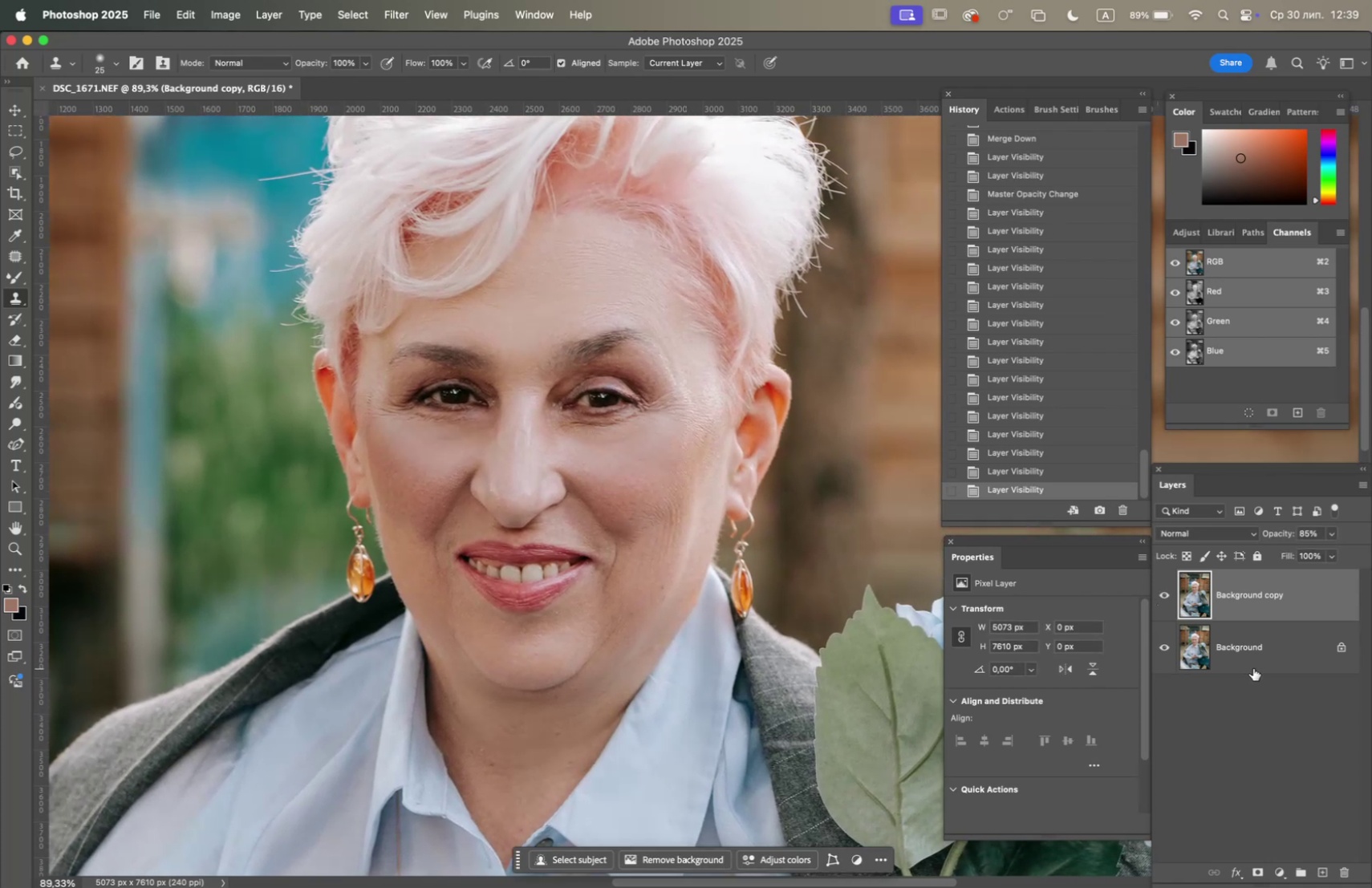 
right_click([1260, 667])
 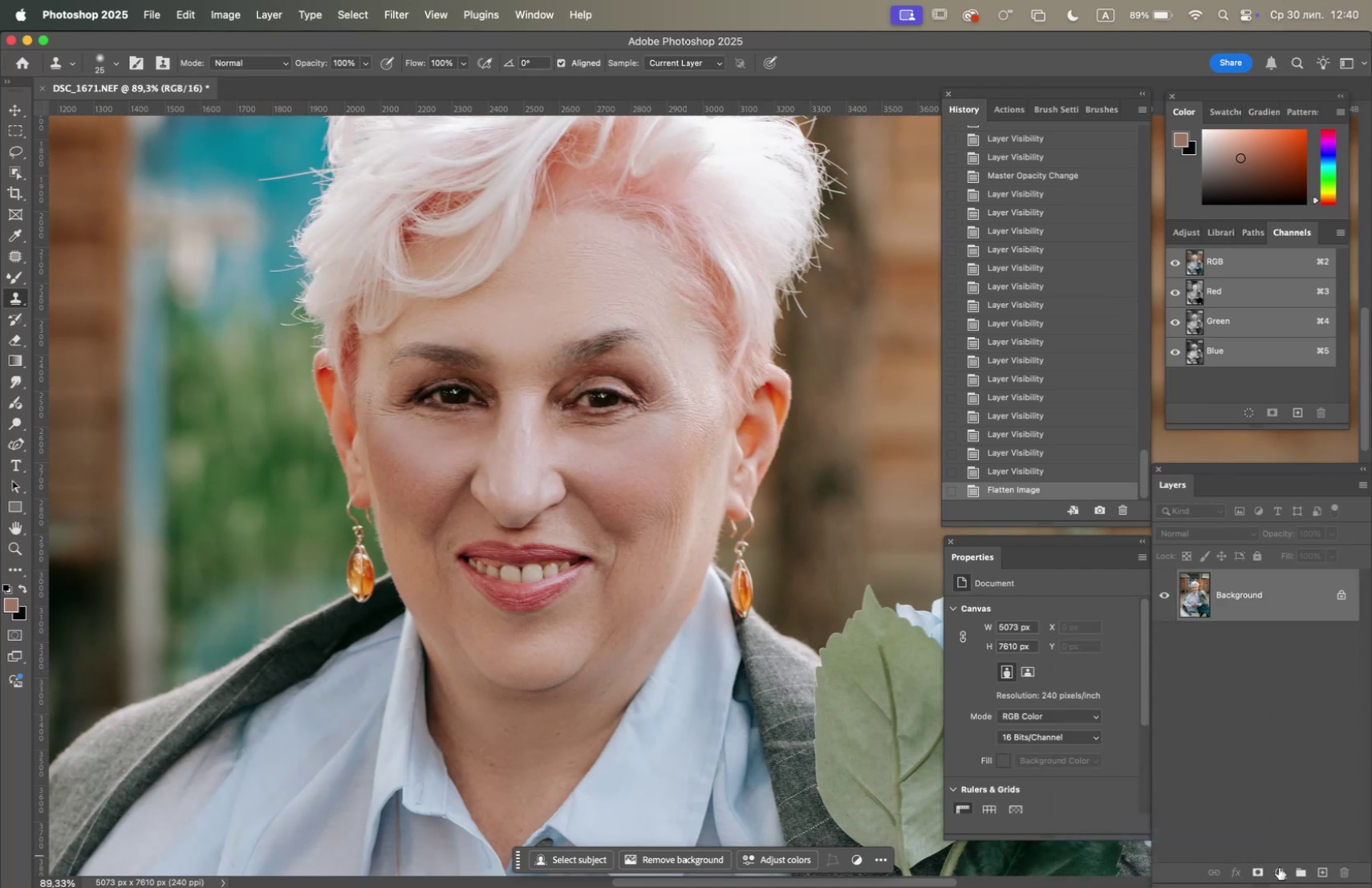 
left_click([1280, 871])
 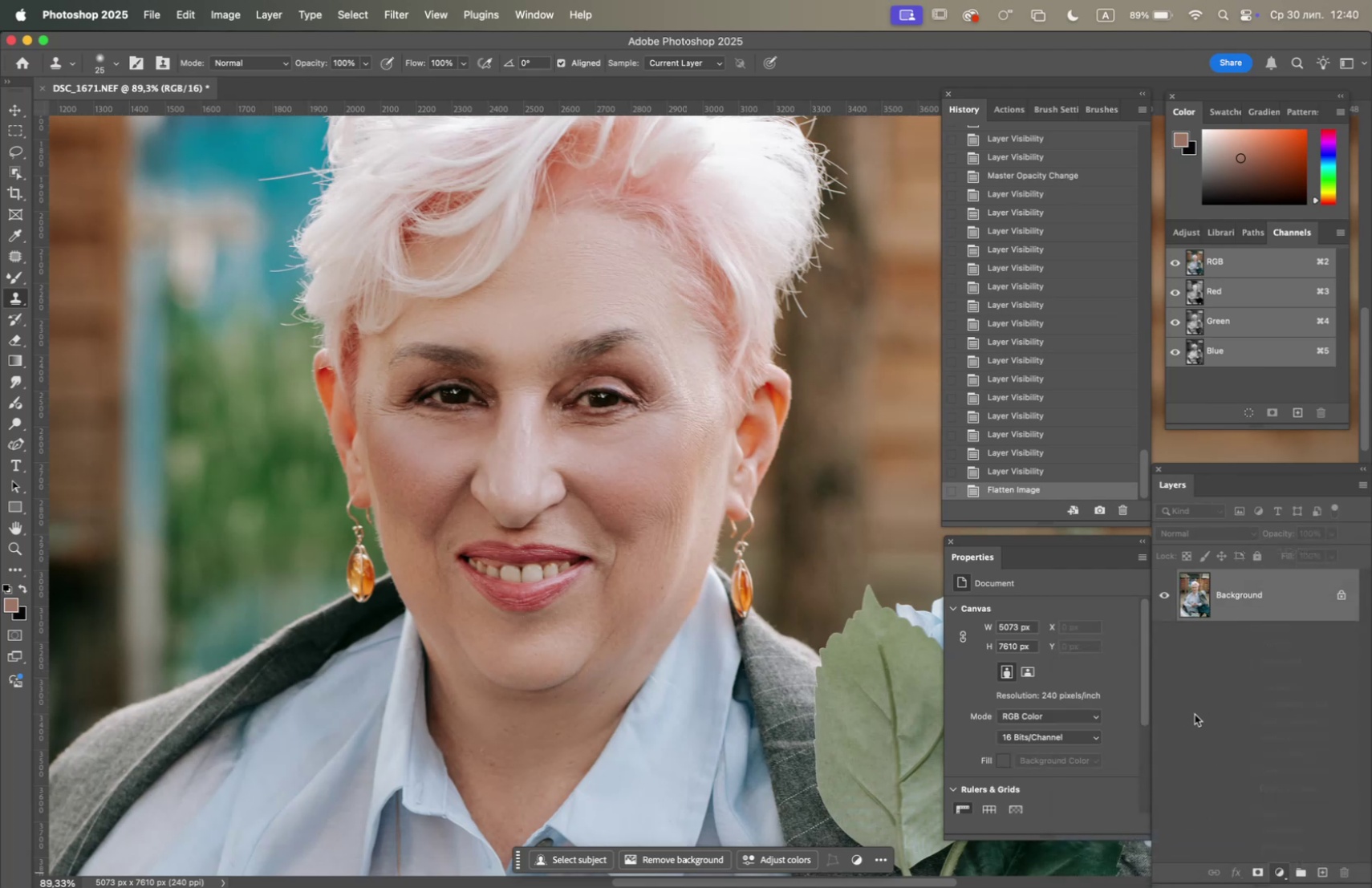 
key(Meta+Shift+N)
 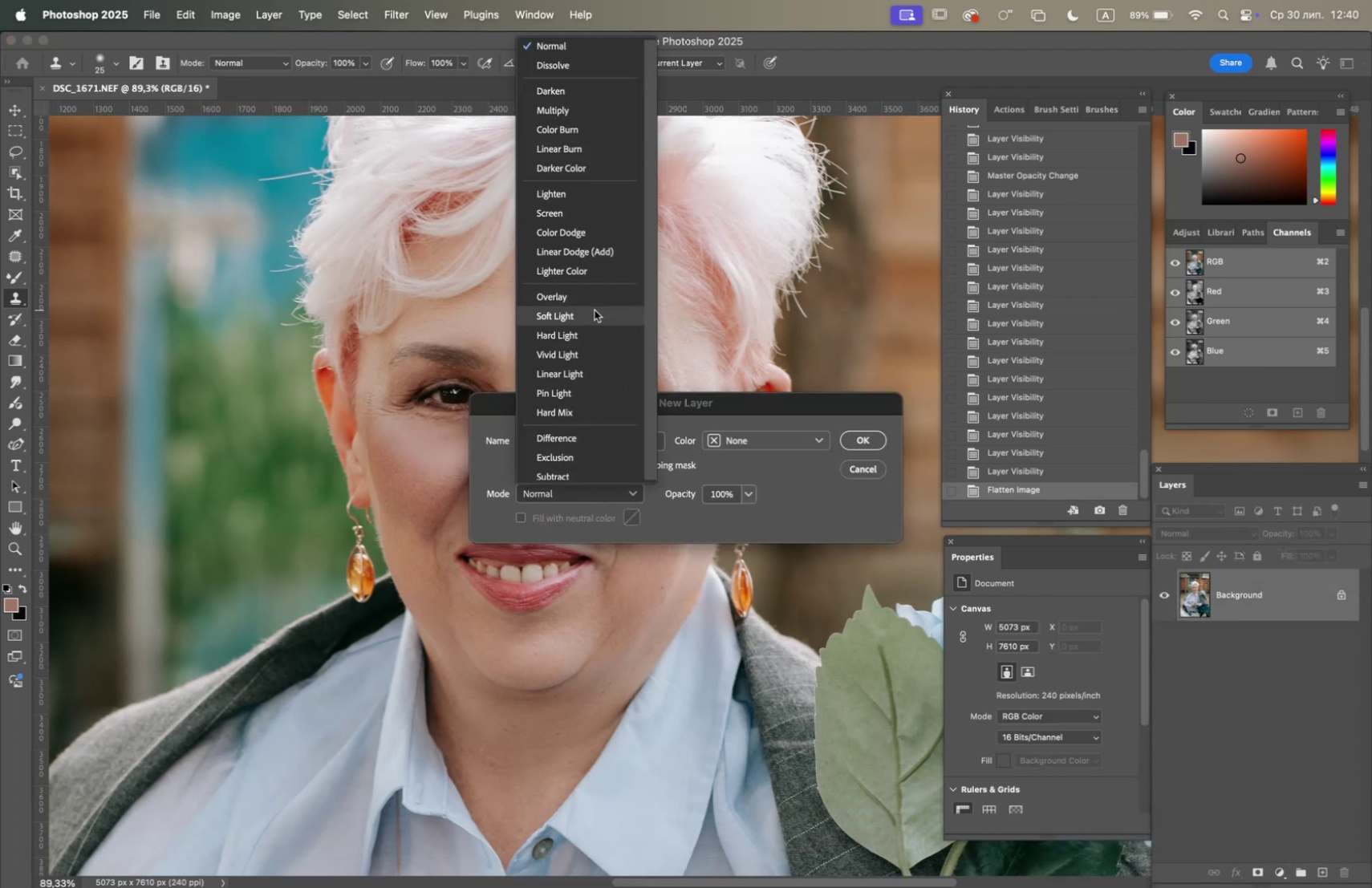 
left_click([520, 517])
 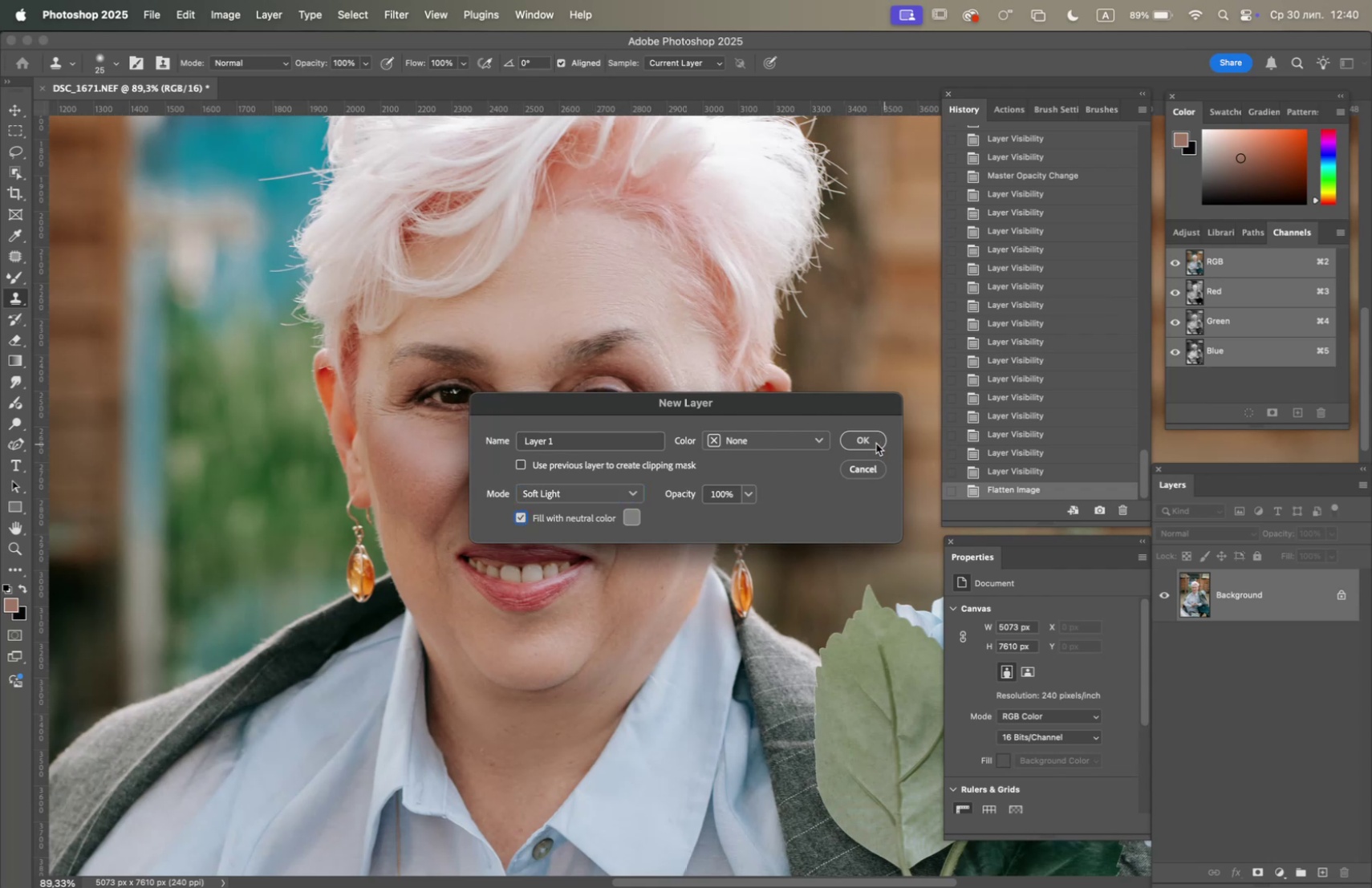 
left_click([872, 443])
 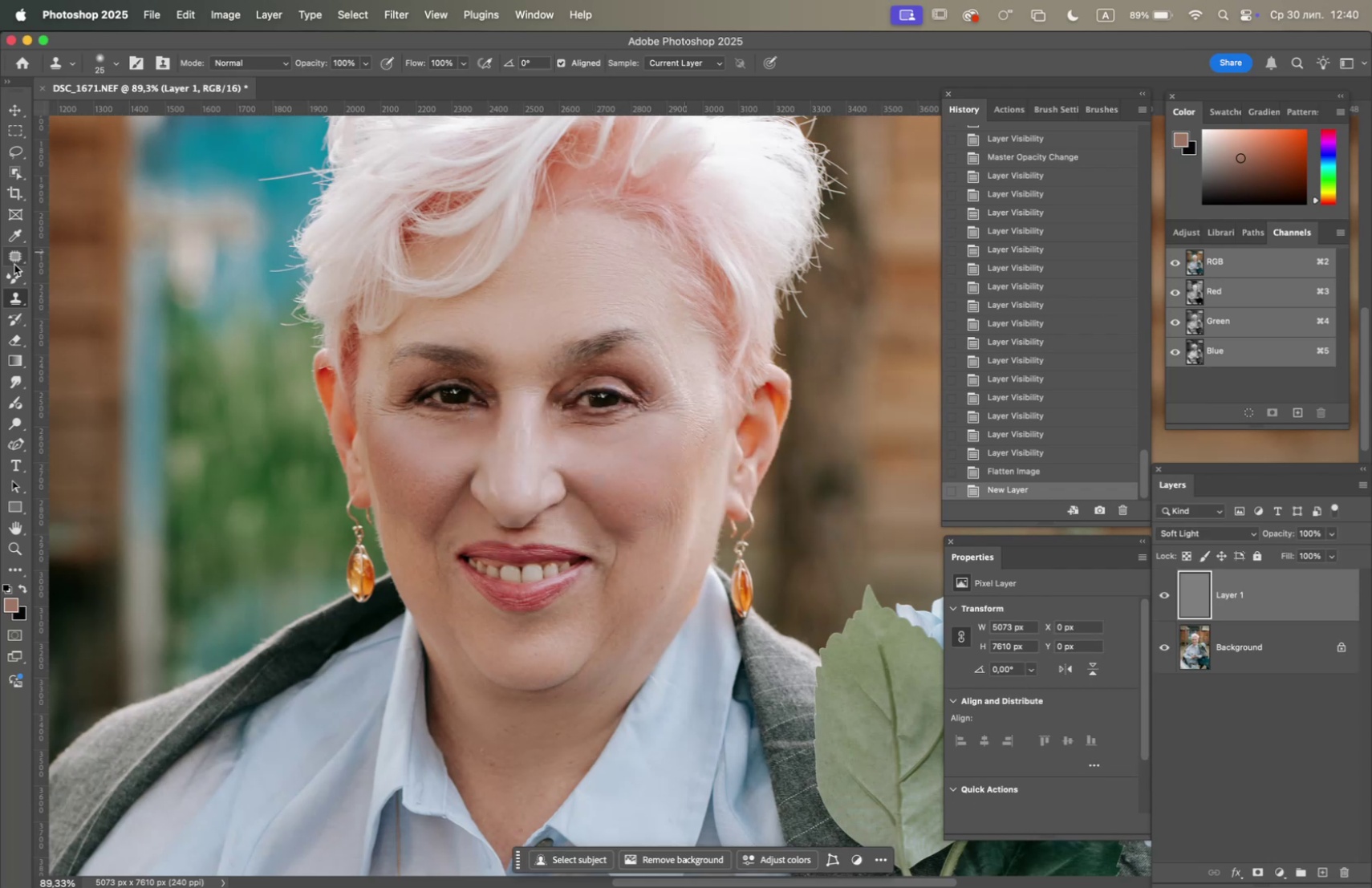 
left_click_drag(start_coordinate=[22, 278], to_coordinate=[46, 276])
 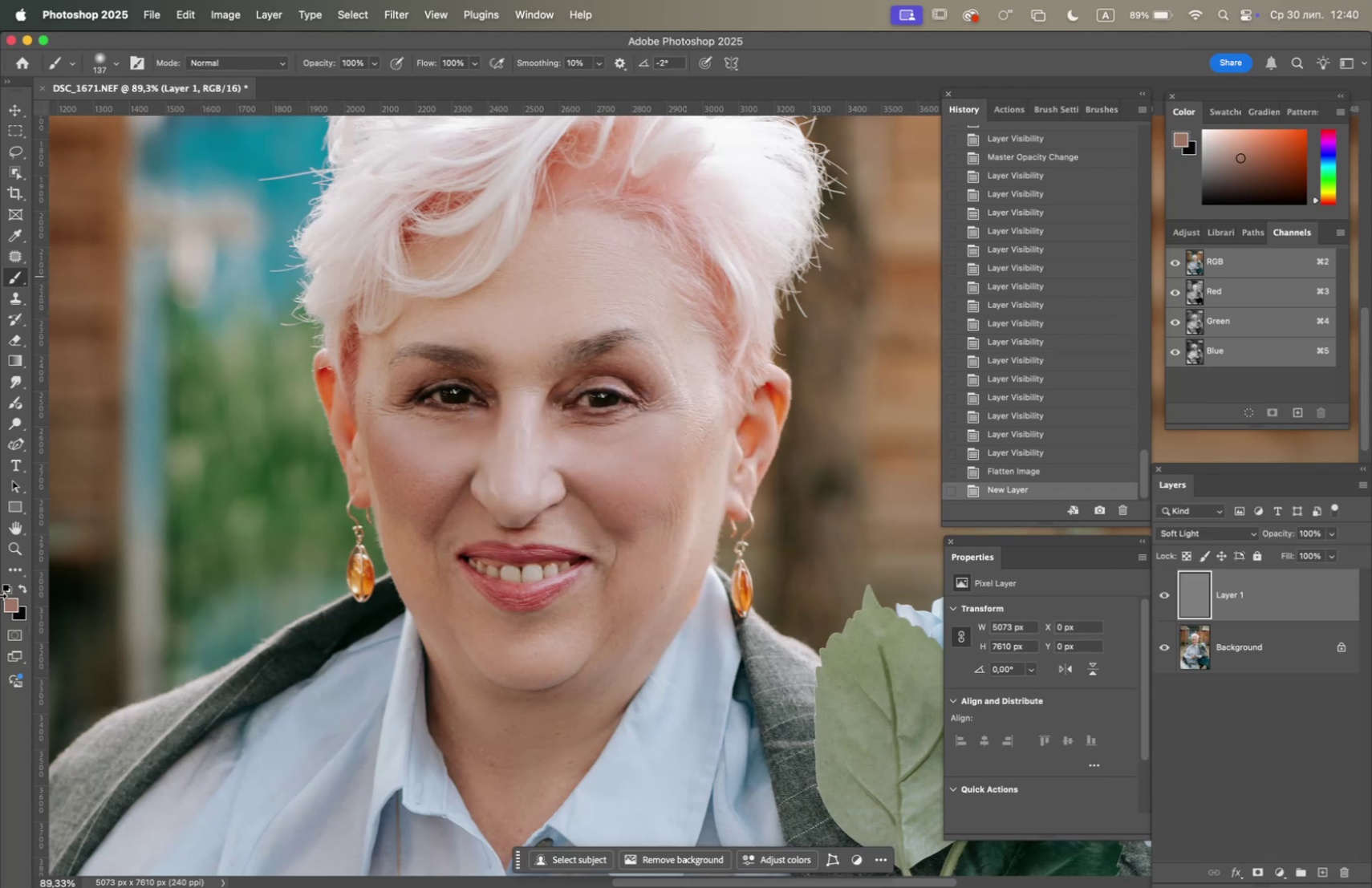 
left_click([9, 590])
 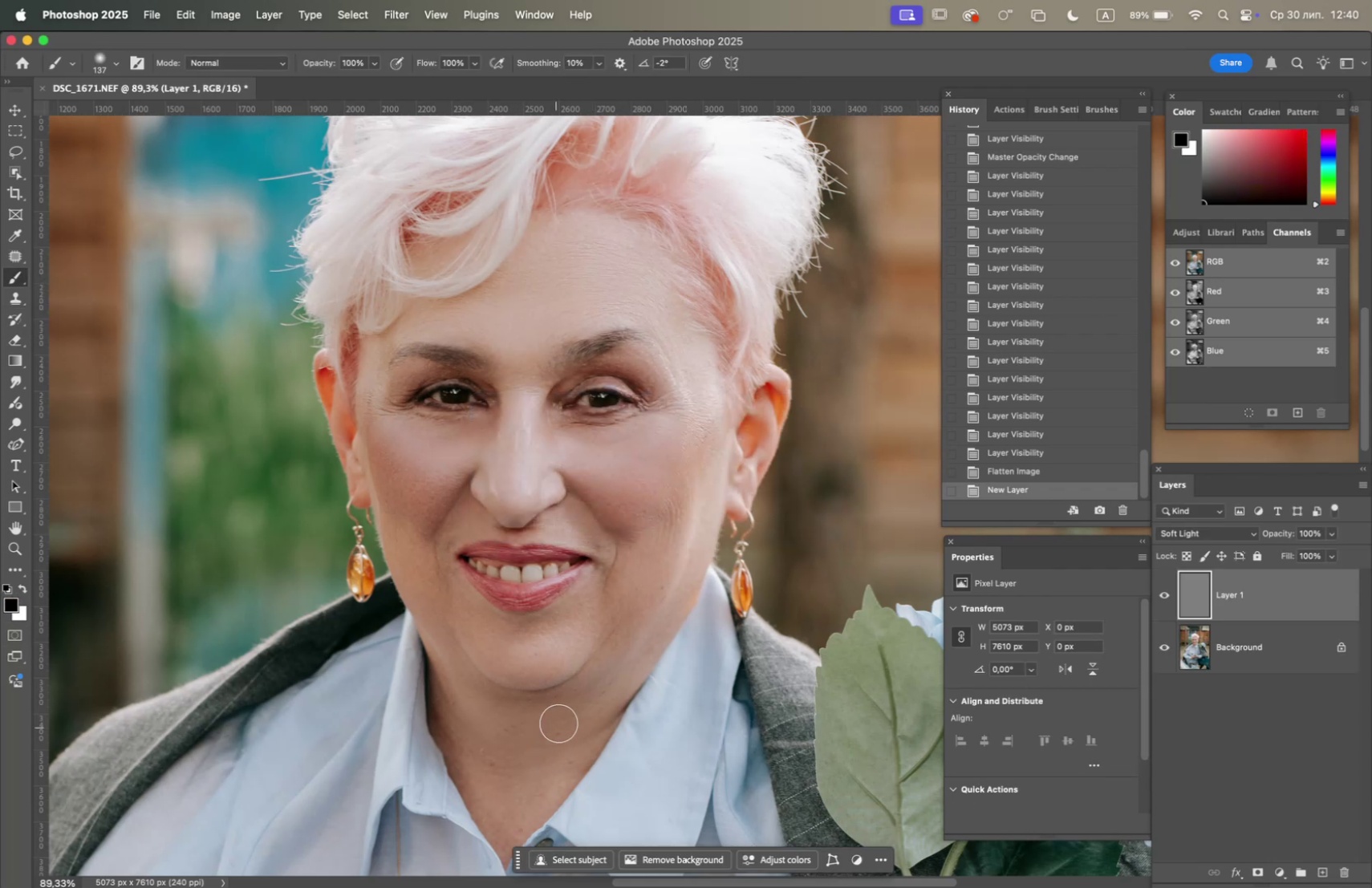 
left_click_drag(start_coordinate=[583, 698], to_coordinate=[600, 669])
 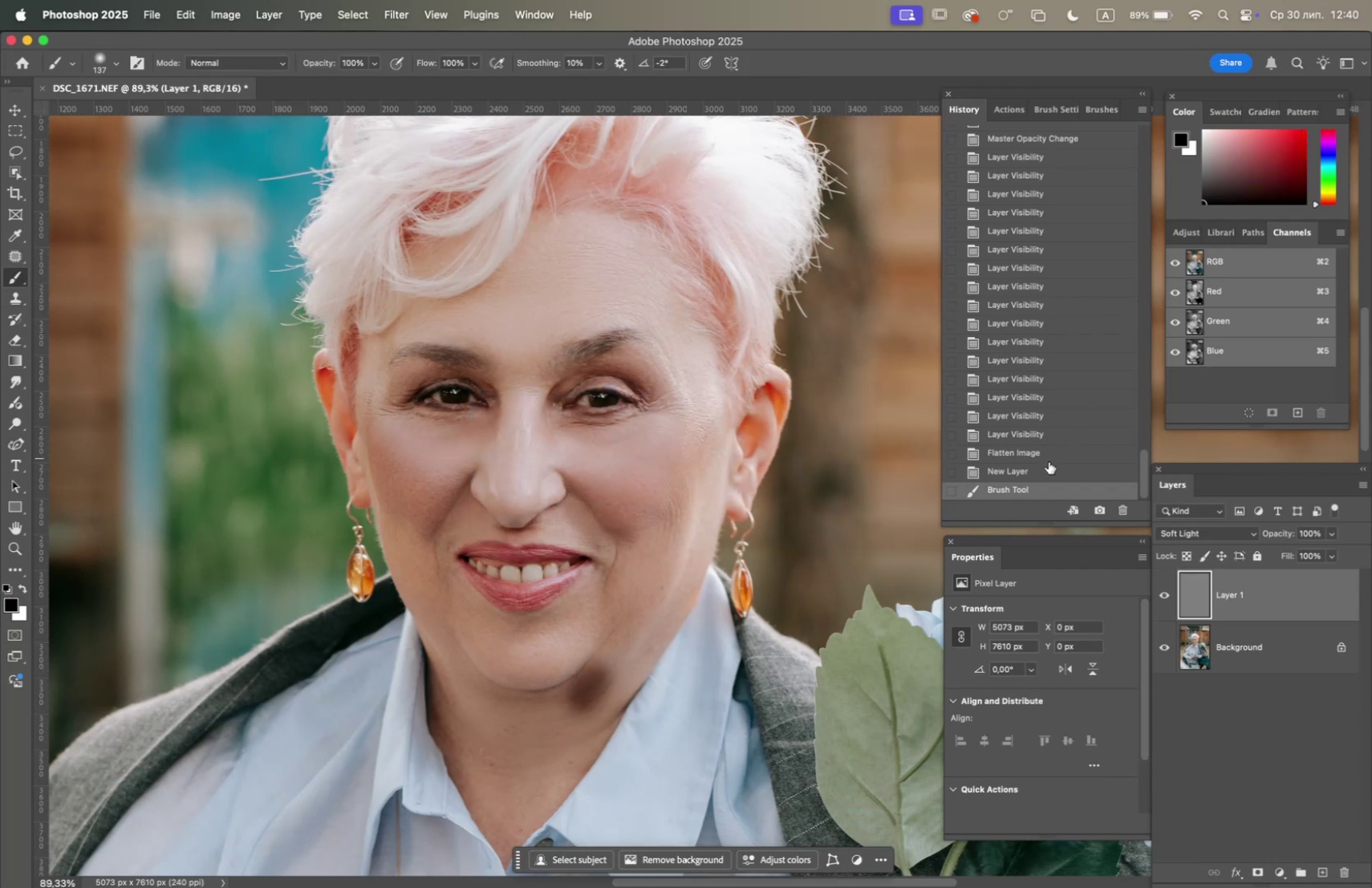 
left_click([1048, 471])
 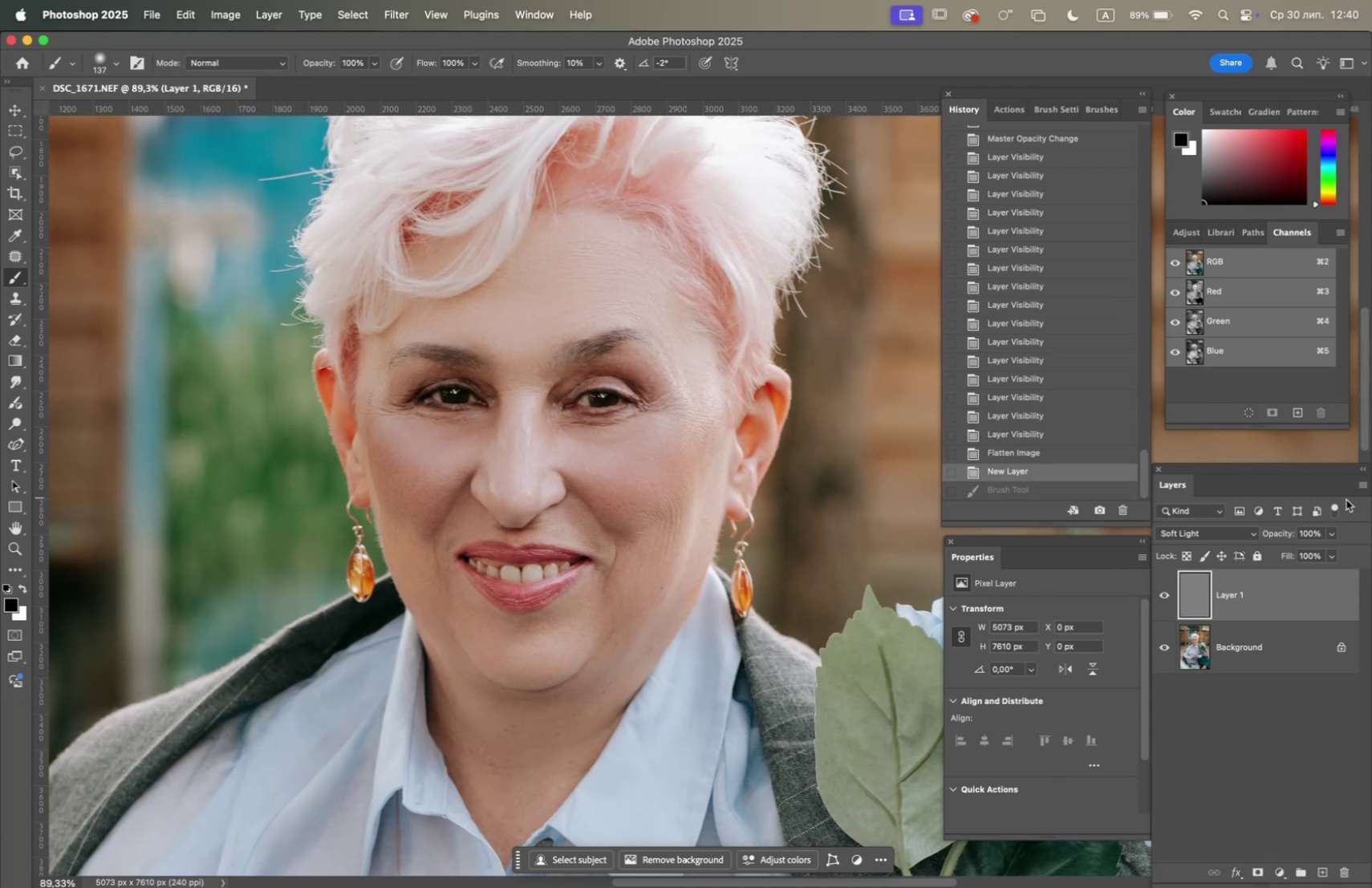 
left_click([1332, 536])
 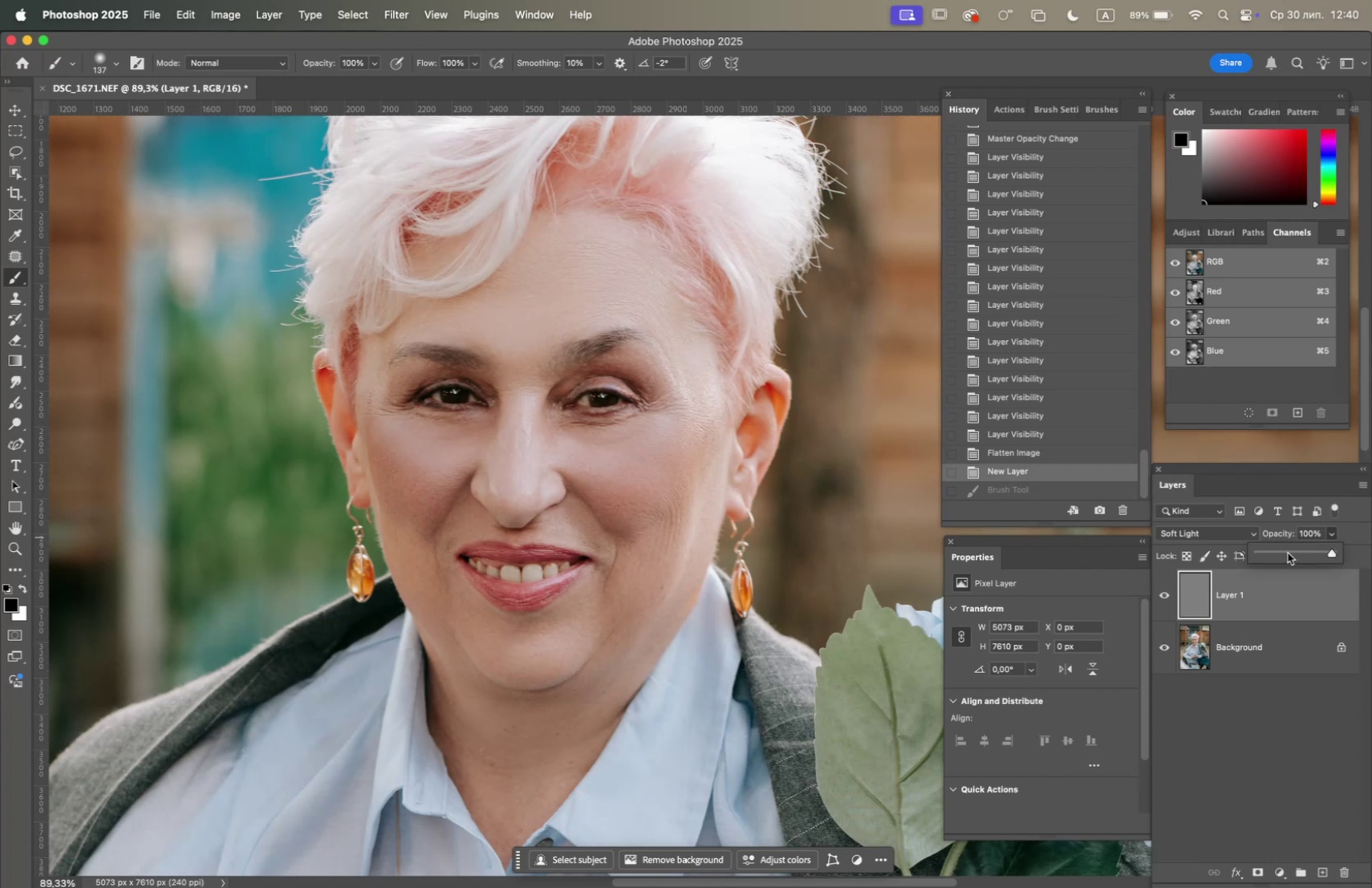 
left_click([1284, 549])
 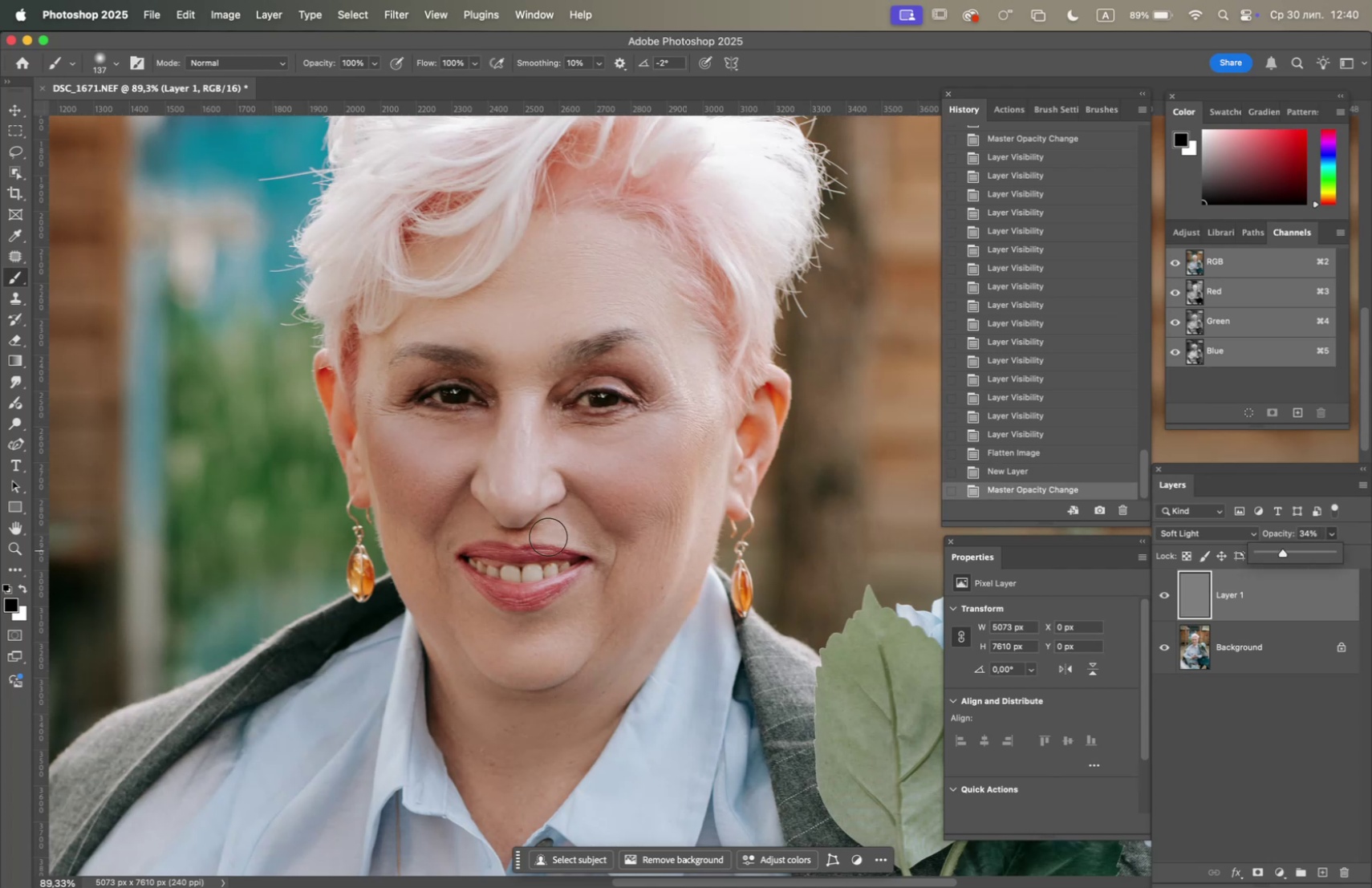 
right_click([635, 647])
 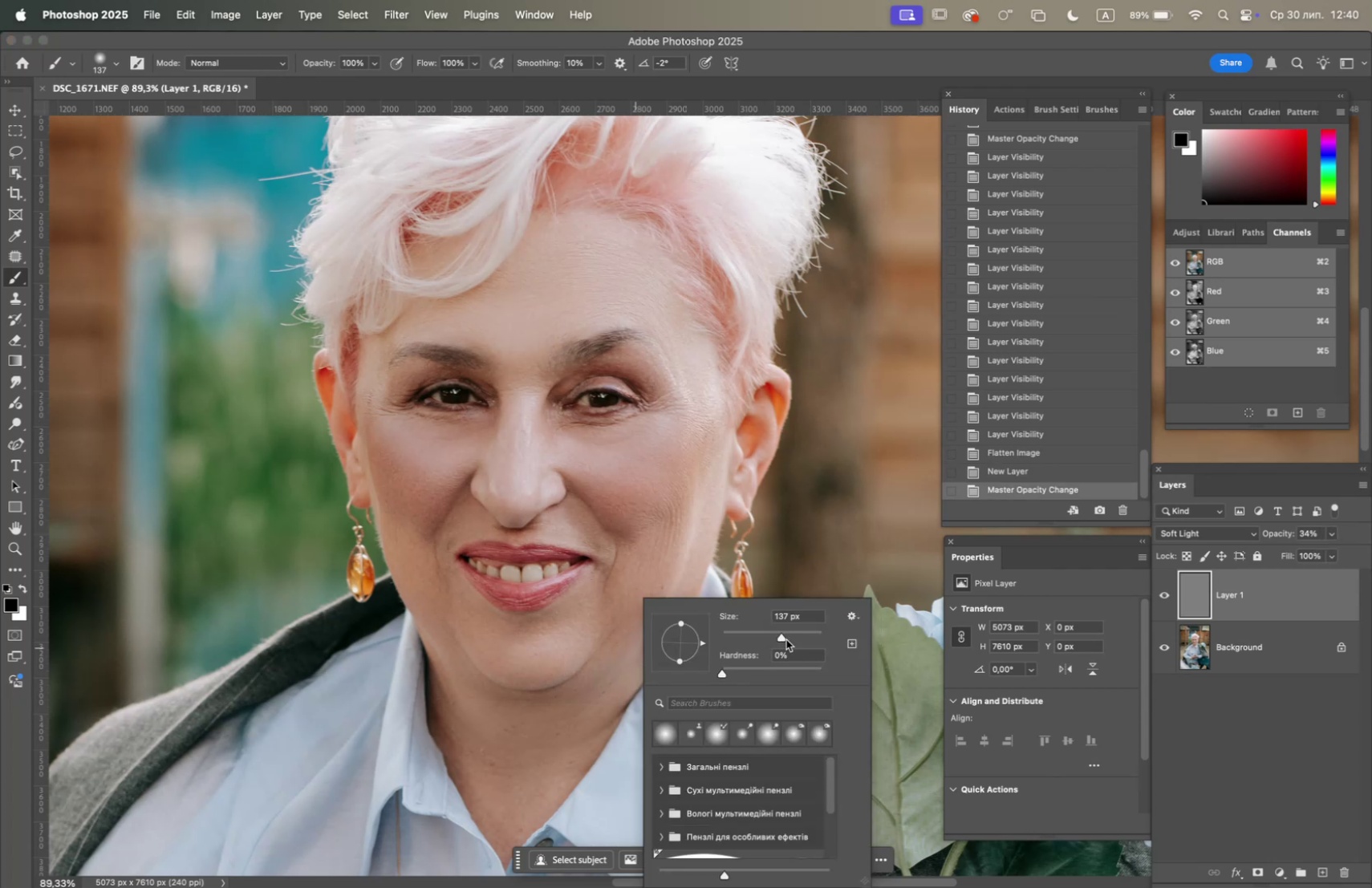 
left_click([794, 635])
 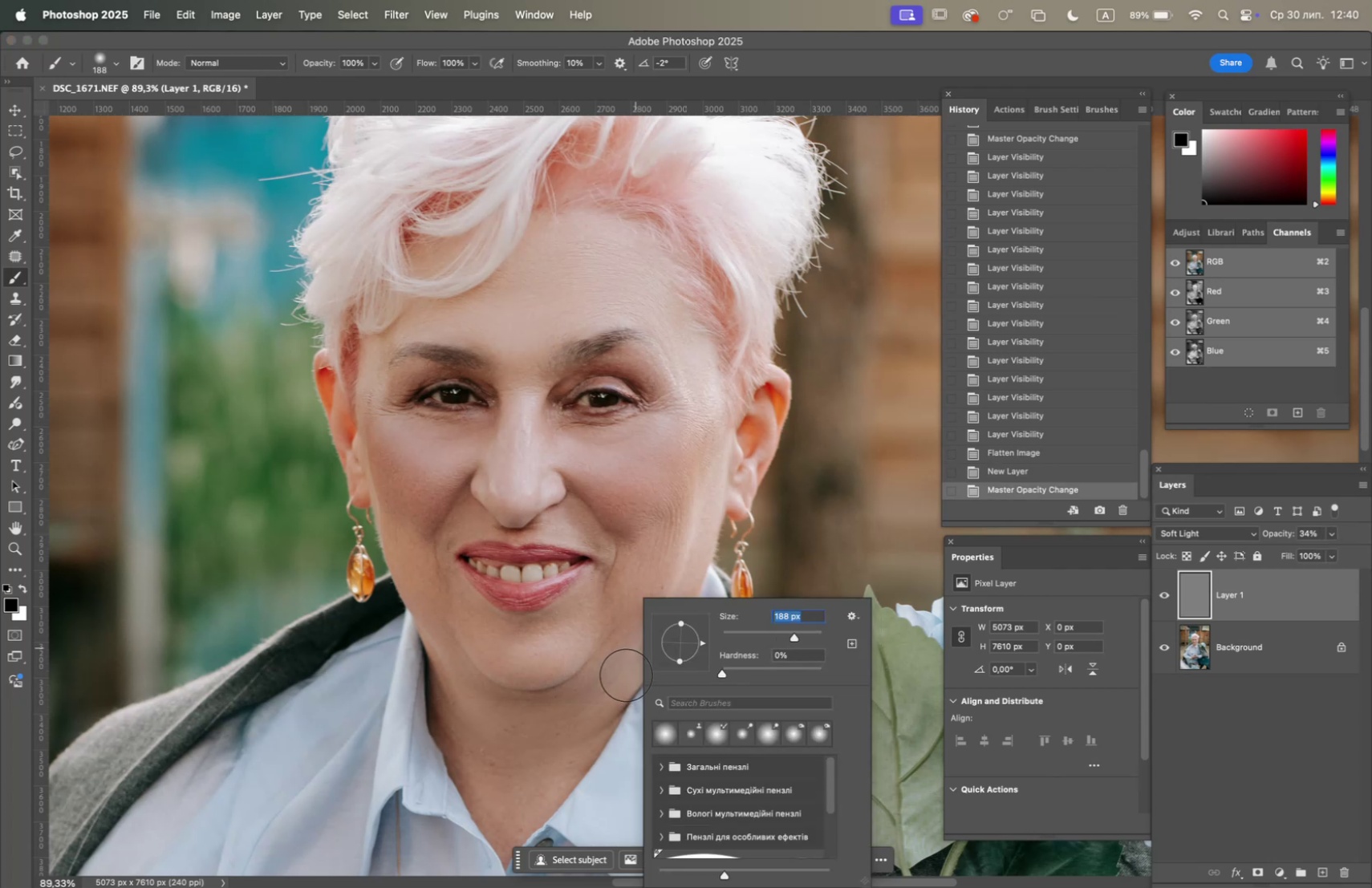 
left_click_drag(start_coordinate=[627, 655], to_coordinate=[434, 647])
 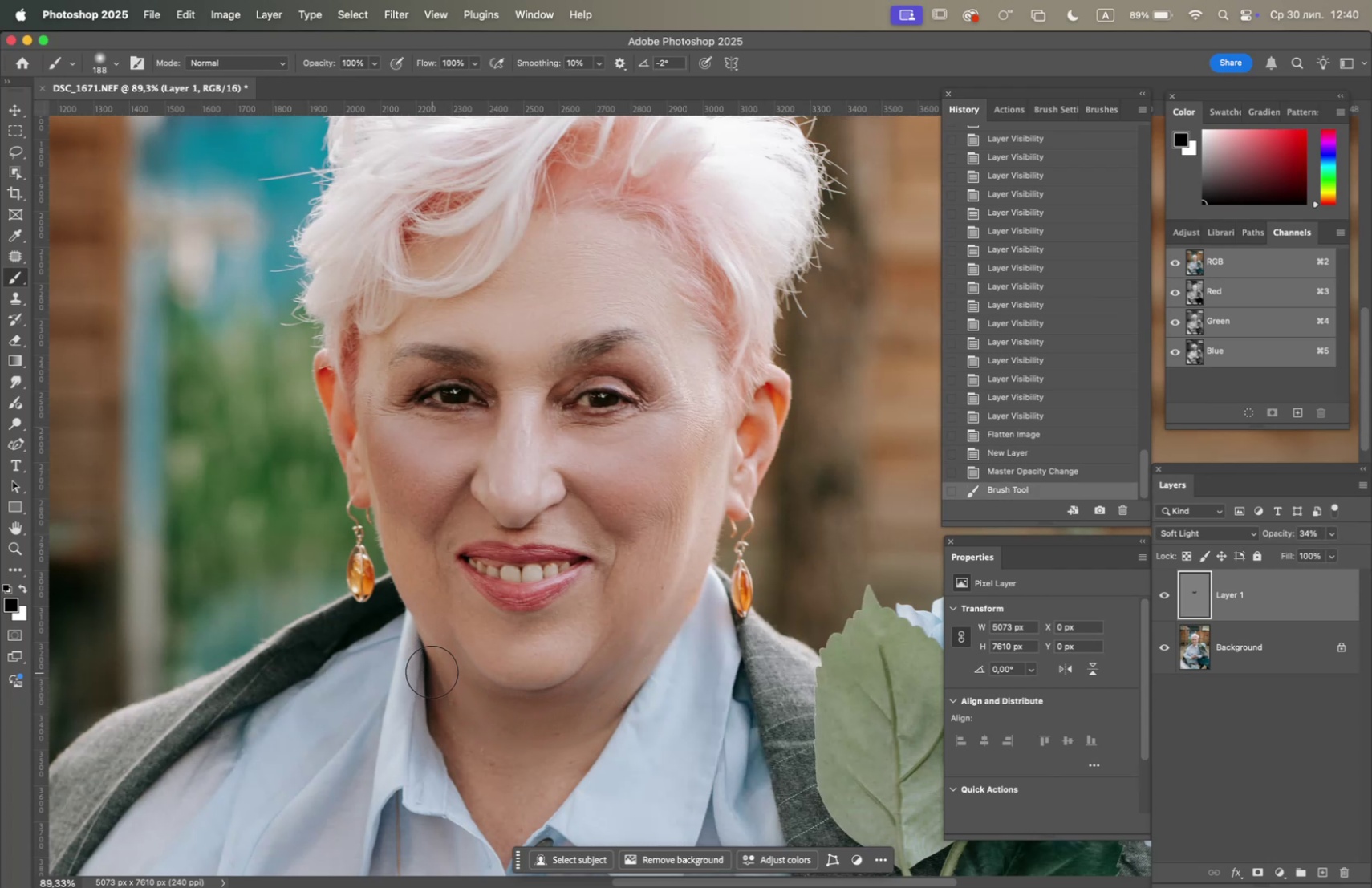 
left_click_drag(start_coordinate=[432, 659], to_coordinate=[687, 587])
 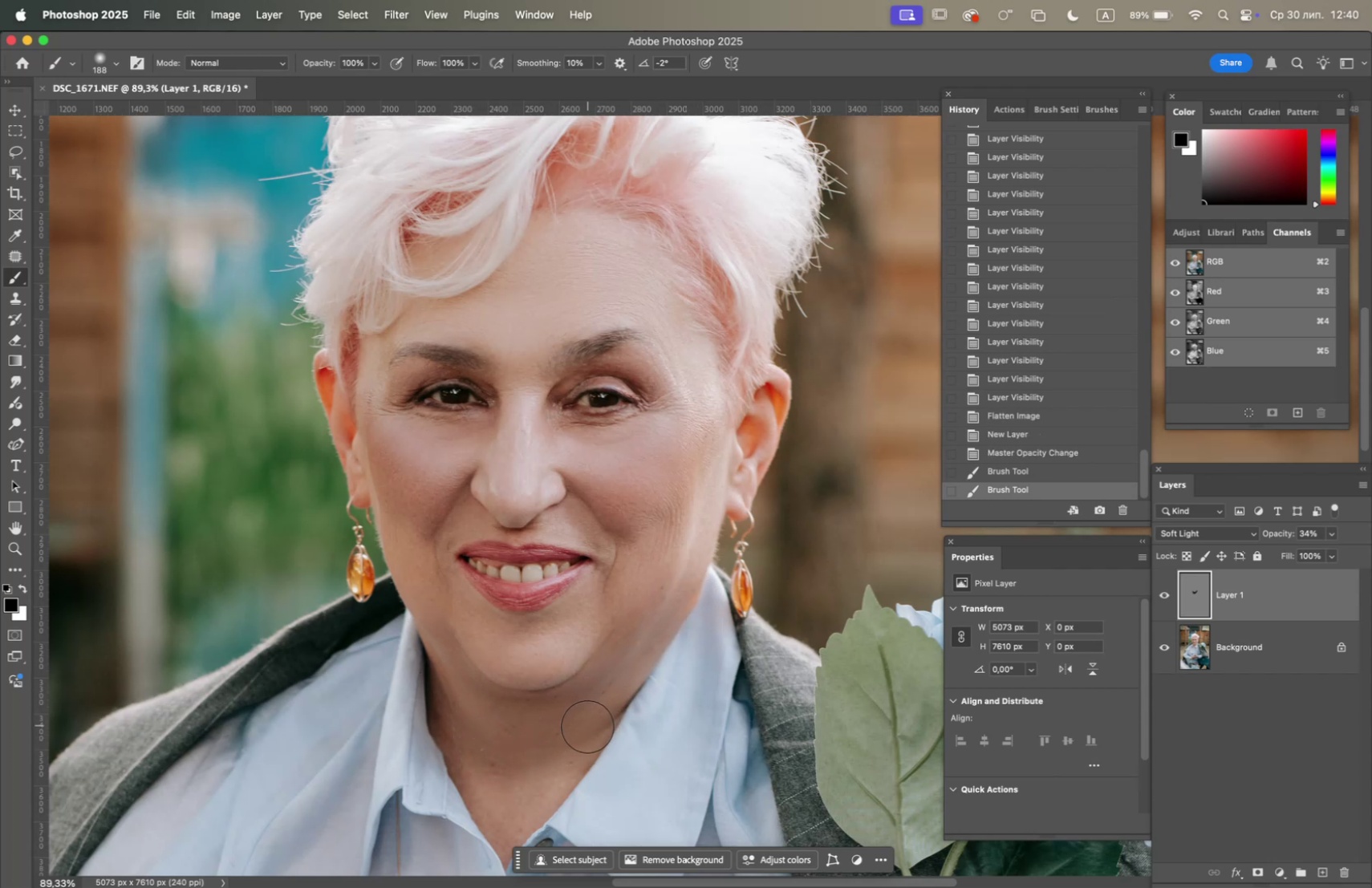 
right_click([587, 716])
 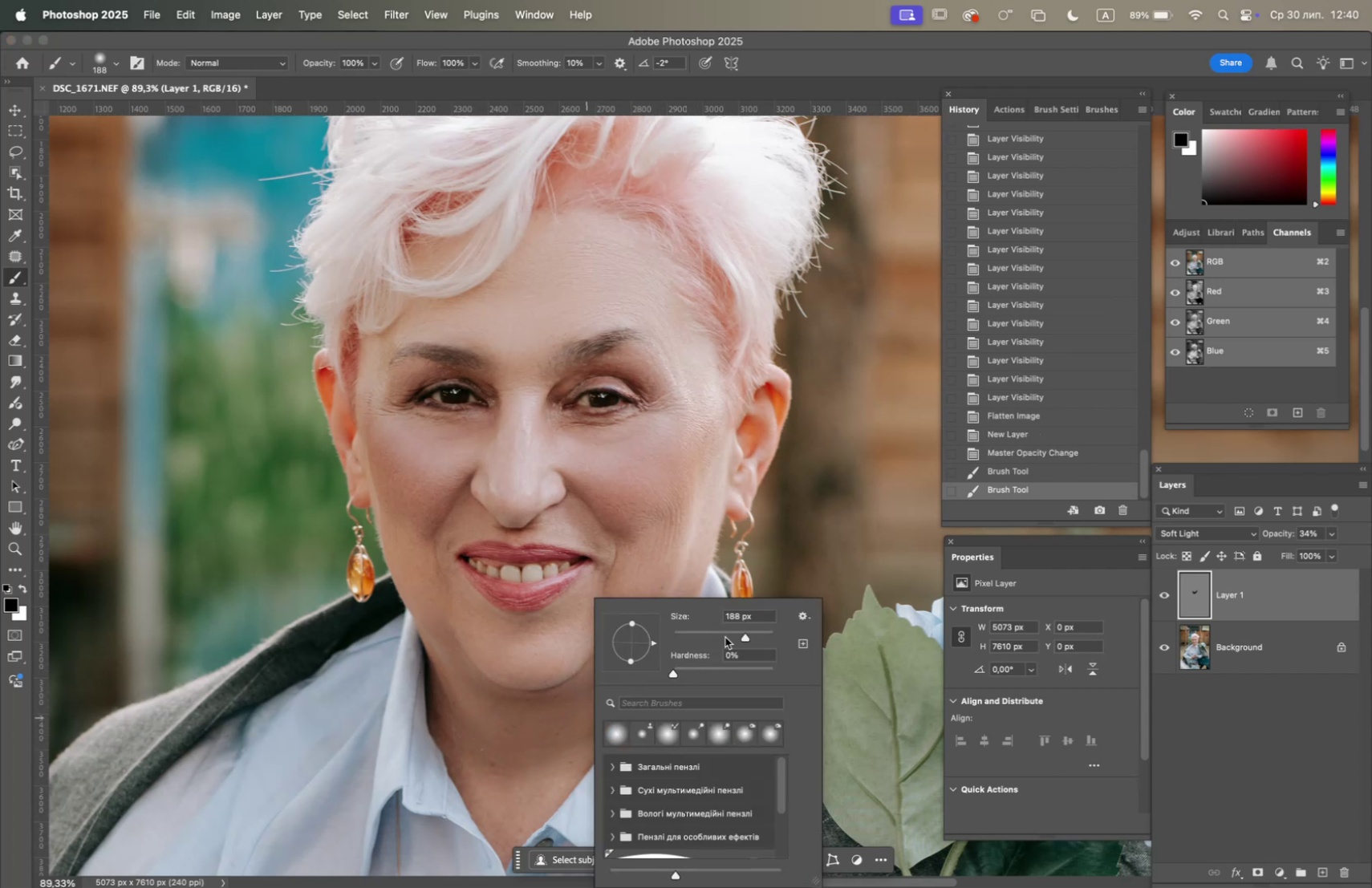 
left_click([729, 635])
 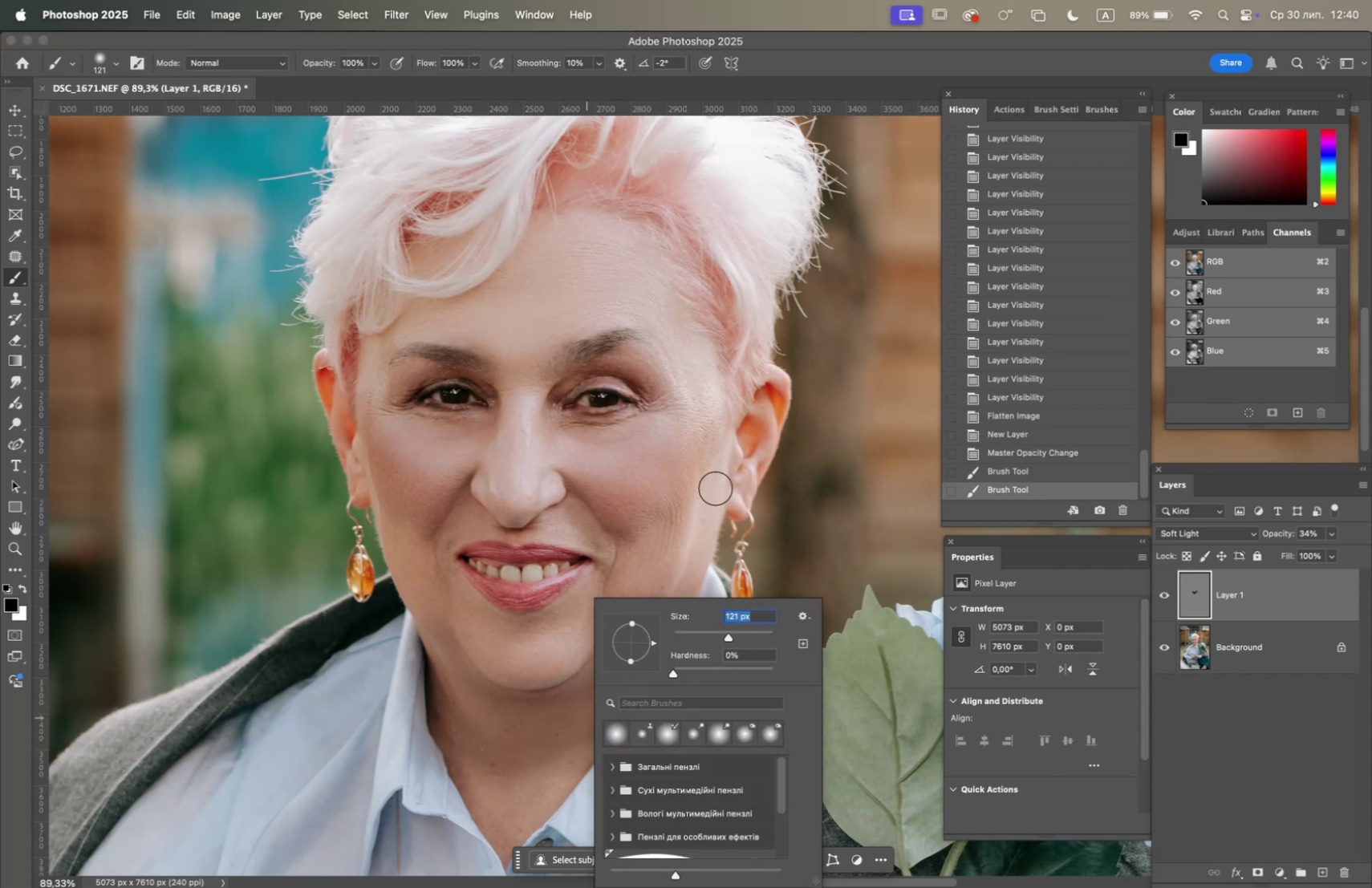 
left_click_drag(start_coordinate=[714, 468], to_coordinate=[449, 672])
 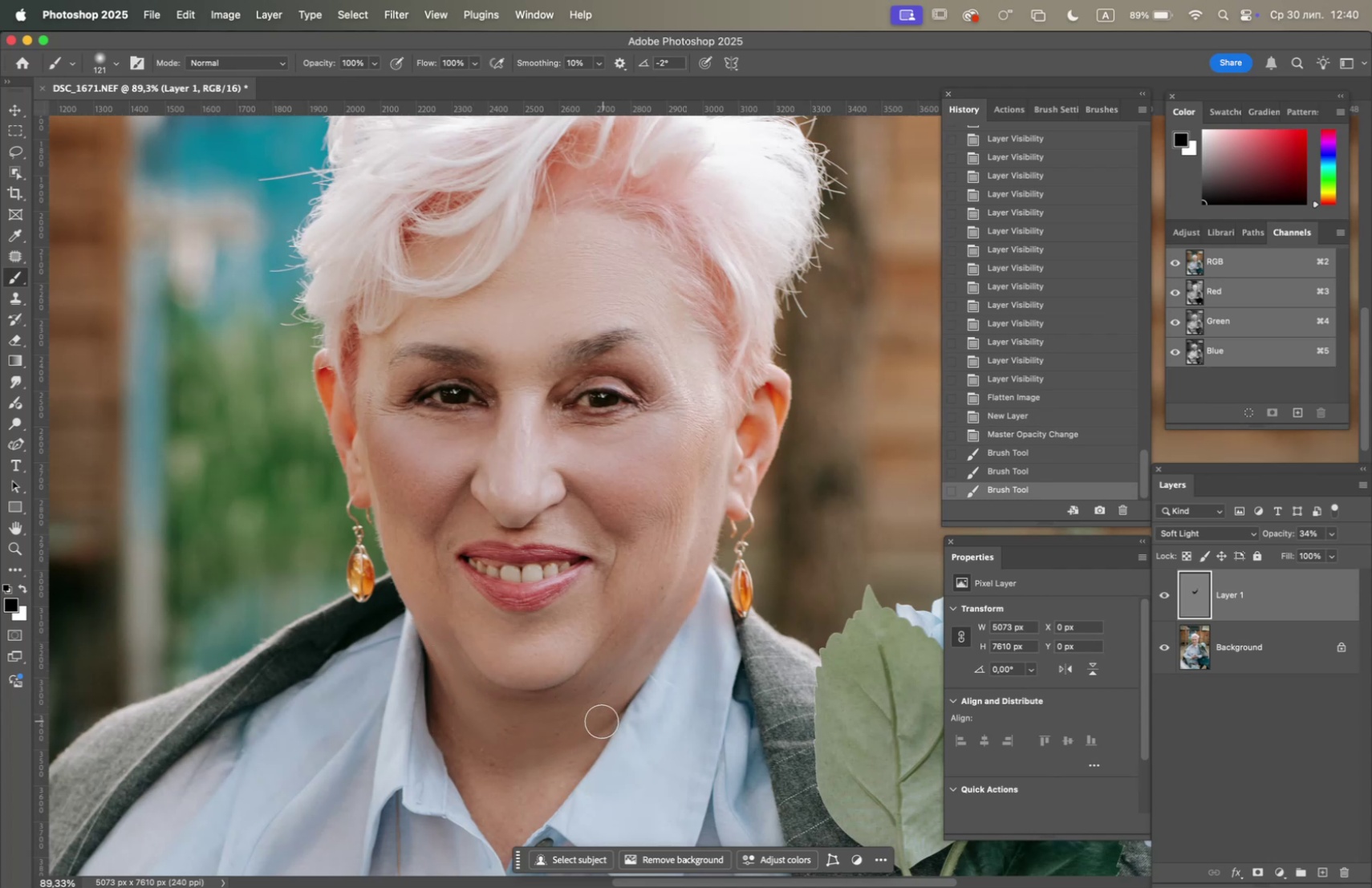 
left_click_drag(start_coordinate=[595, 716], to_coordinate=[643, 653])
 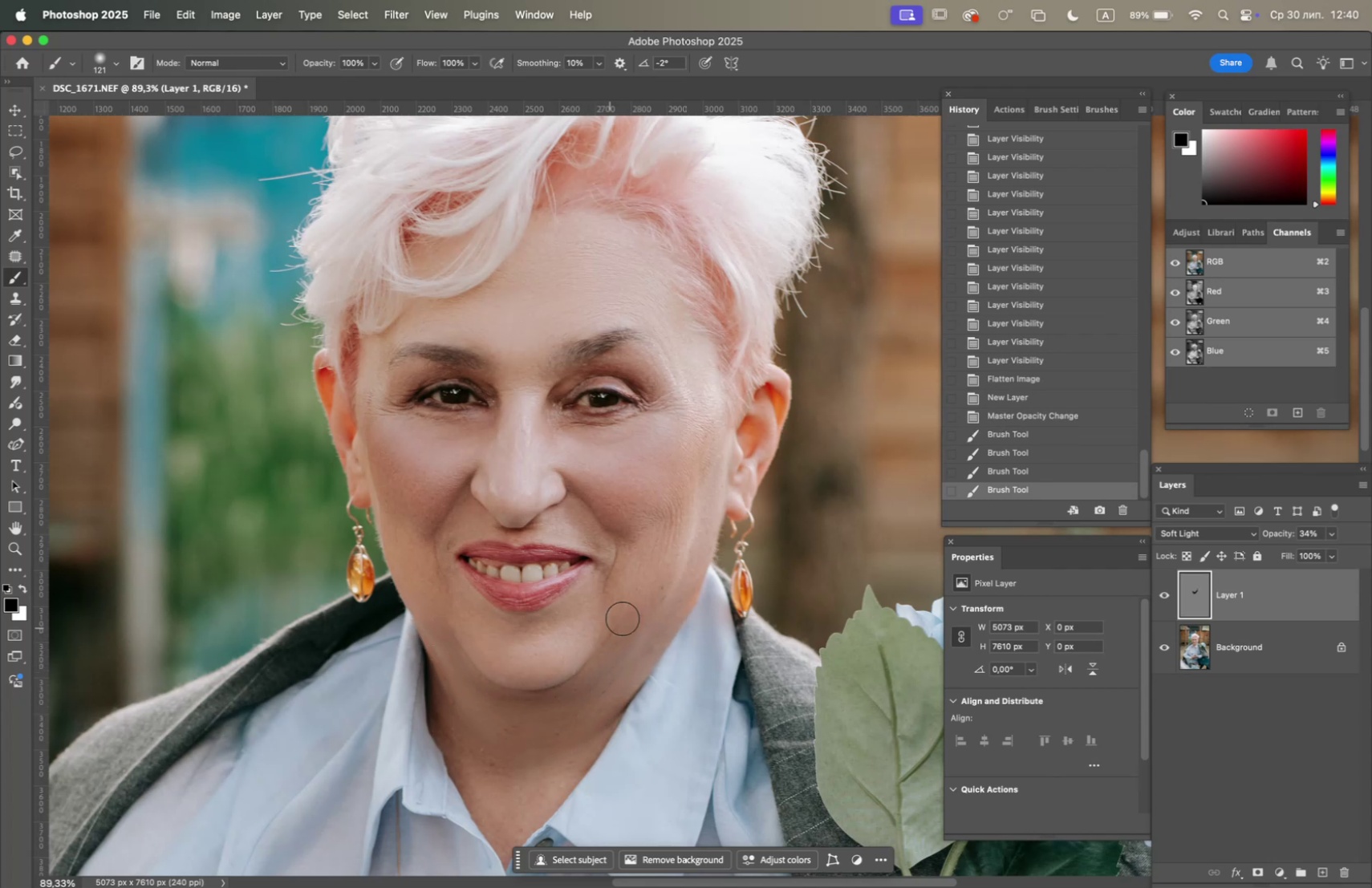 
left_click_drag(start_coordinate=[717, 515], to_coordinate=[681, 592])
 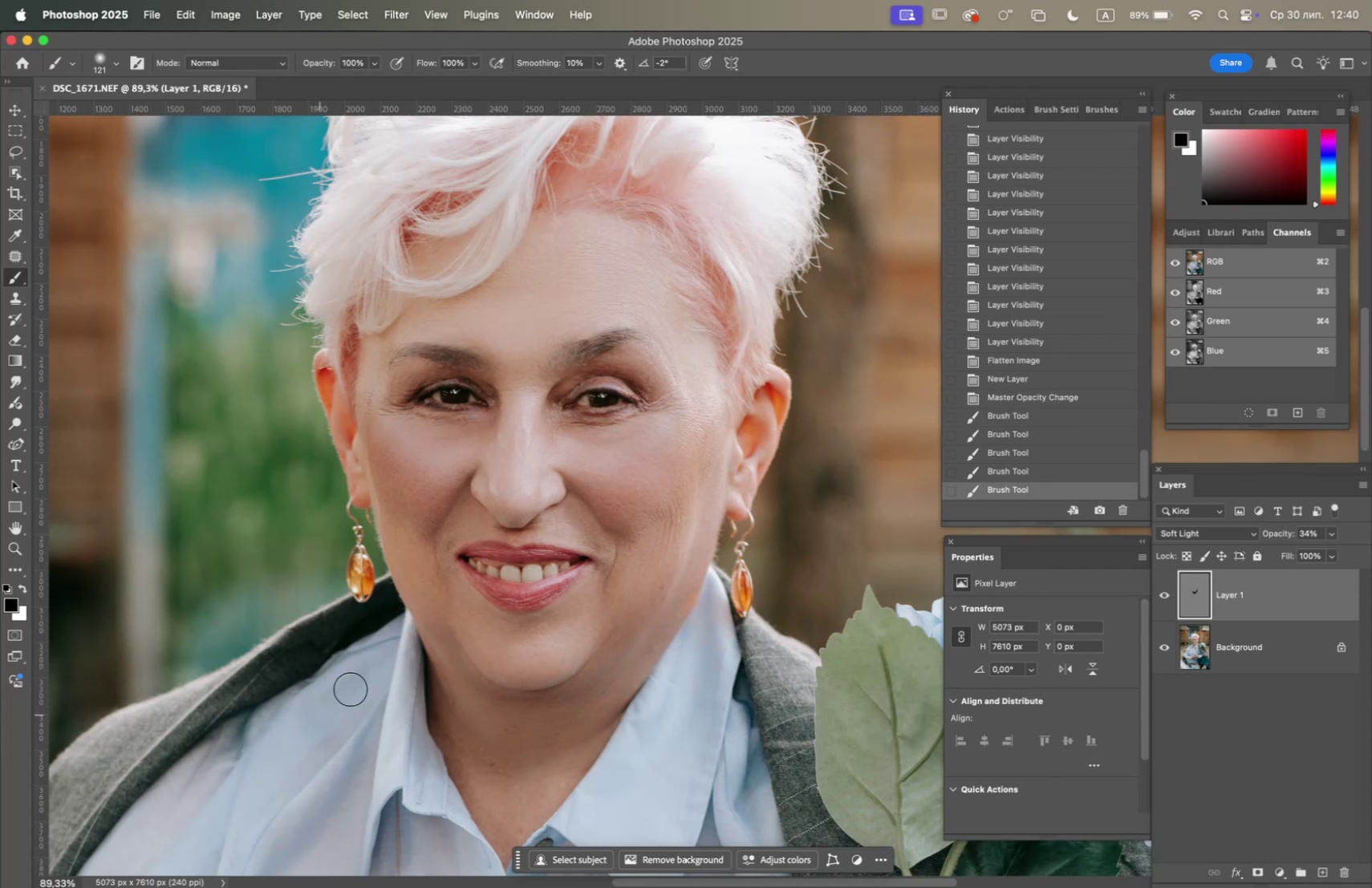 
left_click_drag(start_coordinate=[429, 631], to_coordinate=[406, 606])
 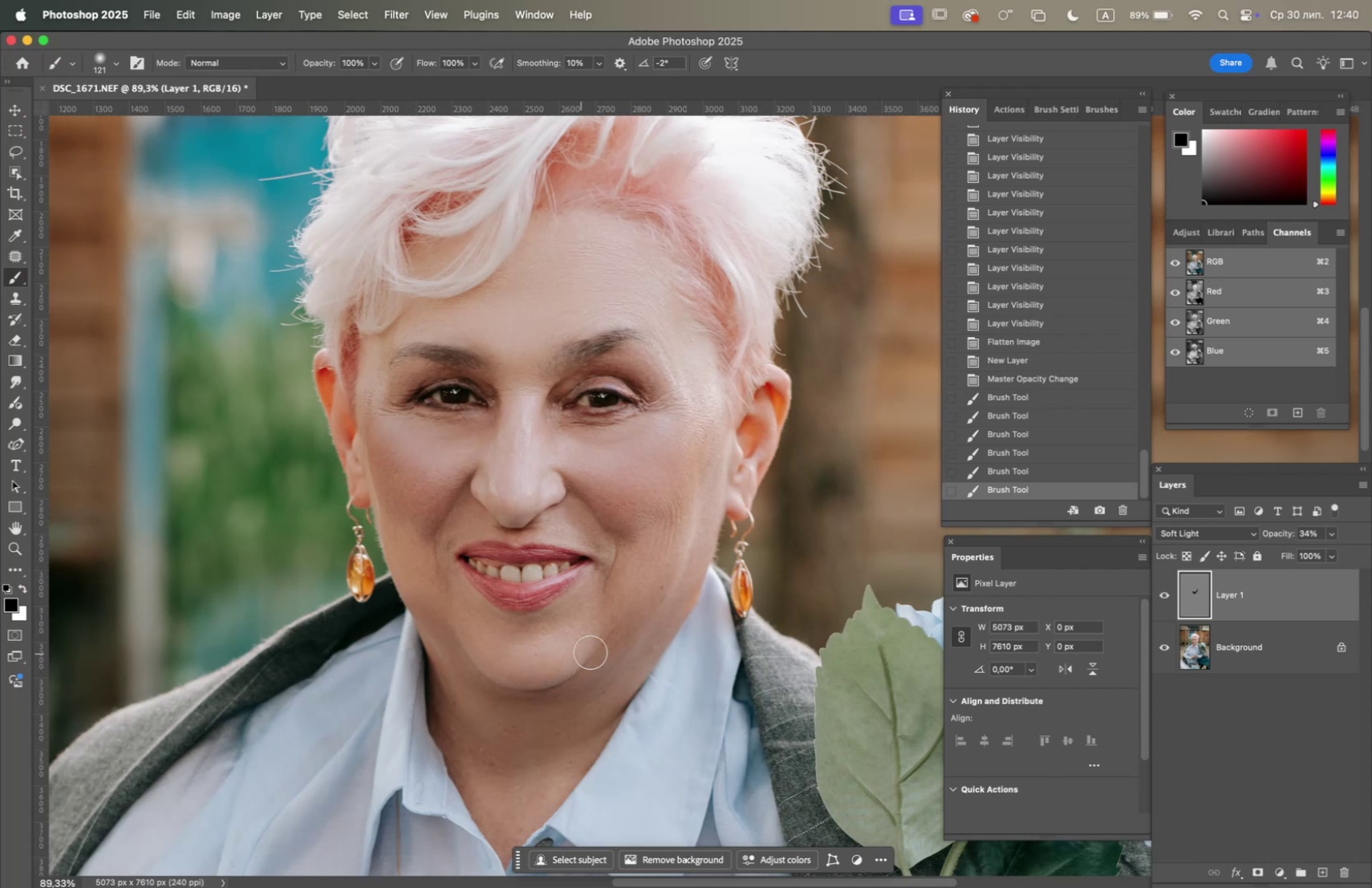 
left_click_drag(start_coordinate=[666, 599], to_coordinate=[623, 654])
 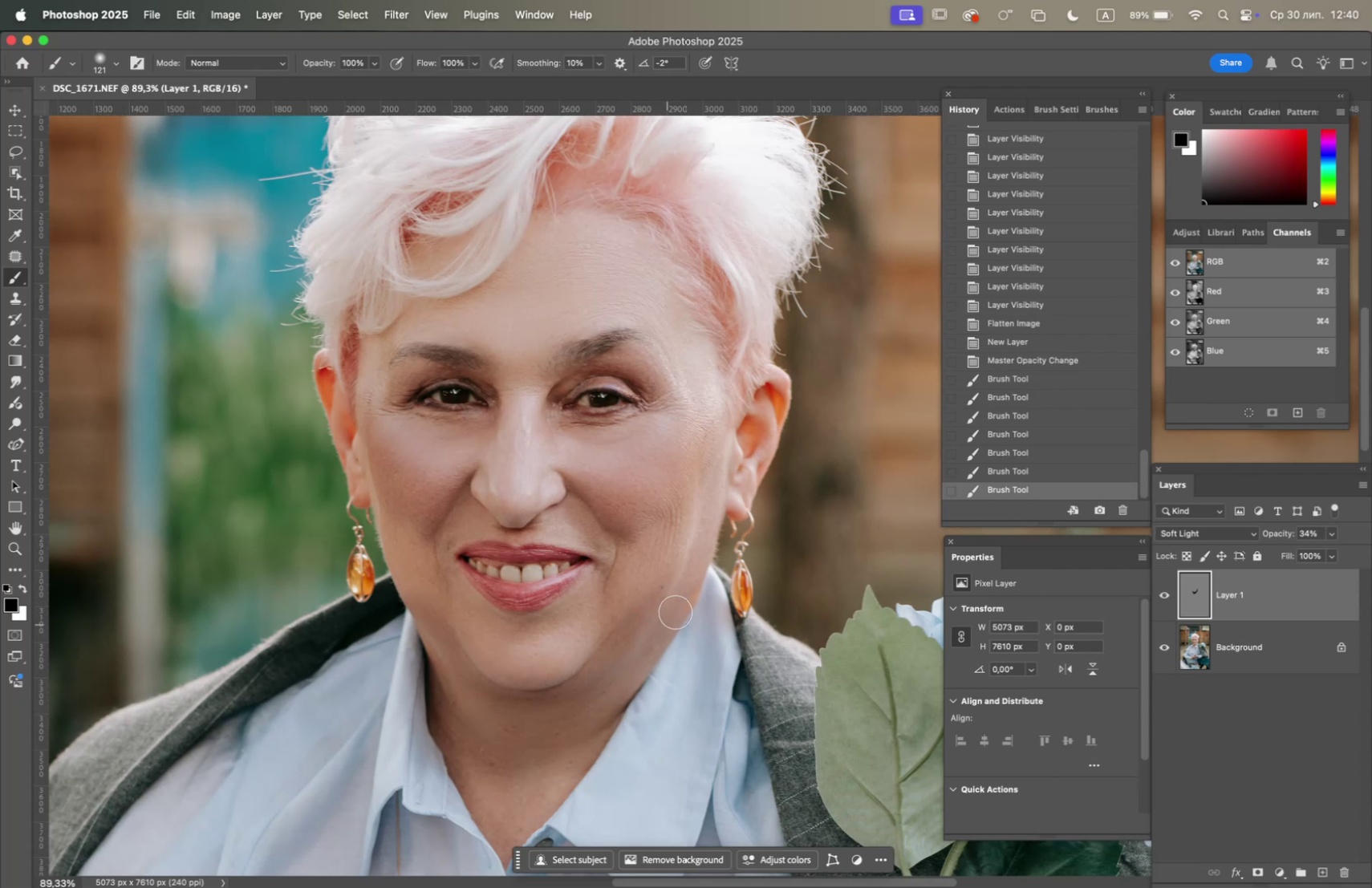 
left_click_drag(start_coordinate=[683, 596], to_coordinate=[704, 576])
 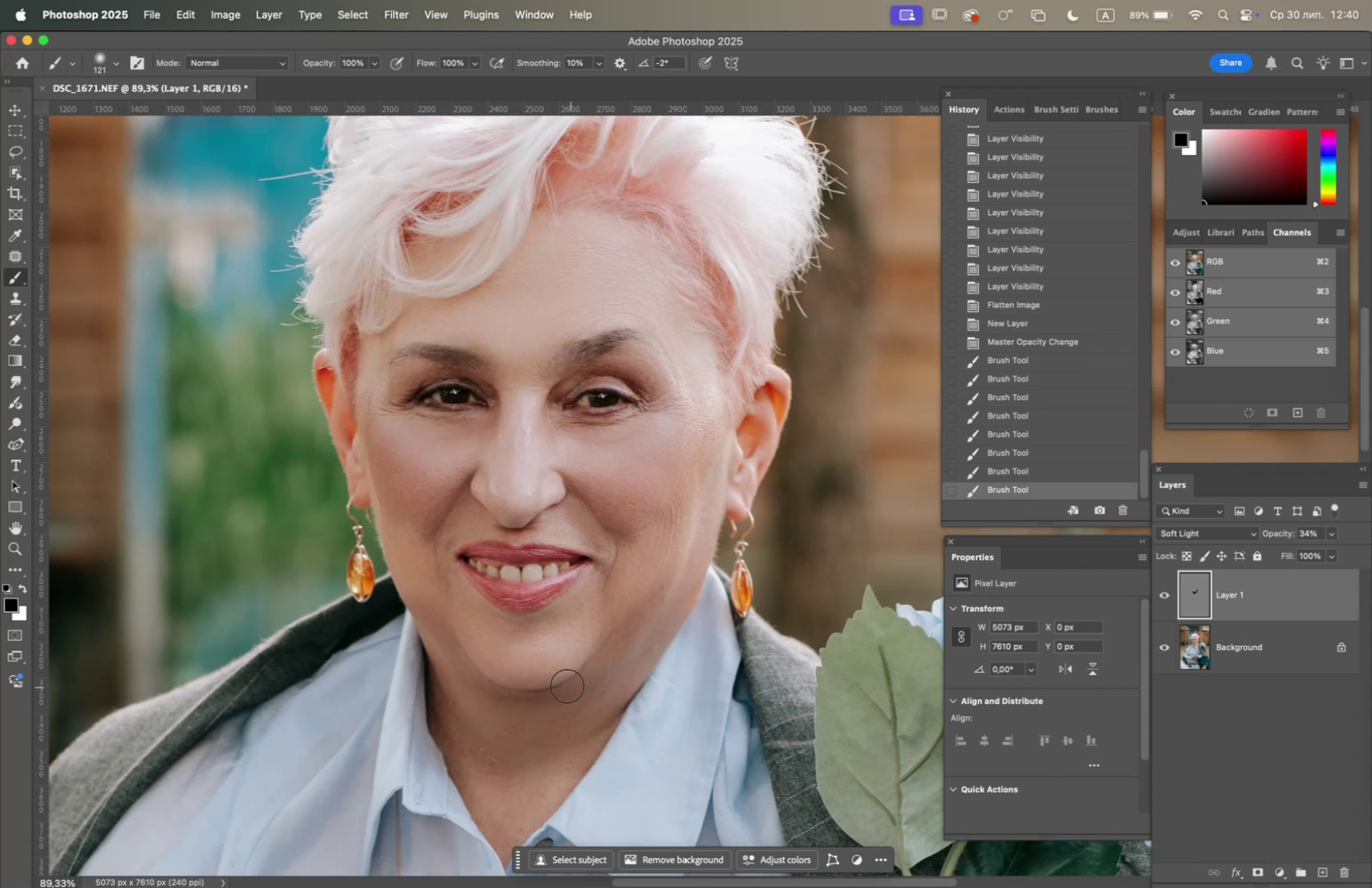 
hold_key(key=OptionLeft, duration=1.23)
scroll: coordinate [495, 663], scroll_direction: down, amount: 3.0
 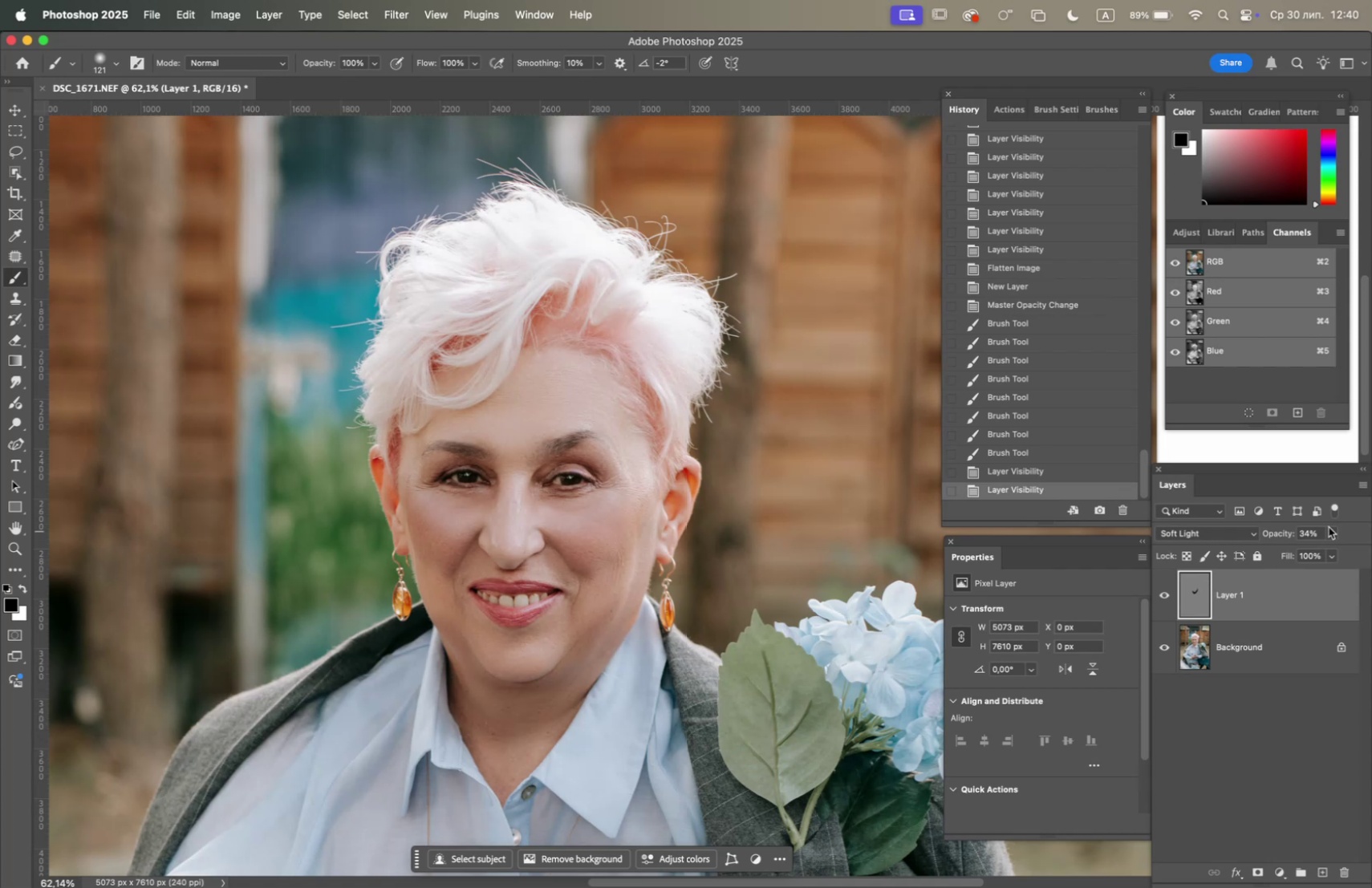 
left_click([1326, 536])
 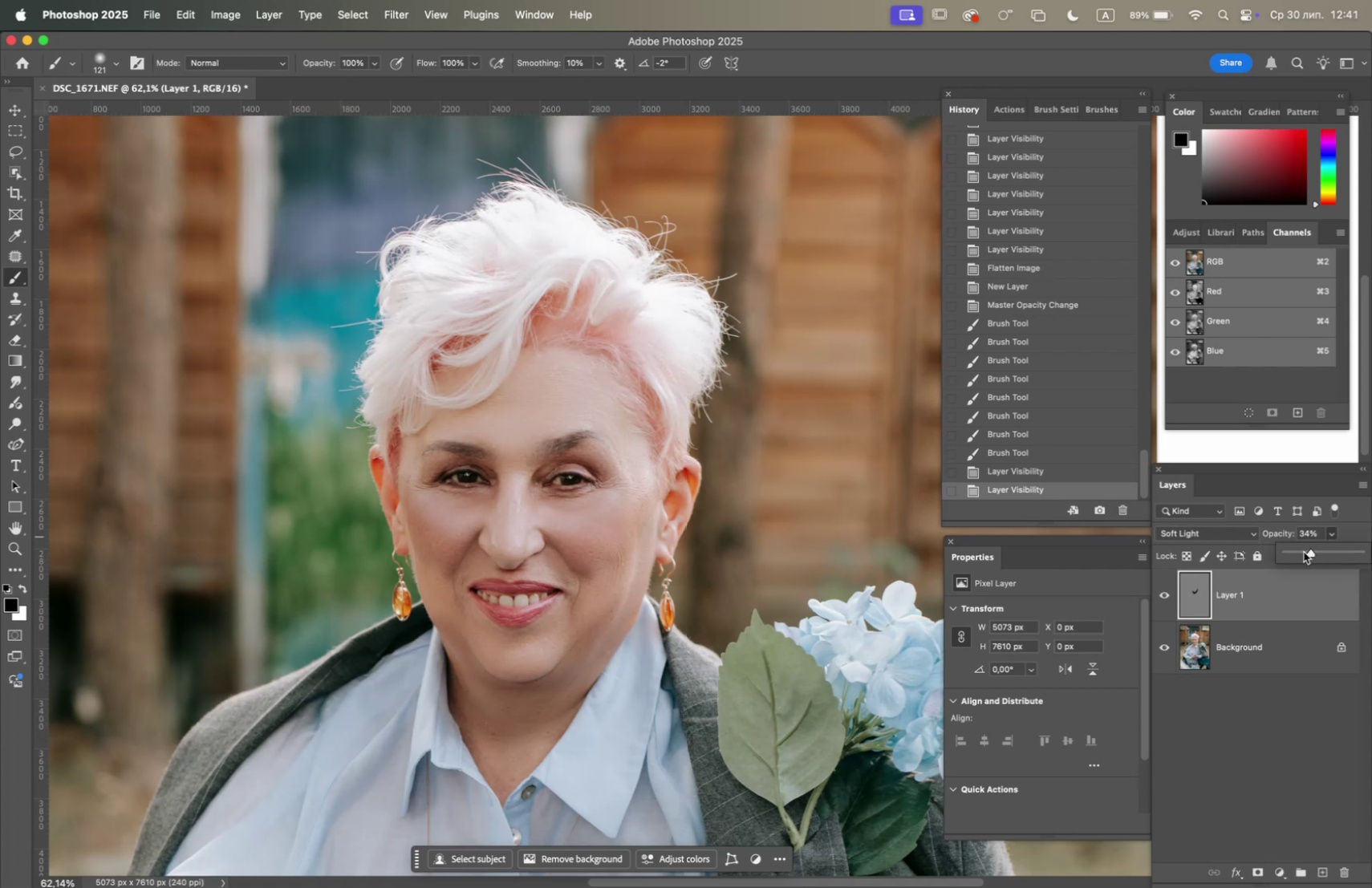 
left_click([1304, 551])
 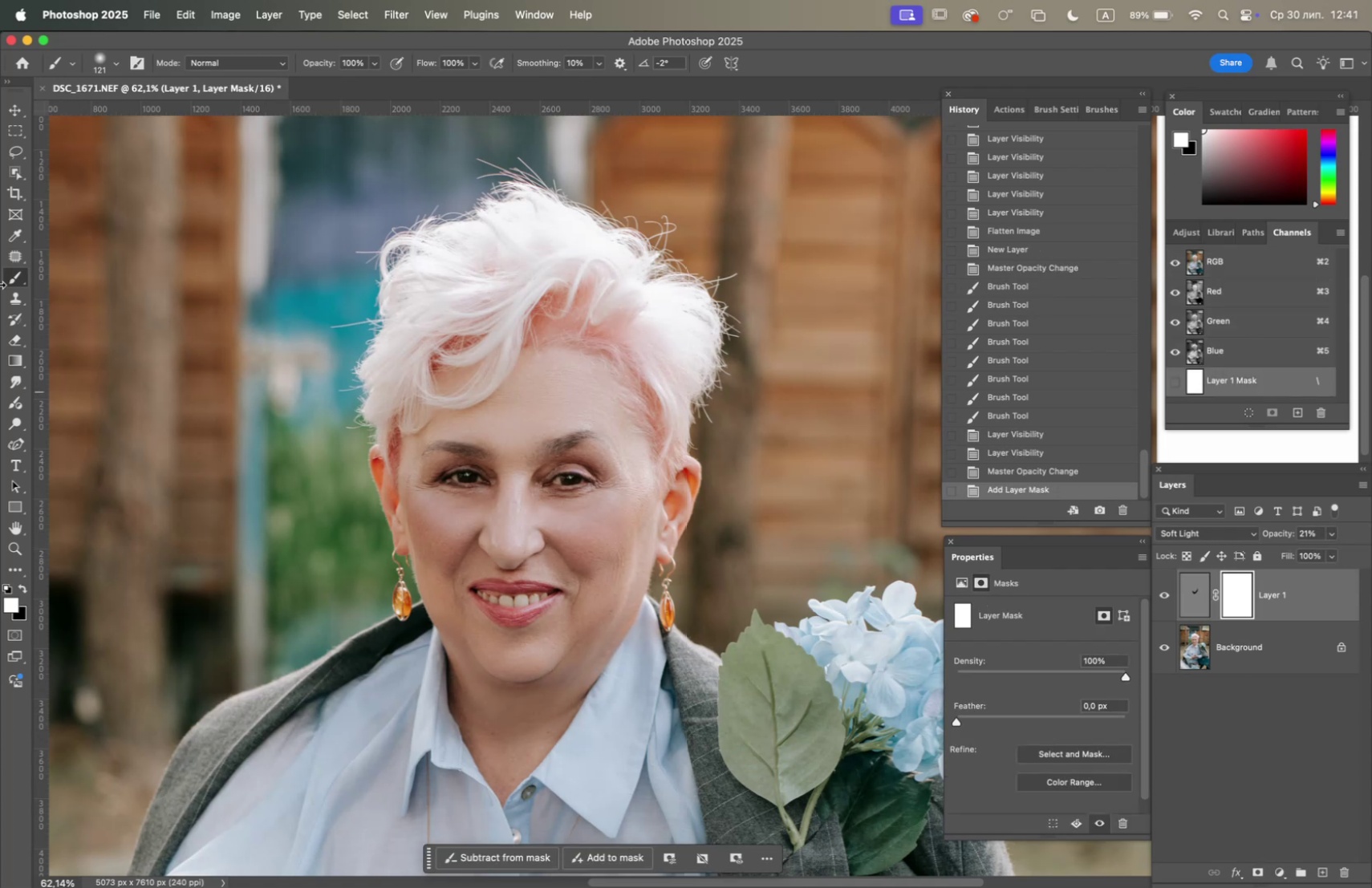 
wait(6.99)
 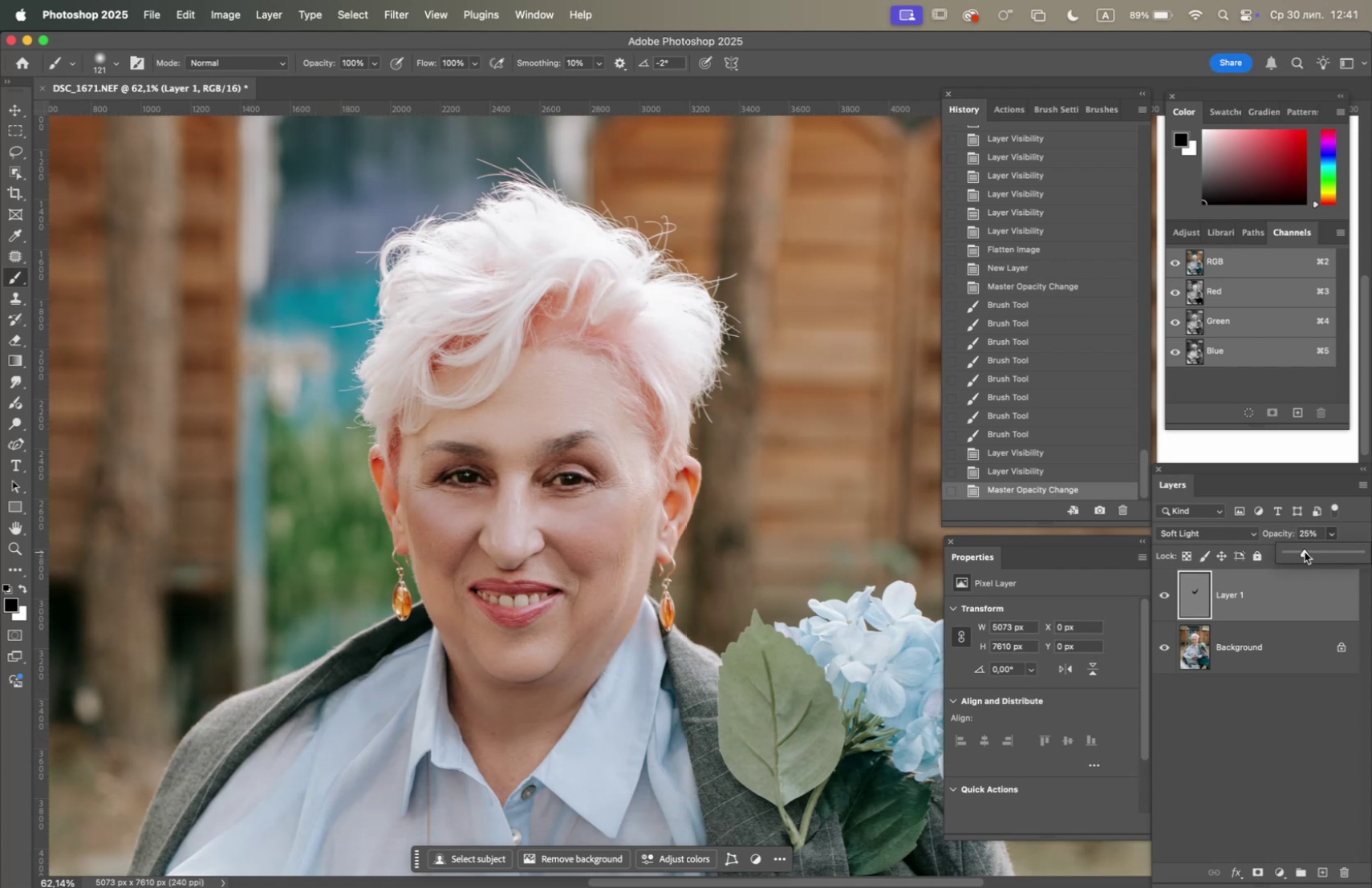 
left_click([24, 591])
 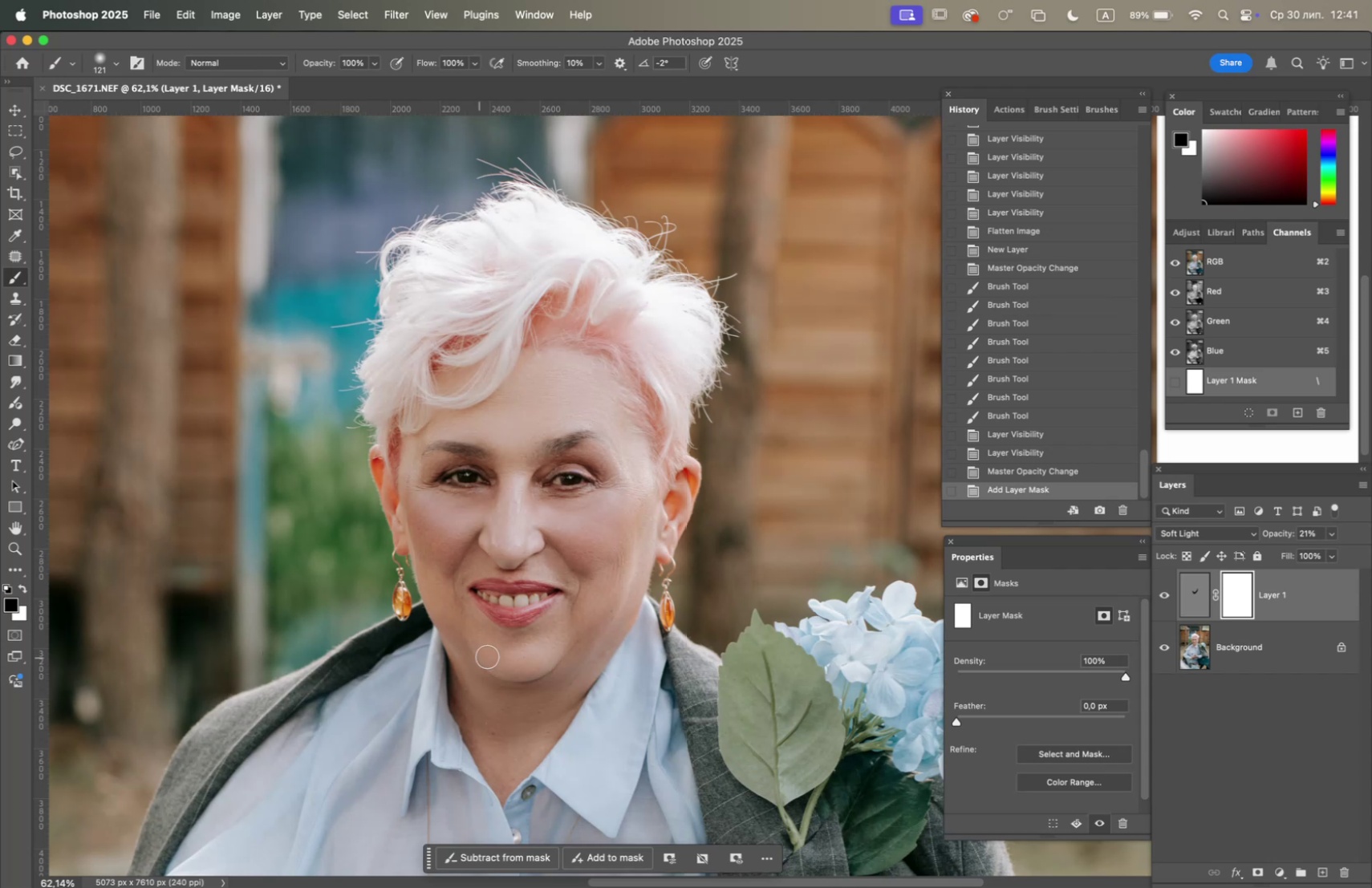 
right_click([506, 651])
 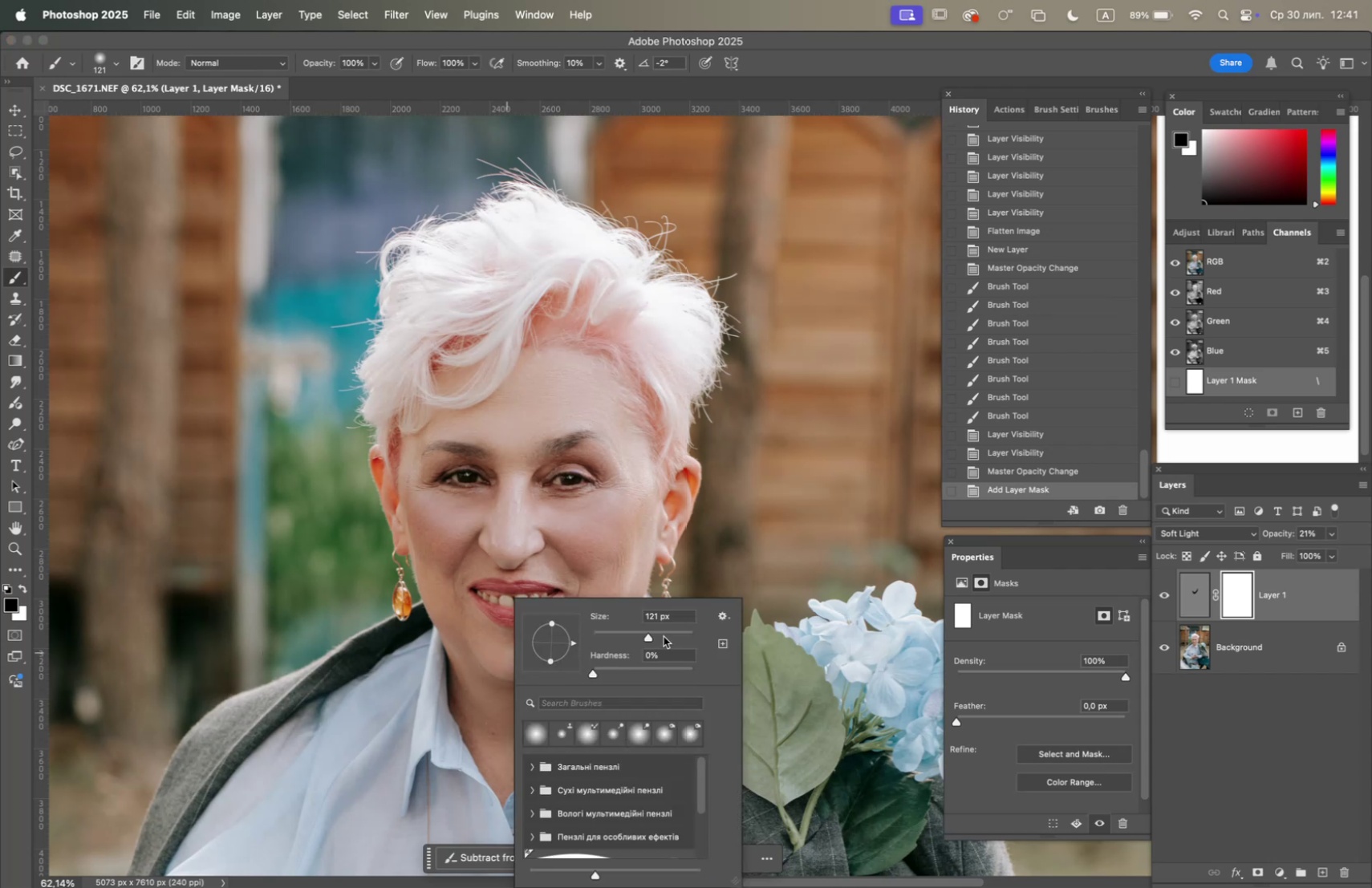 
left_click([665, 632])
 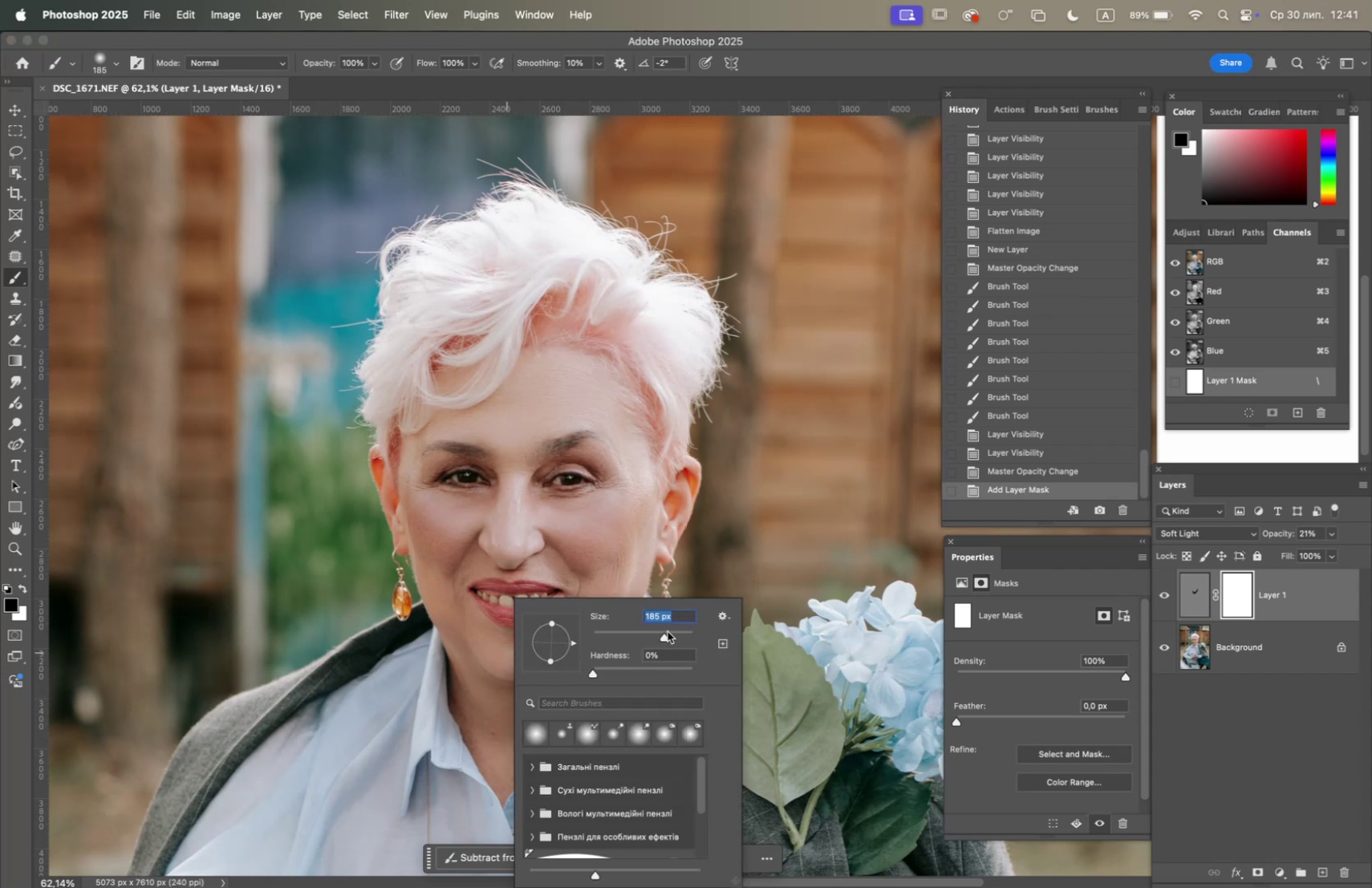 
left_click_drag(start_coordinate=[499, 639], to_coordinate=[439, 596])
 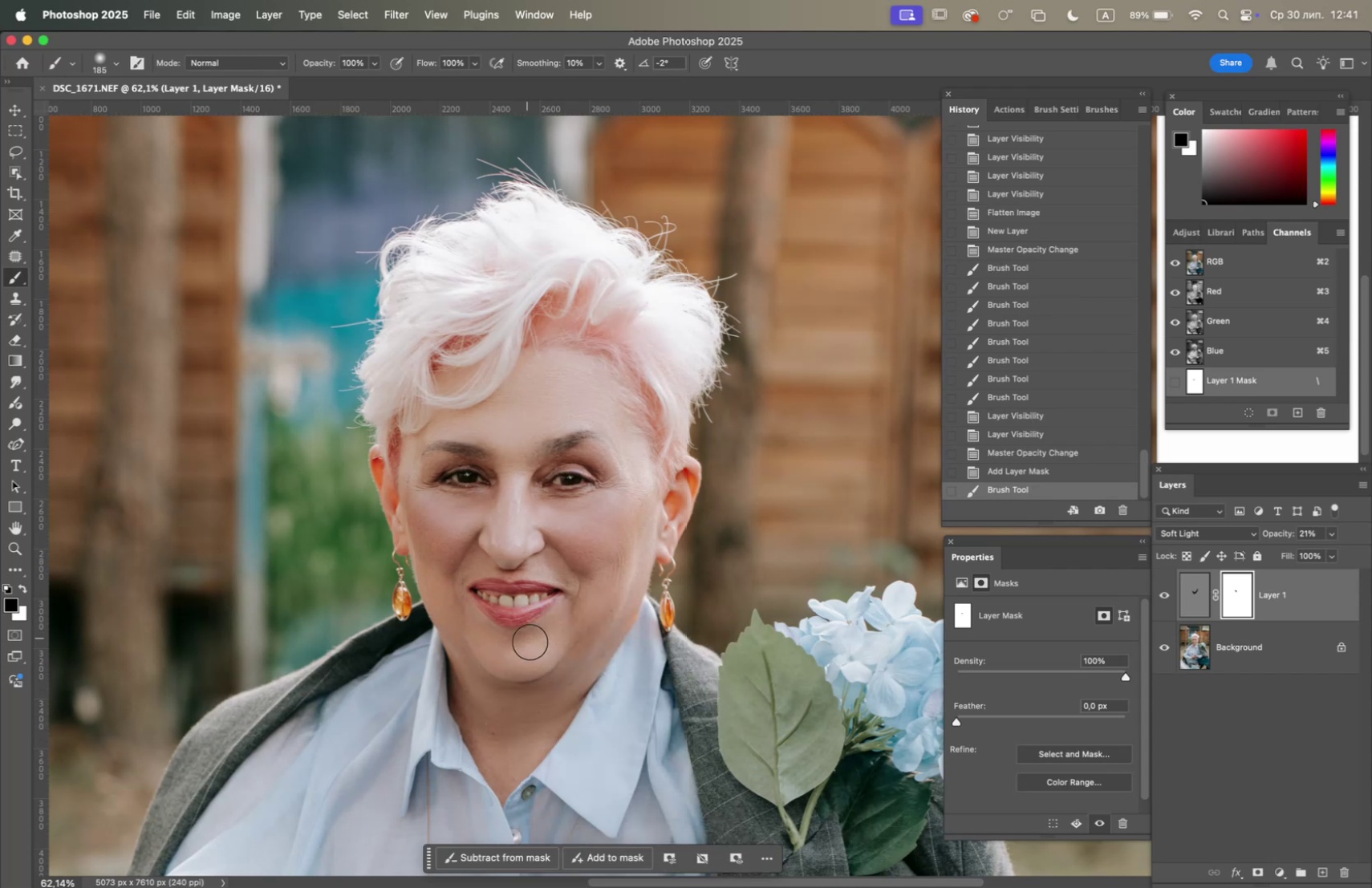 
left_click_drag(start_coordinate=[532, 642], to_coordinate=[627, 569])
 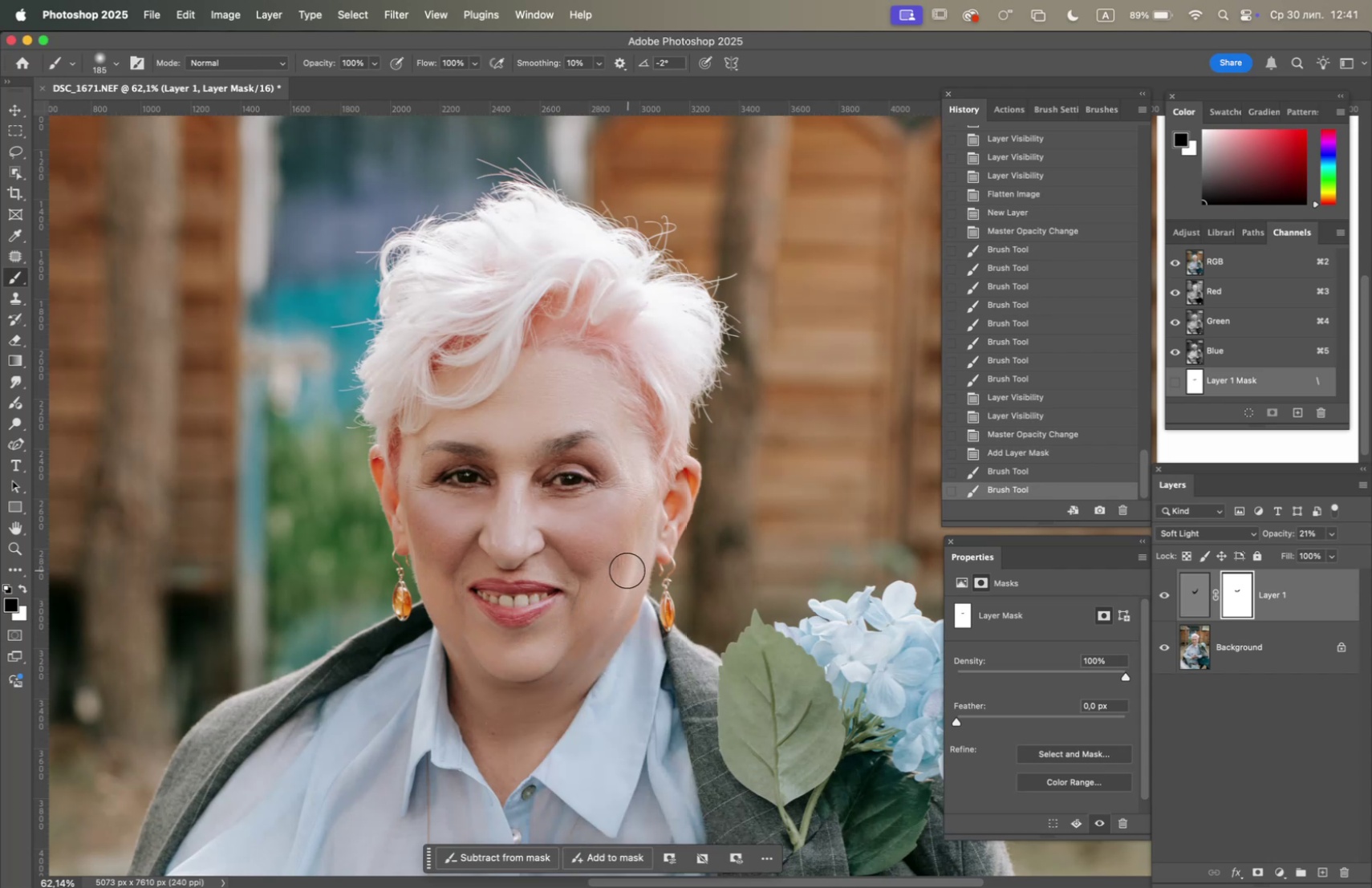 
left_click_drag(start_coordinate=[627, 570], to_coordinate=[623, 576])
 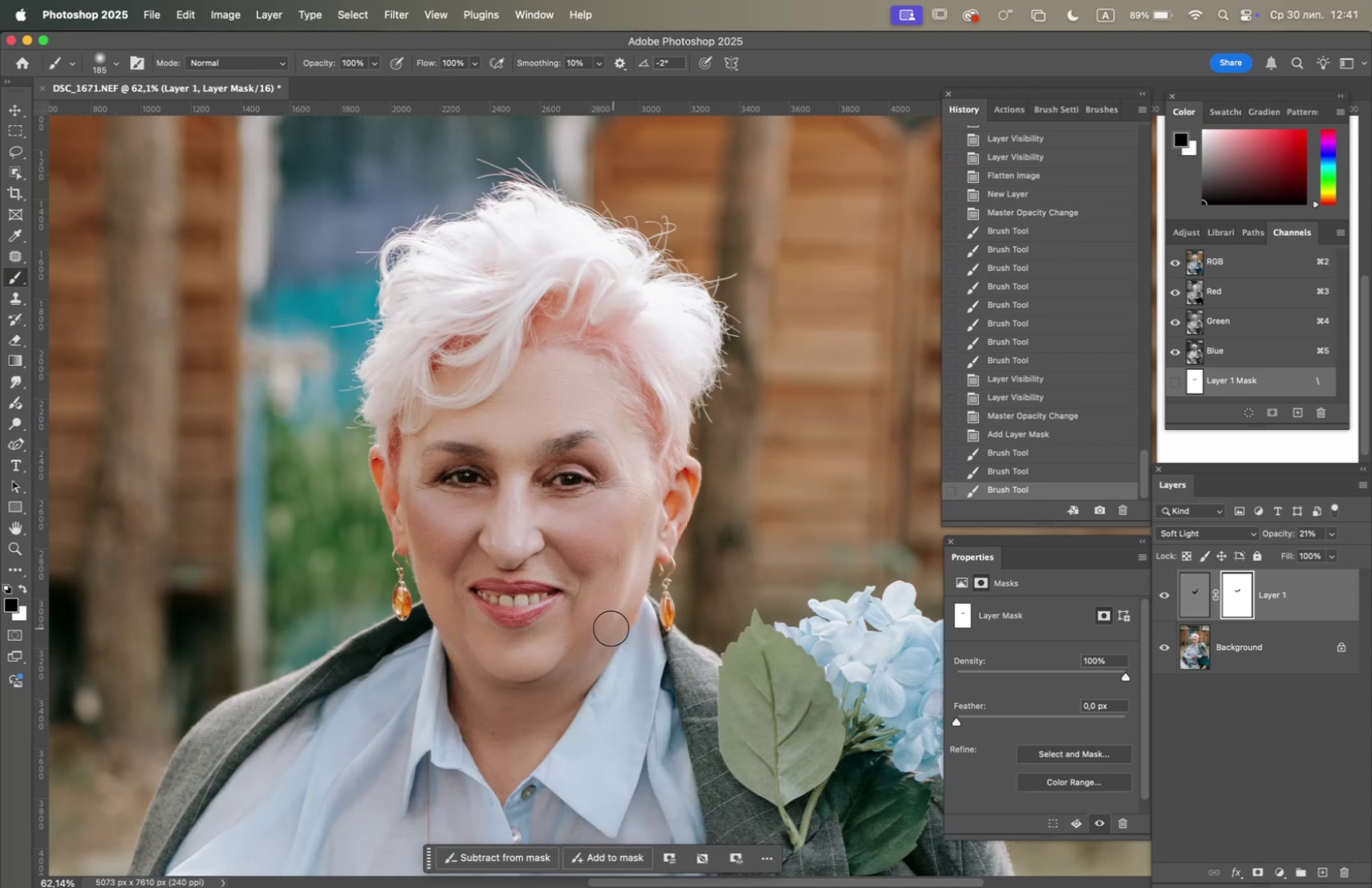 
left_click_drag(start_coordinate=[590, 626], to_coordinate=[576, 639])
 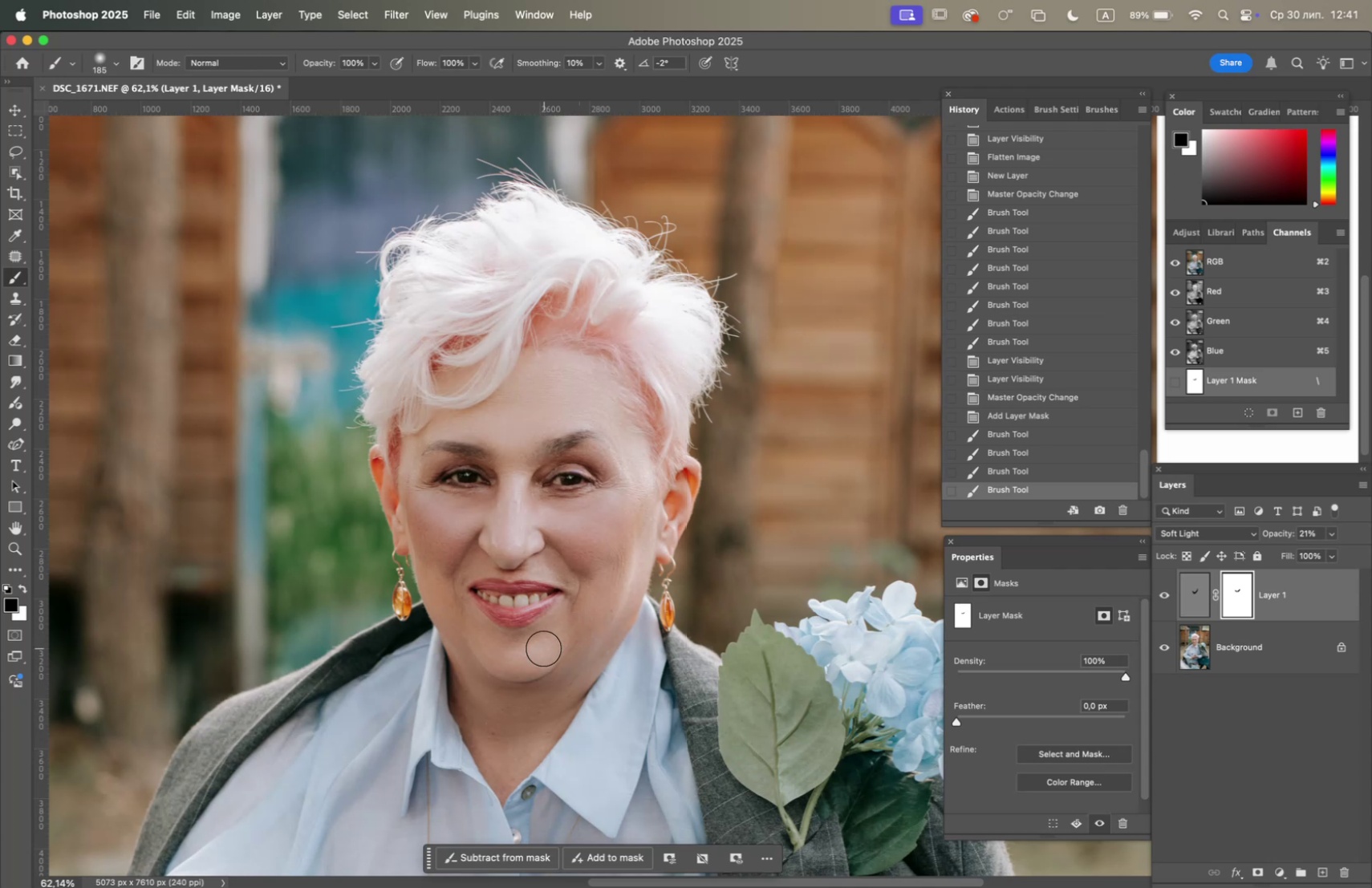 
left_click_drag(start_coordinate=[542, 651], to_coordinate=[497, 659])
 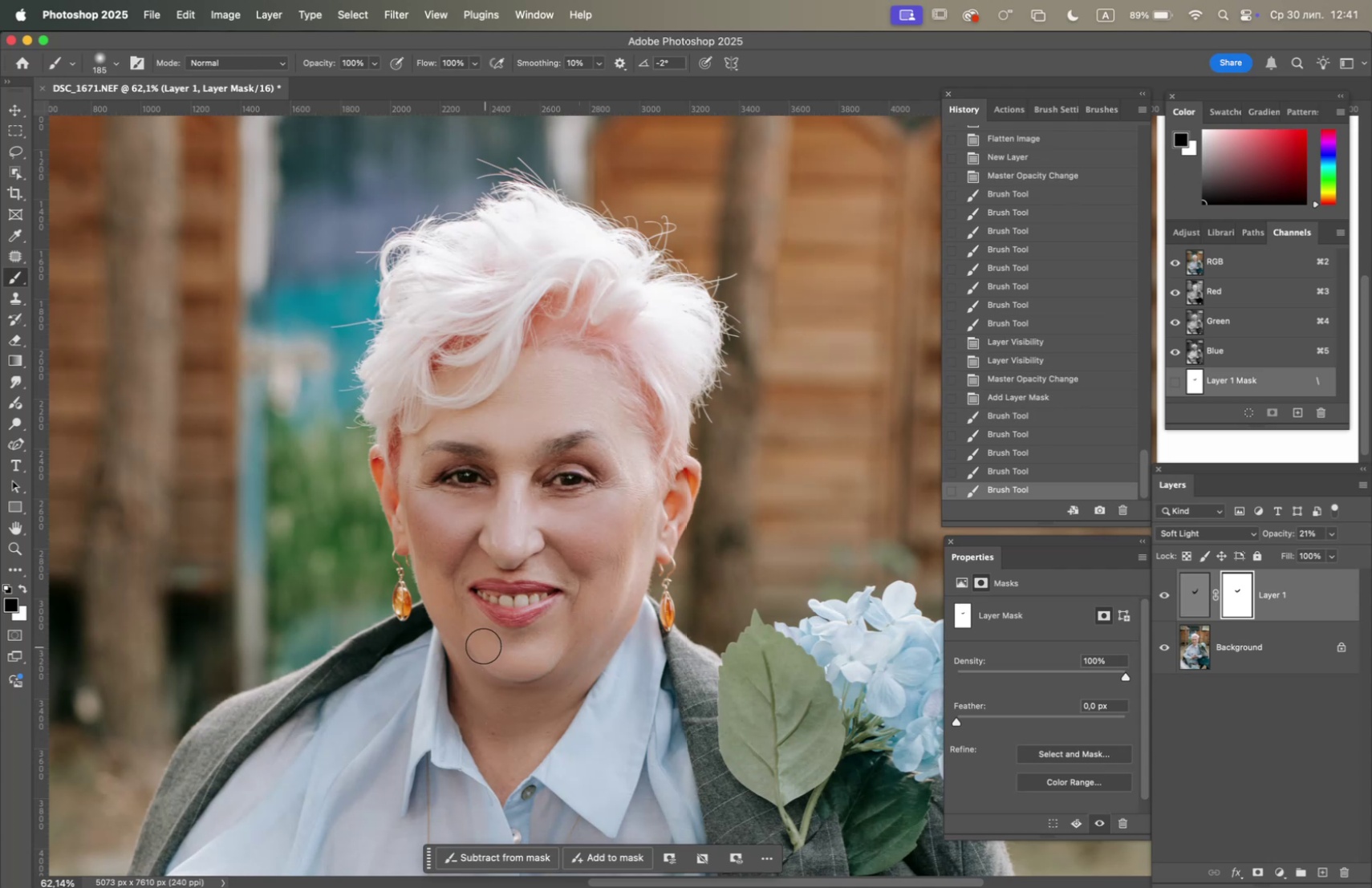 
left_click_drag(start_coordinate=[479, 642], to_coordinate=[467, 633])
 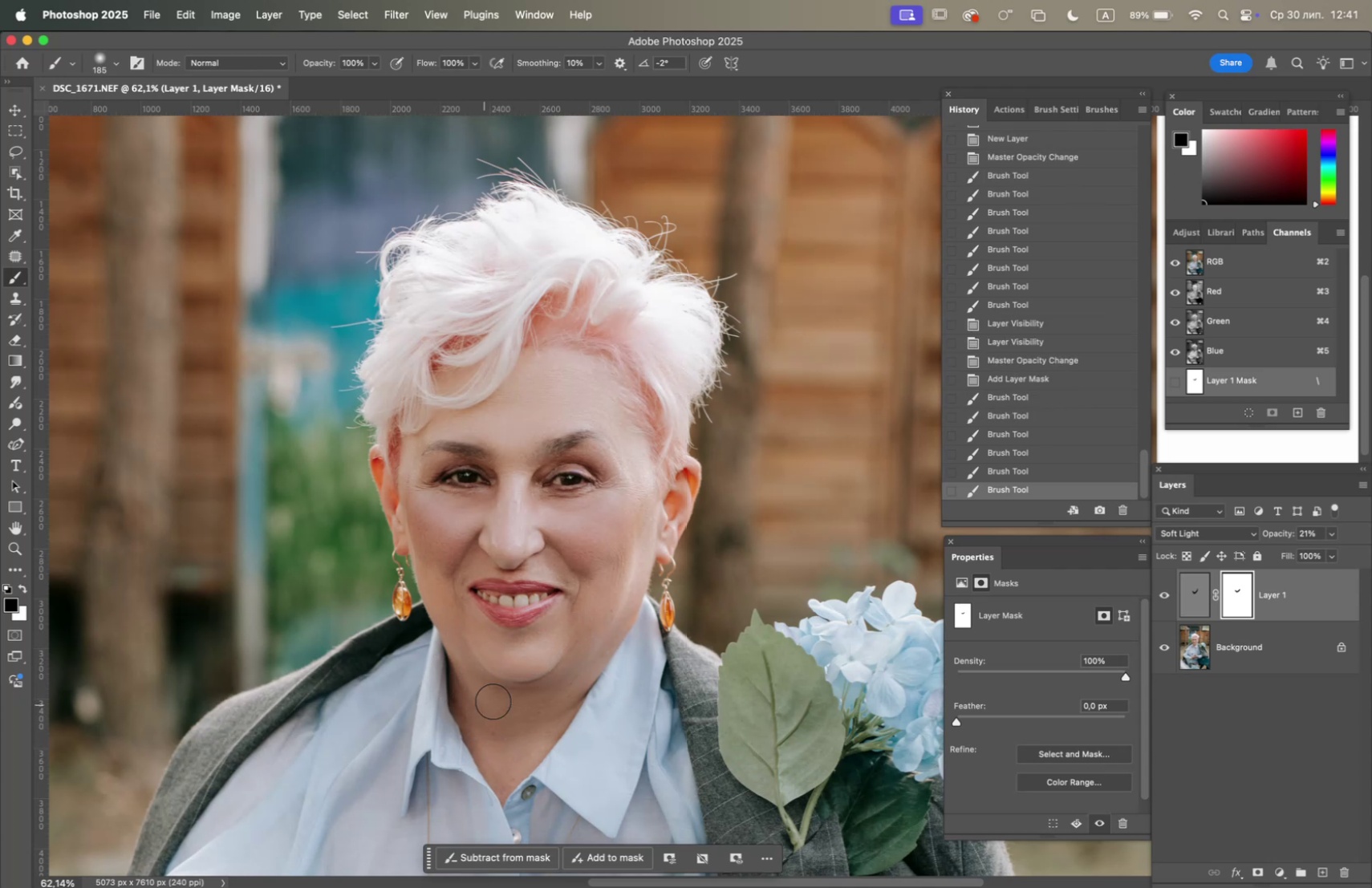 
hold_key(key=OptionLeft, duration=1.28)
scroll: coordinate [592, 663], scroll_direction: down, amount: 4.0
 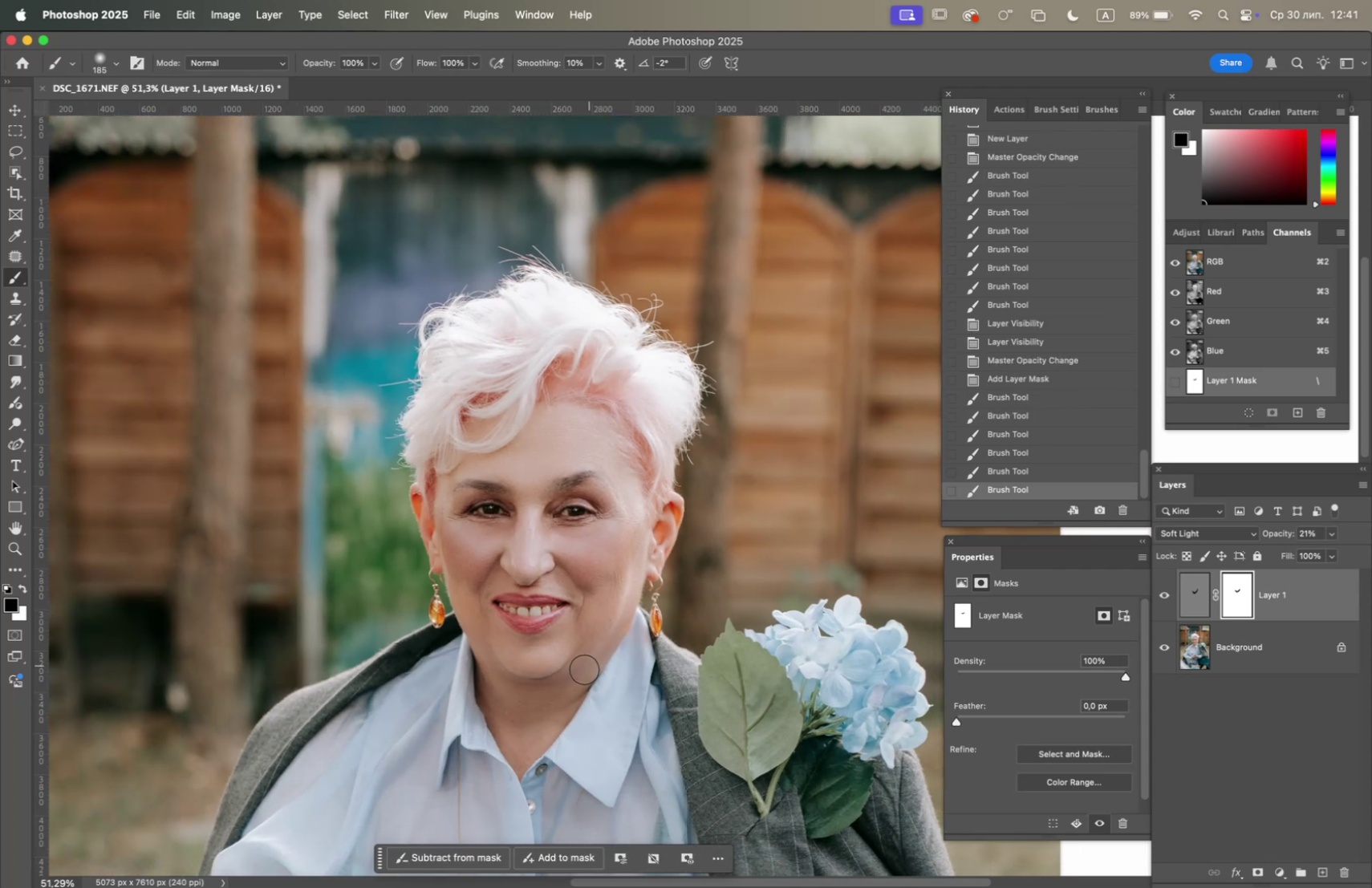 
hold_key(key=Space, duration=0.73)
 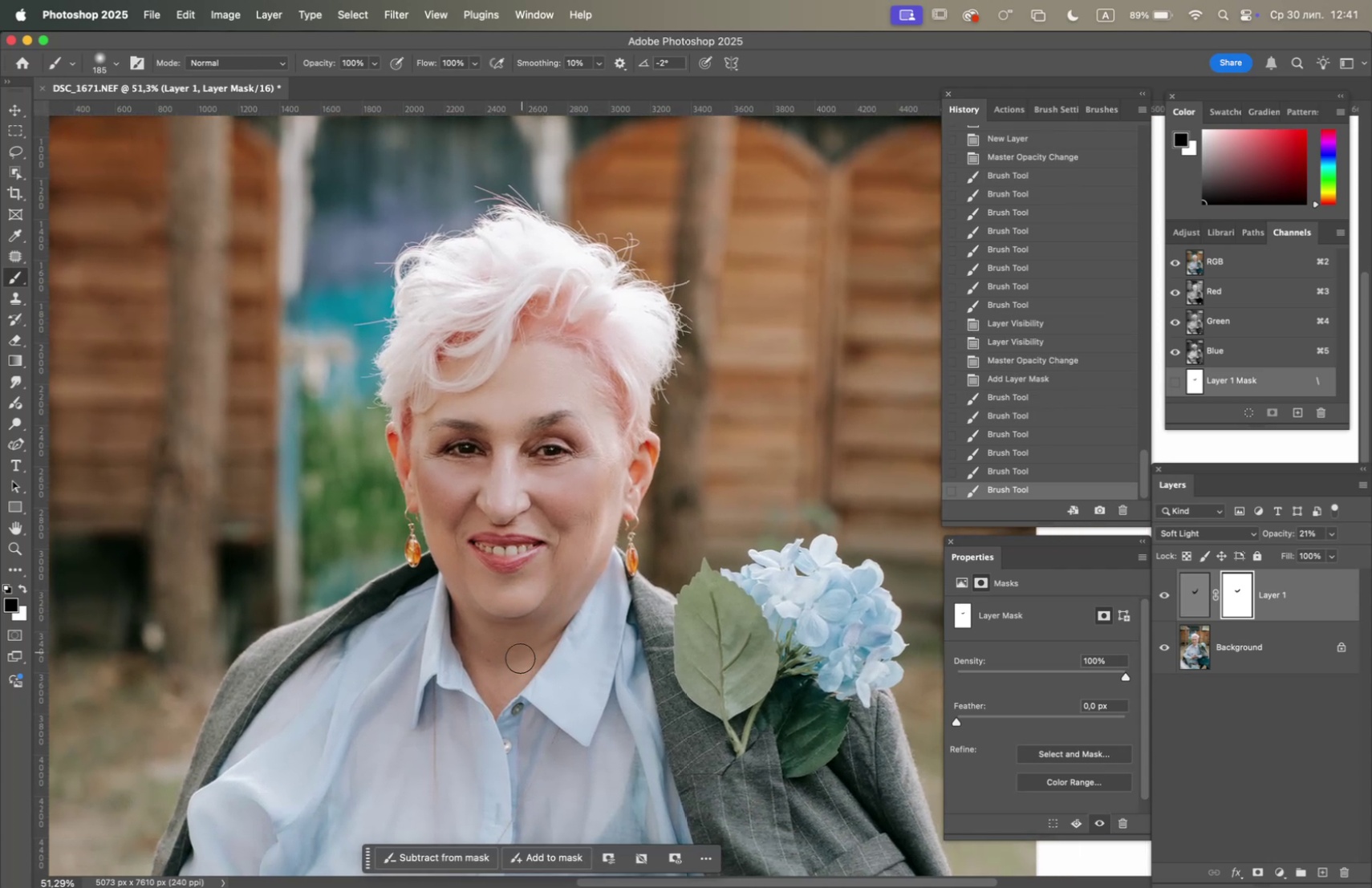 
left_click_drag(start_coordinate=[565, 645], to_coordinate=[541, 585])
 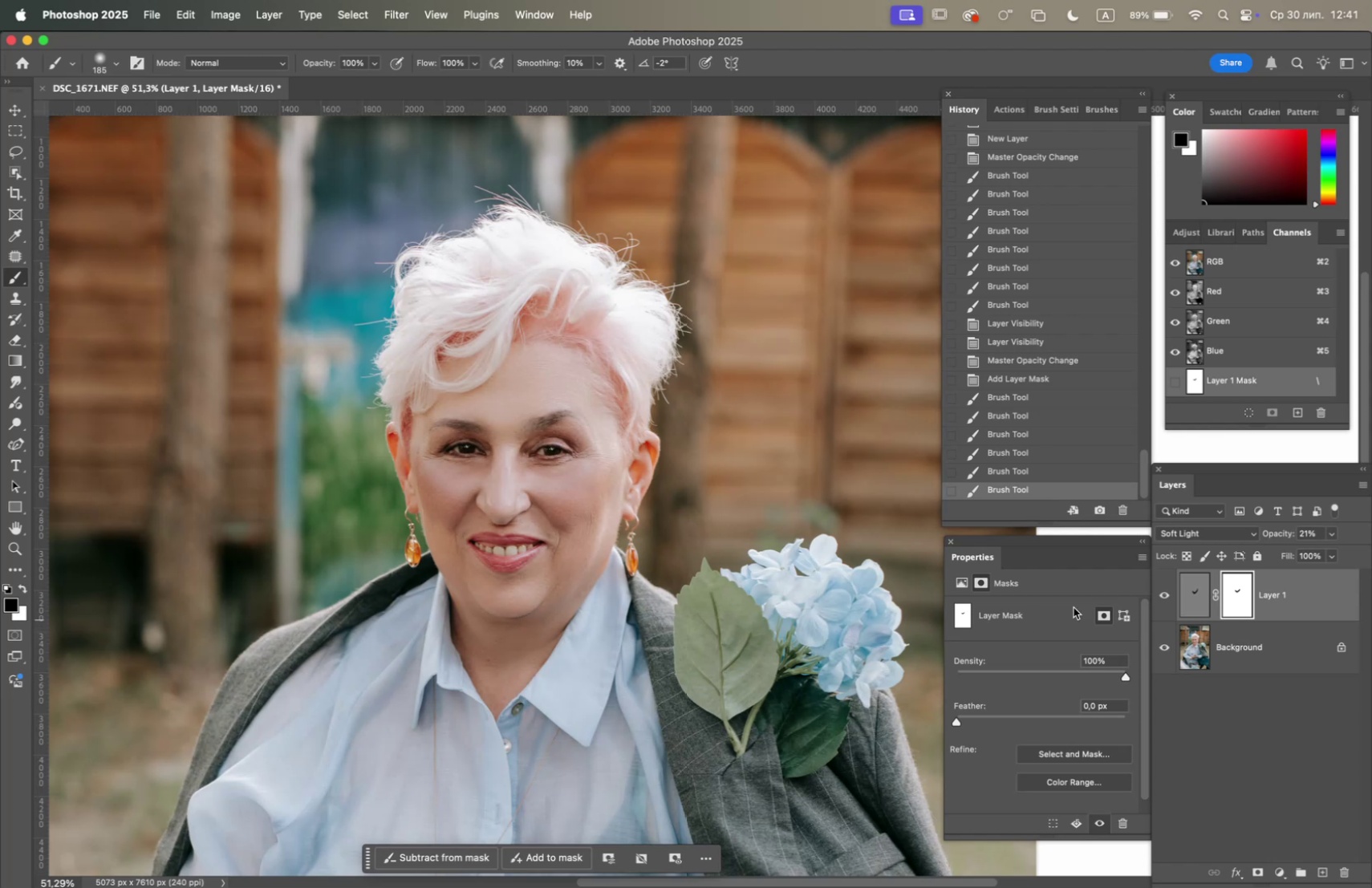 
wait(5.0)
 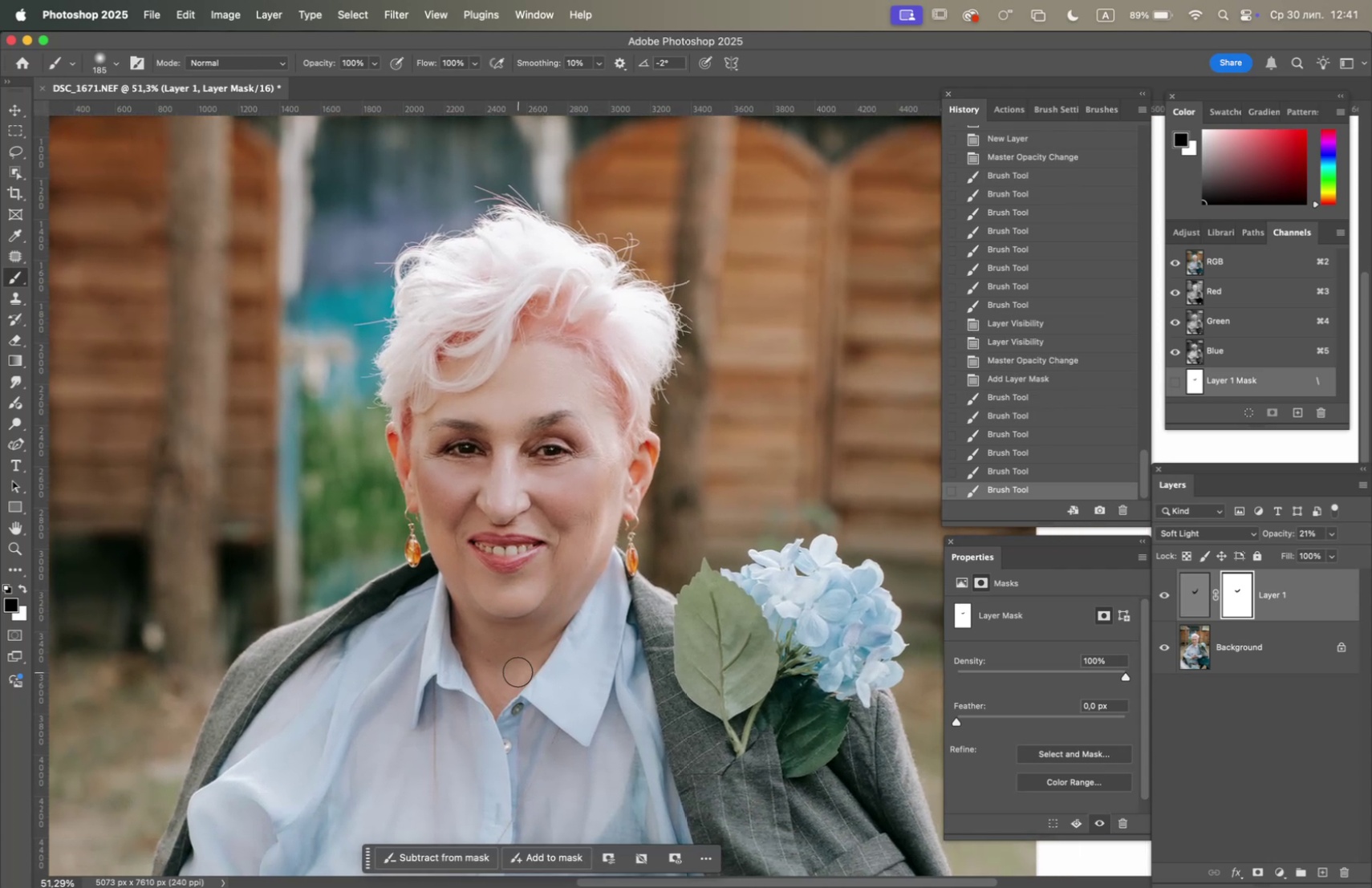 
double_click([1167, 592])
 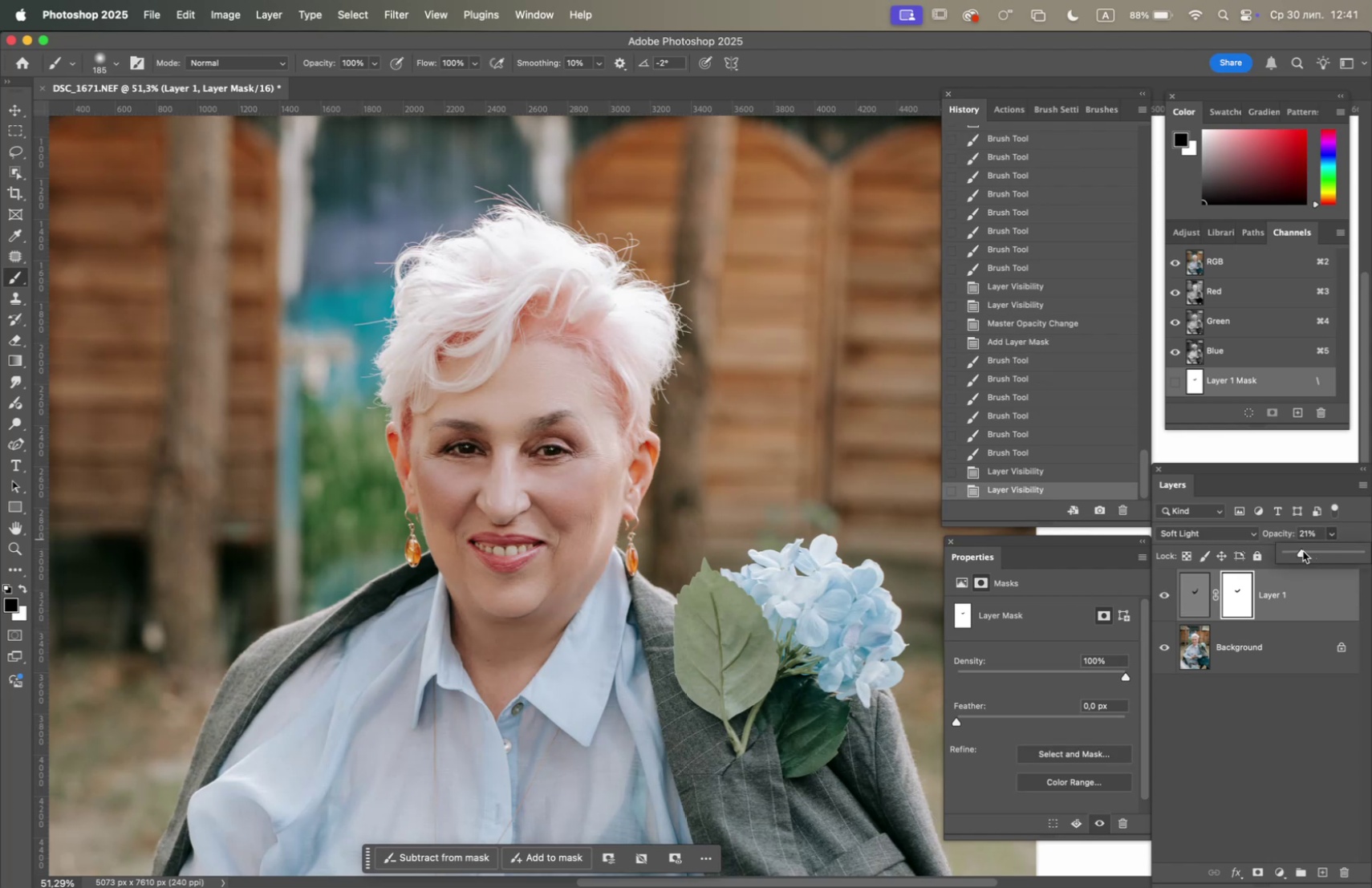 
left_click([1296, 551])
 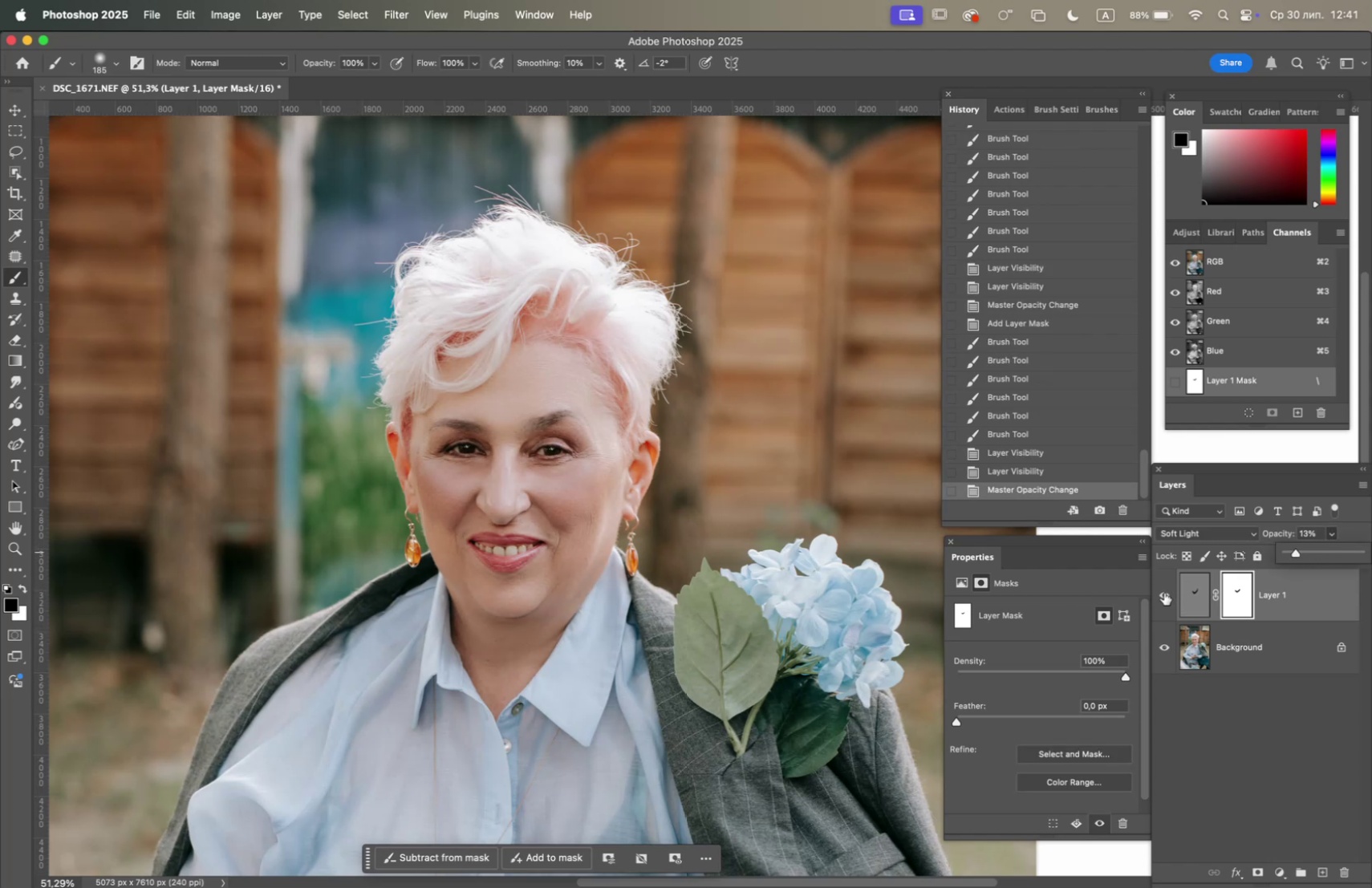 
double_click([1163, 593])
 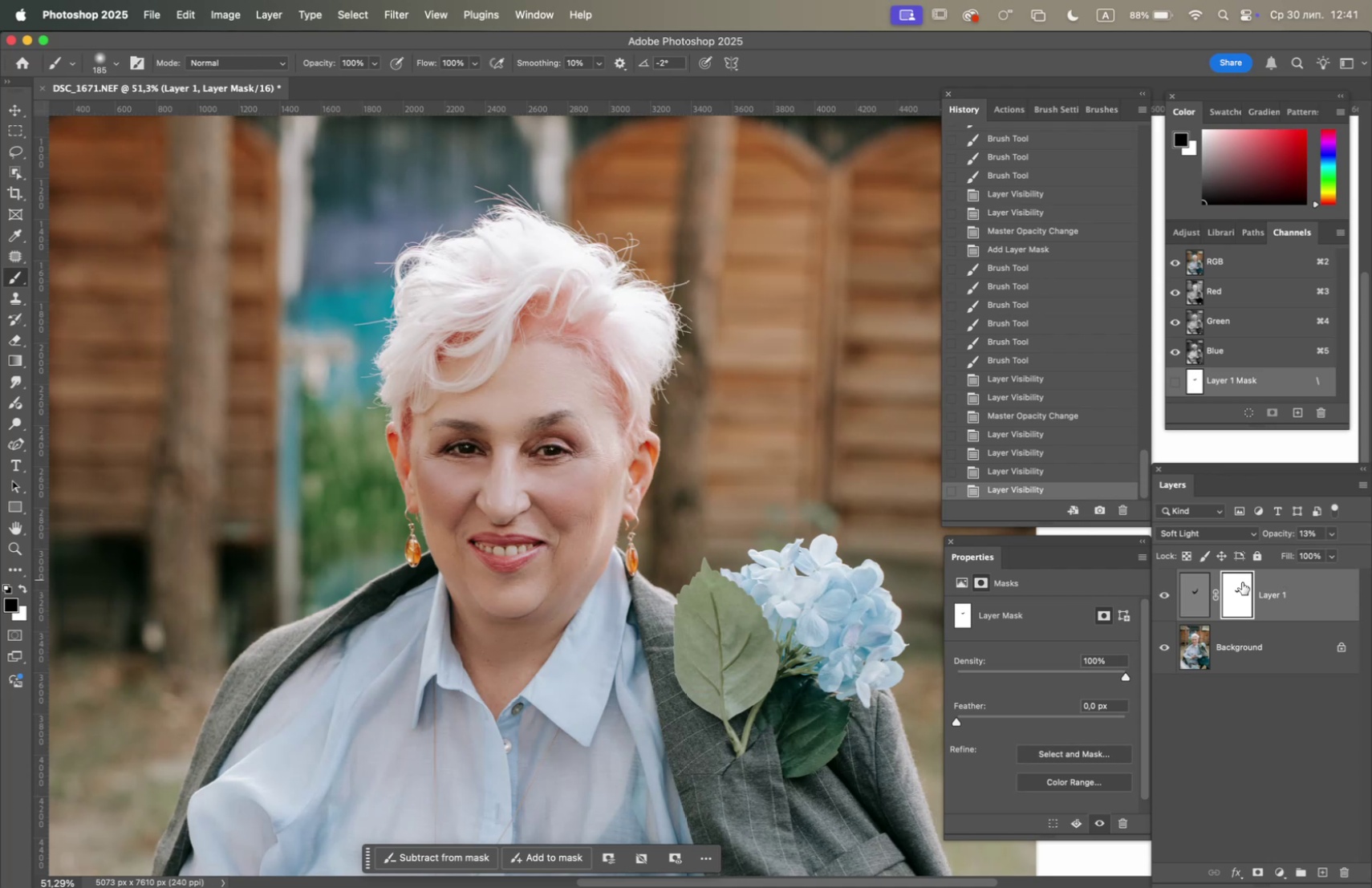 
wait(5.14)
 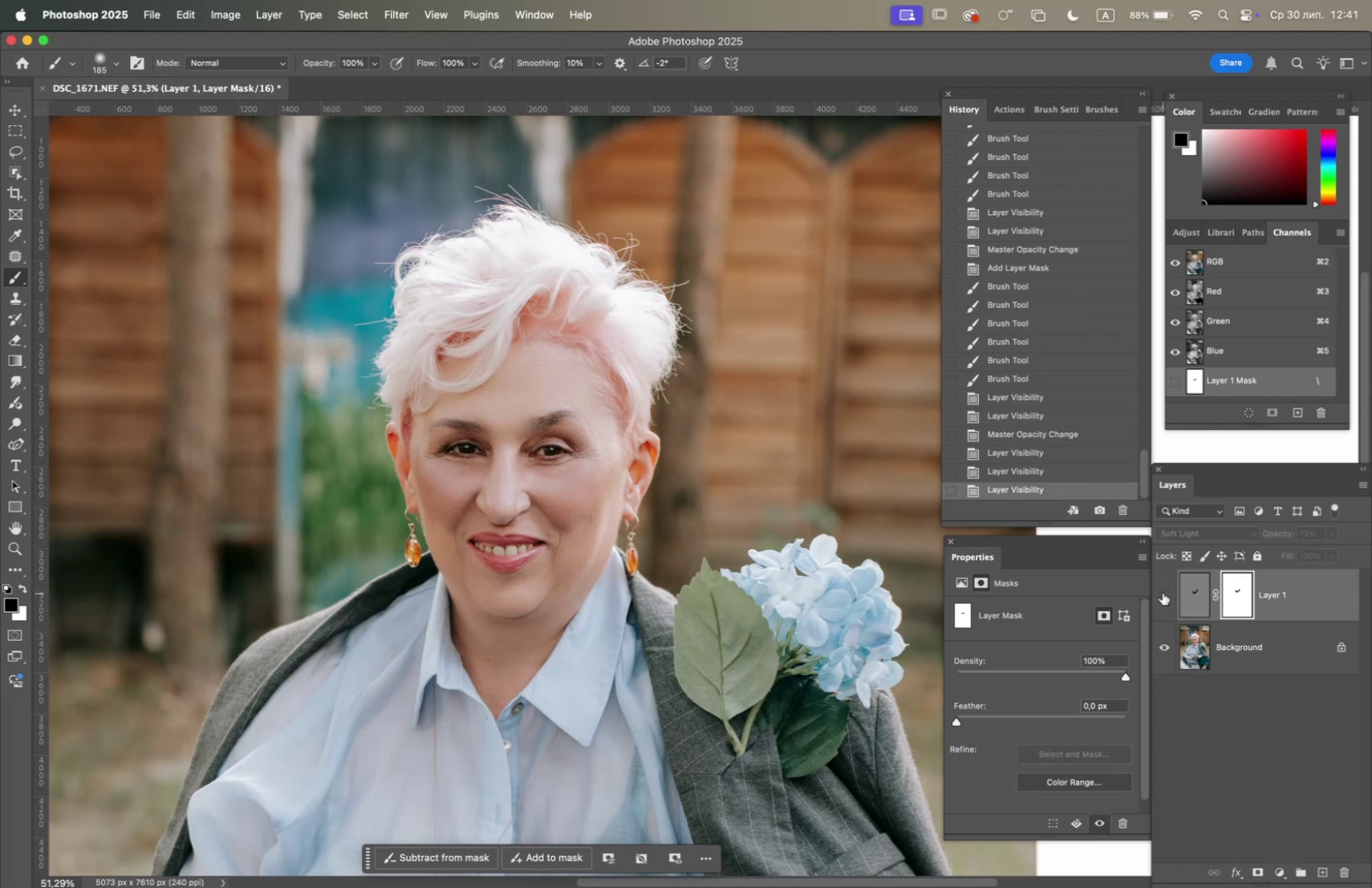 
double_click([1167, 593])
 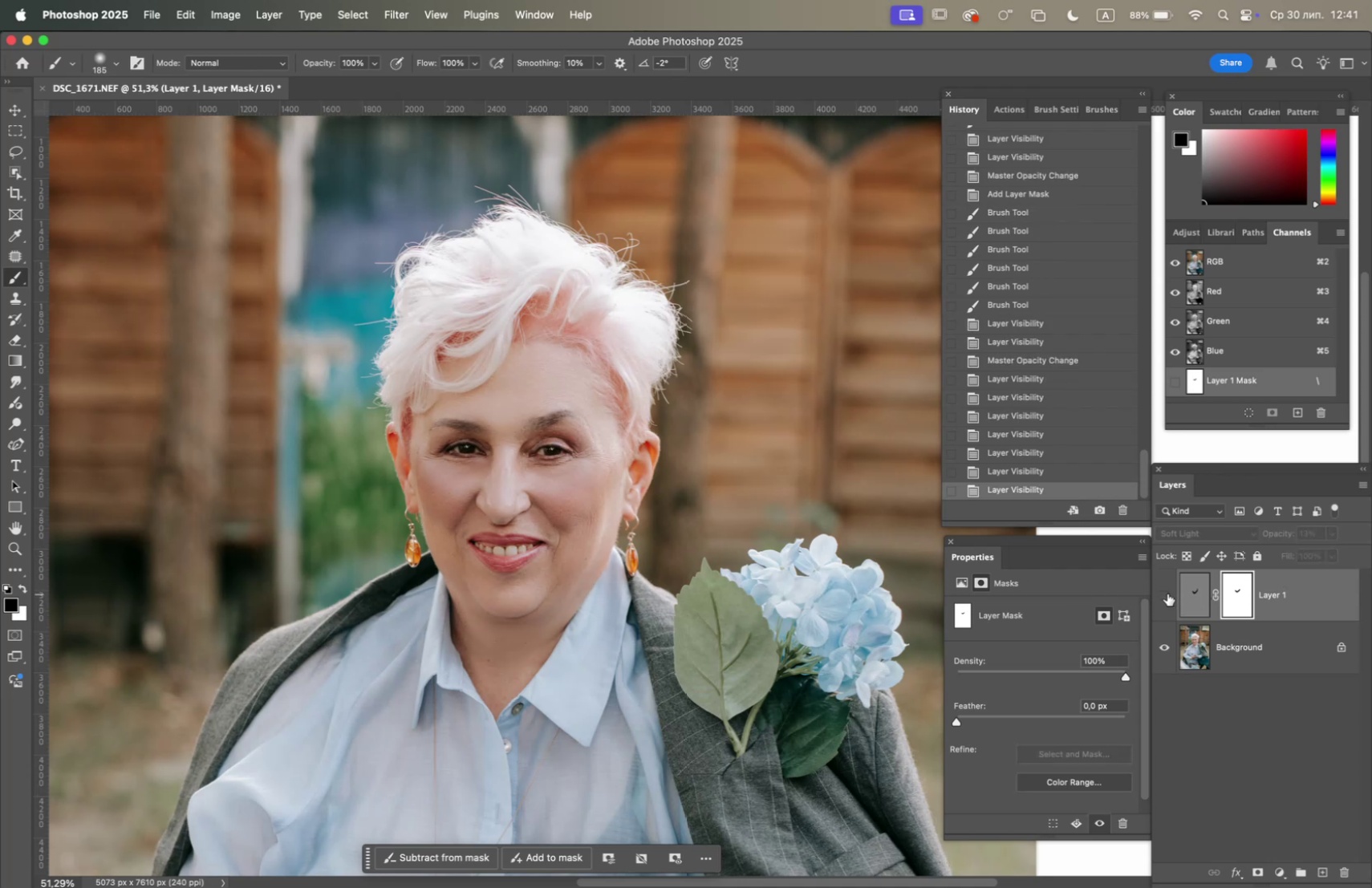 
double_click([1167, 593])
 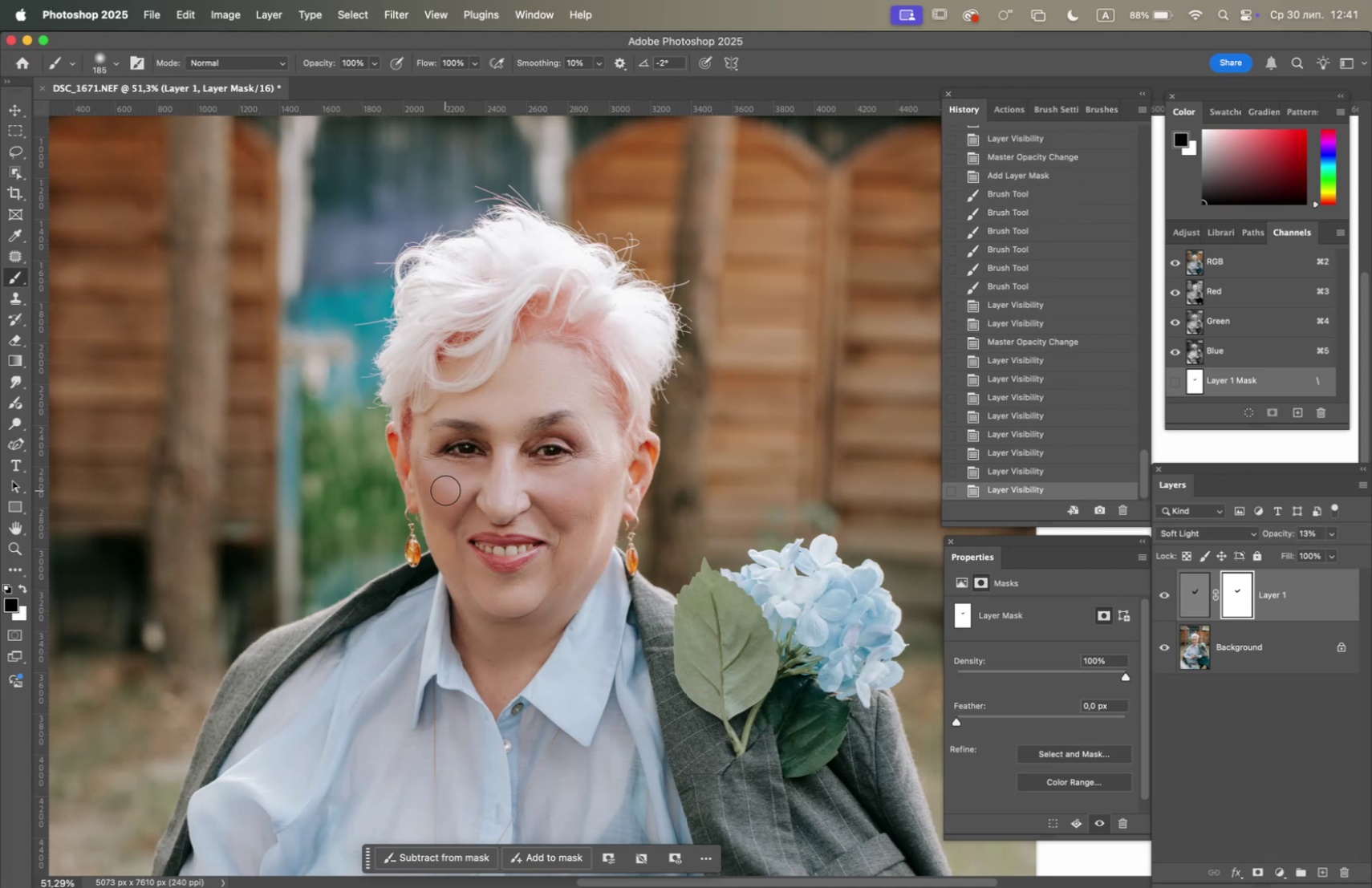 
wait(6.47)
 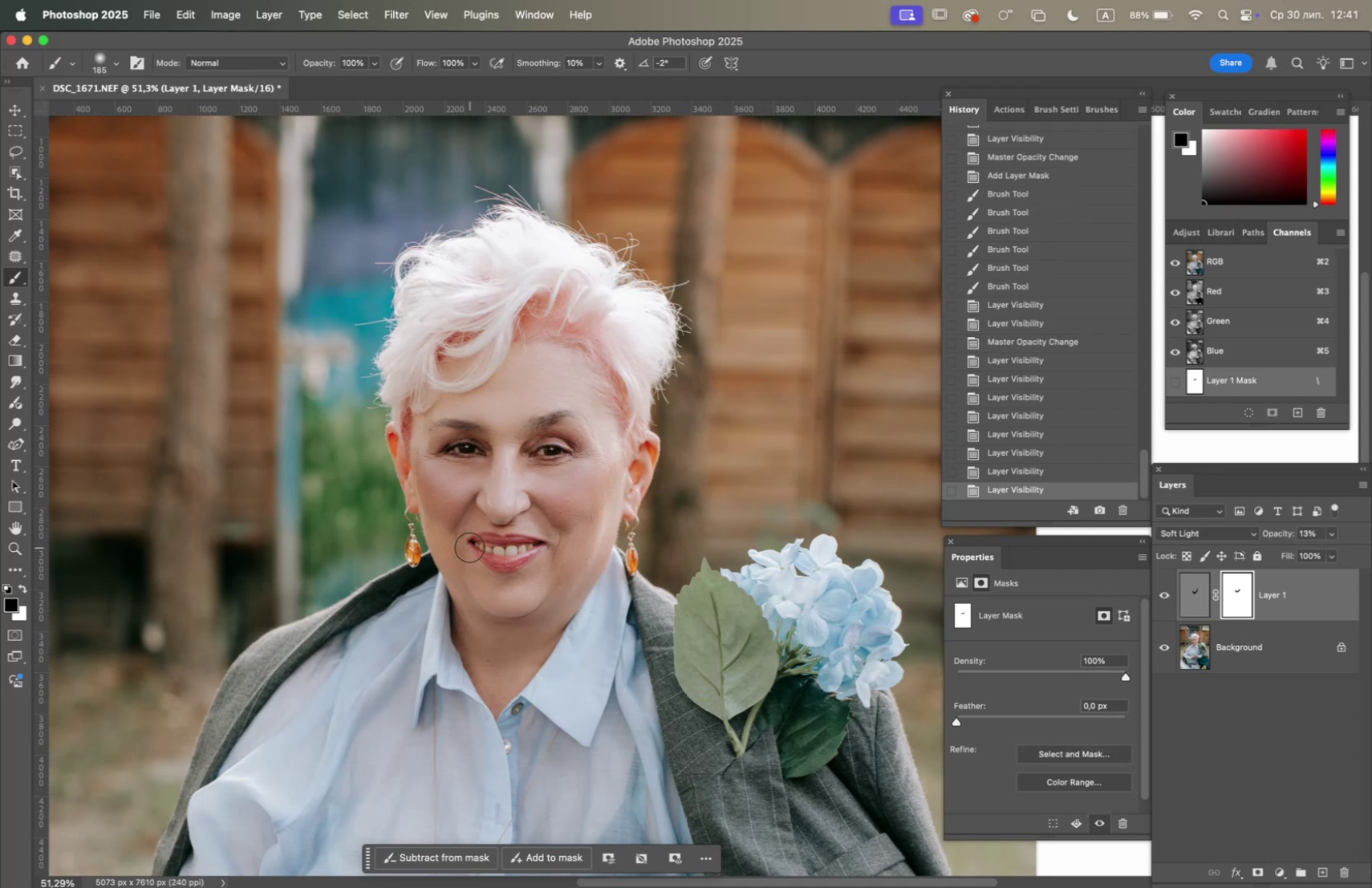 
left_click([1157, 594])
 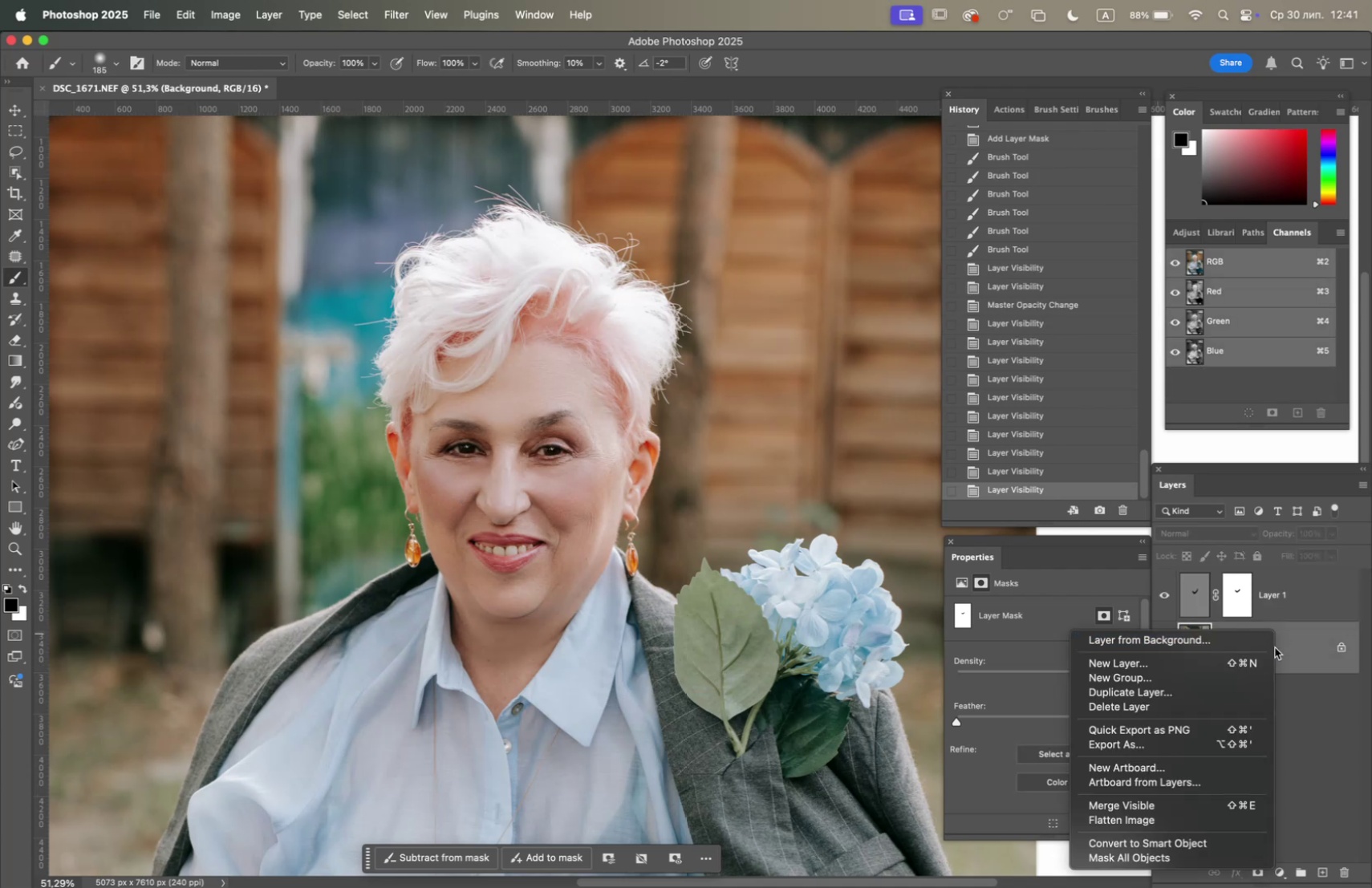 
left_click([1223, 821])
 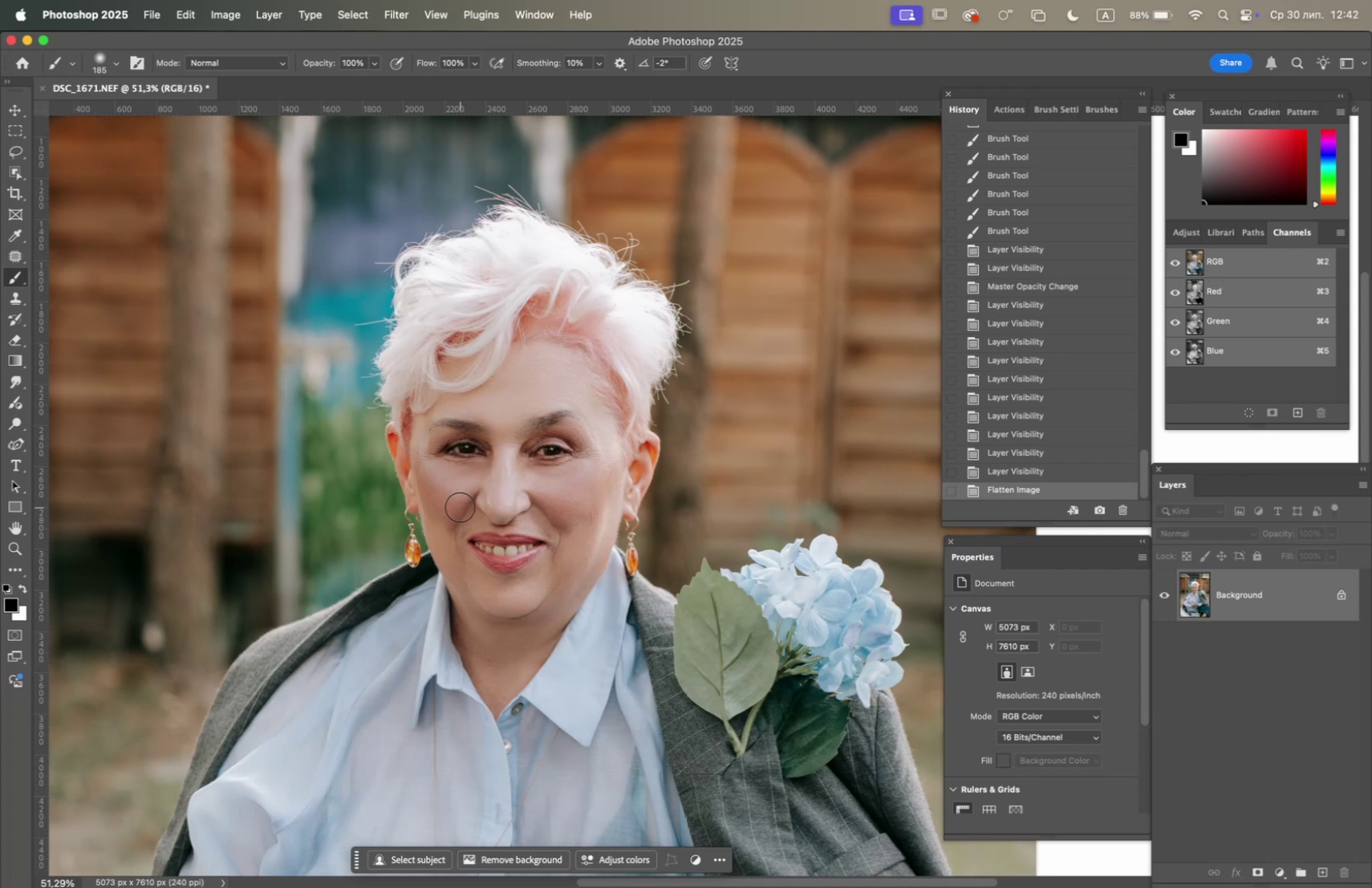 
wait(7.87)
 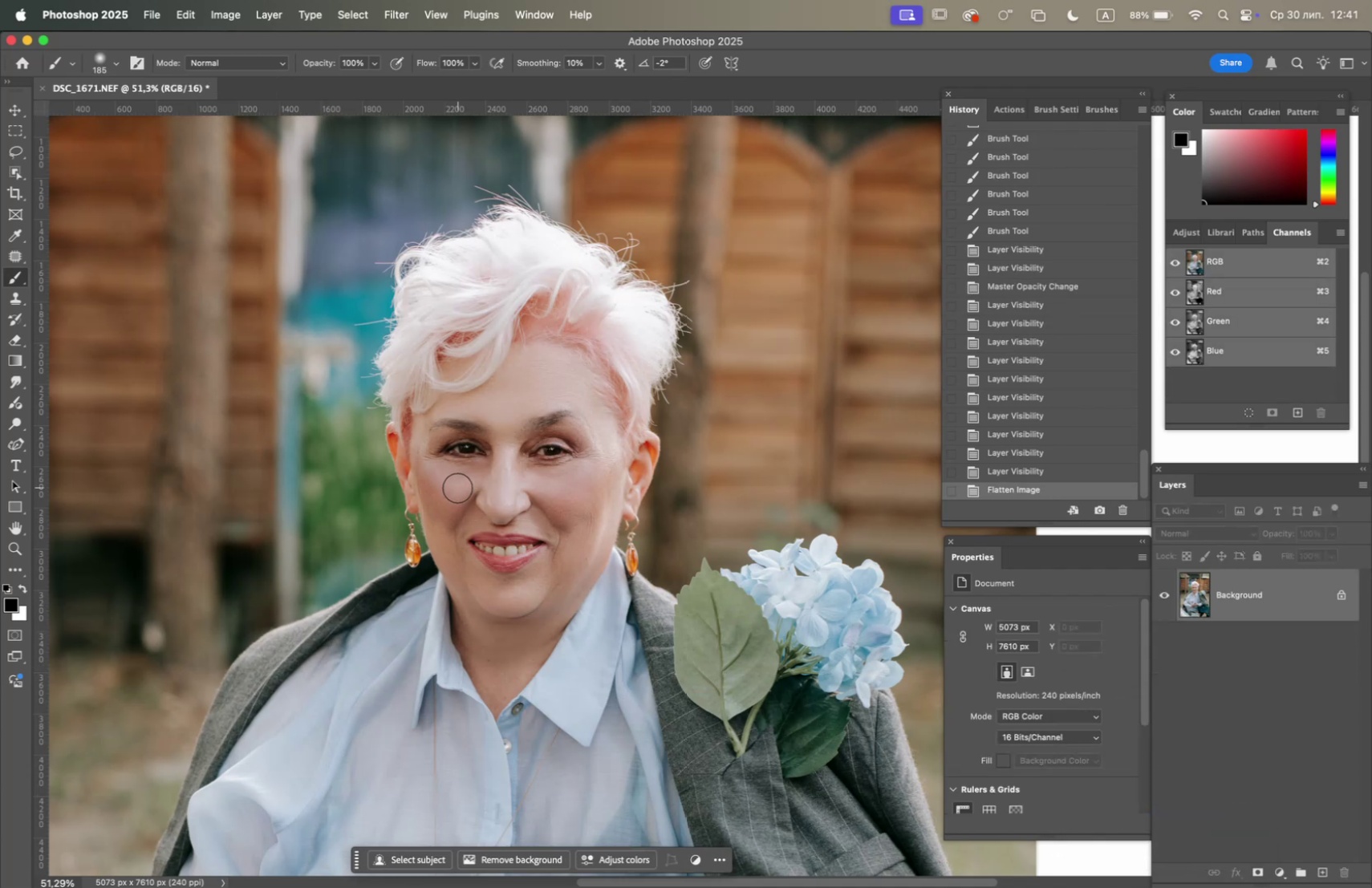 
hold_key(key=OptionLeft, duration=3.58)
scroll: coordinate [518, 501], scroll_direction: up, amount: 8.0
 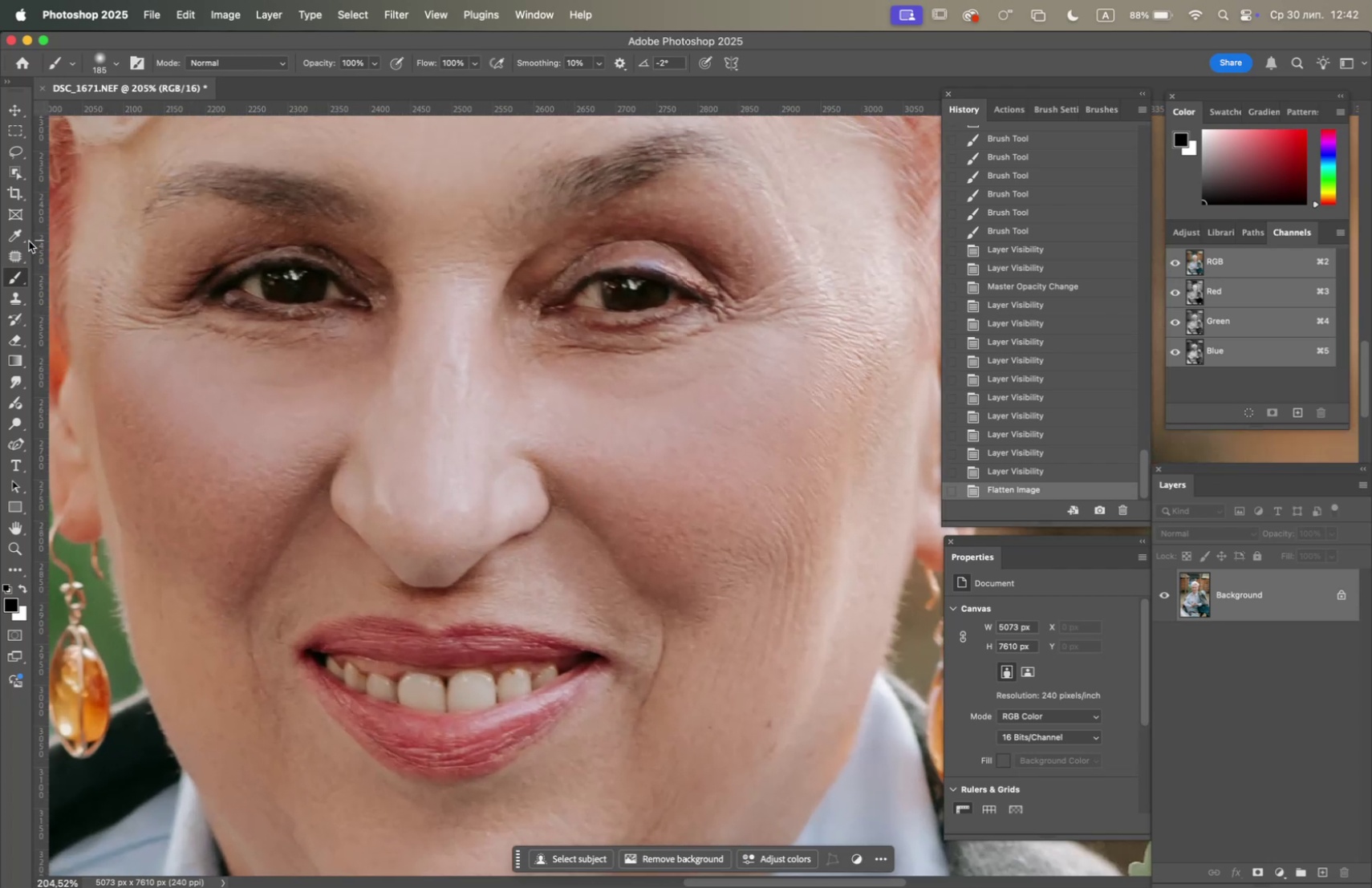 
left_click([18, 257])
 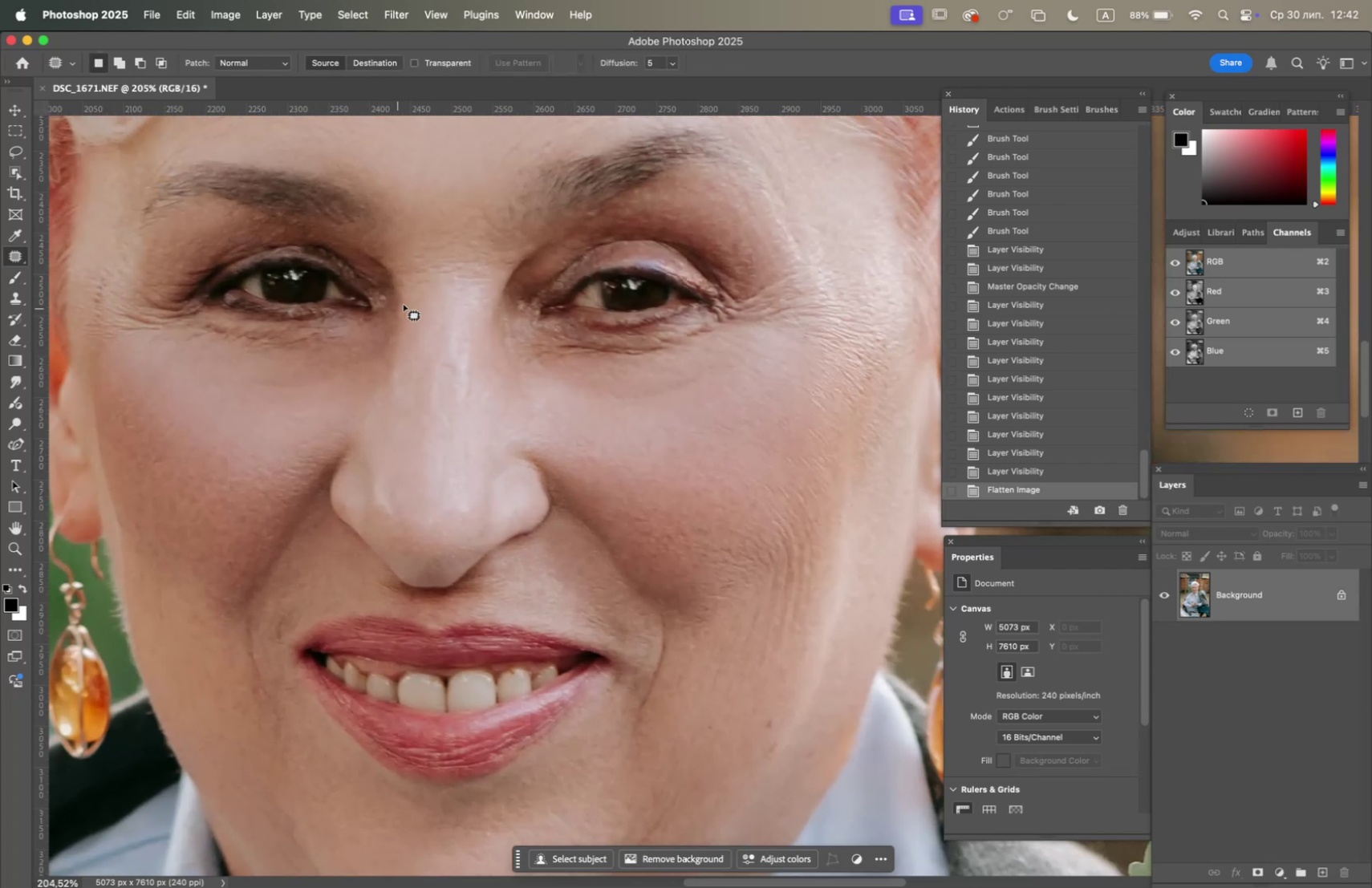 
hold_key(key=Space, duration=0.94)
 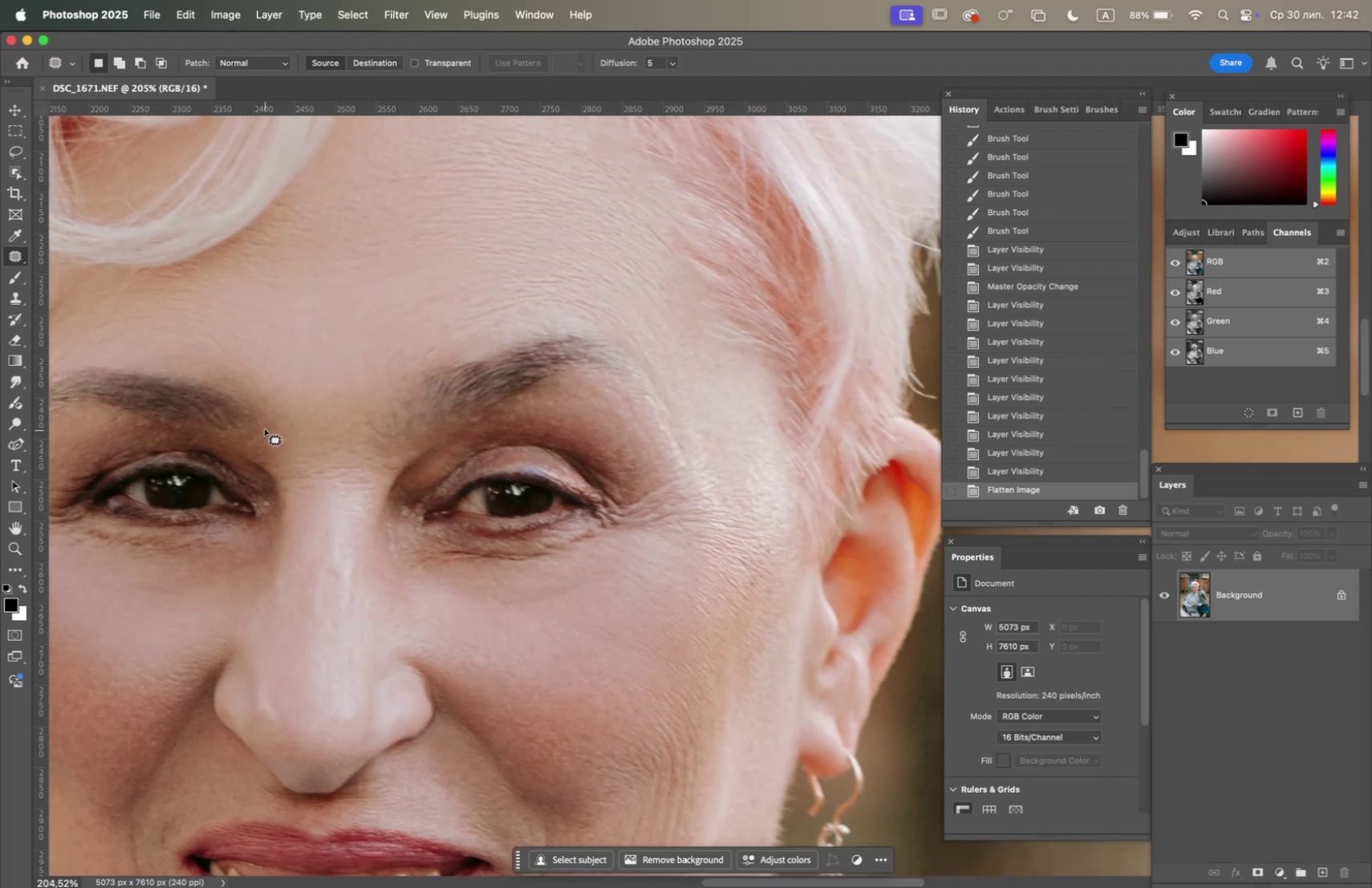 
left_click_drag(start_coordinate=[369, 291], to_coordinate=[264, 479])
 